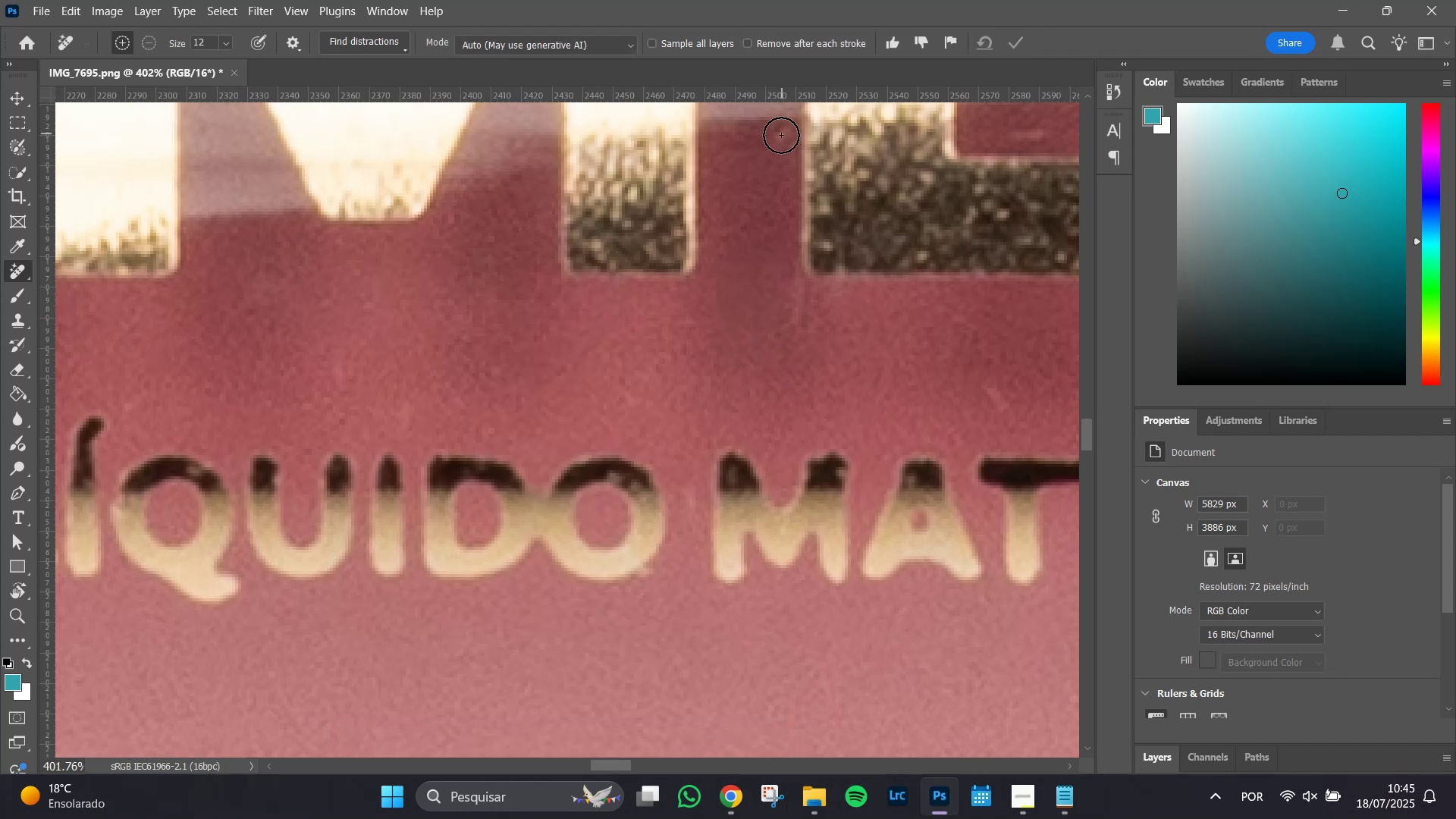 
left_click([779, 137])
 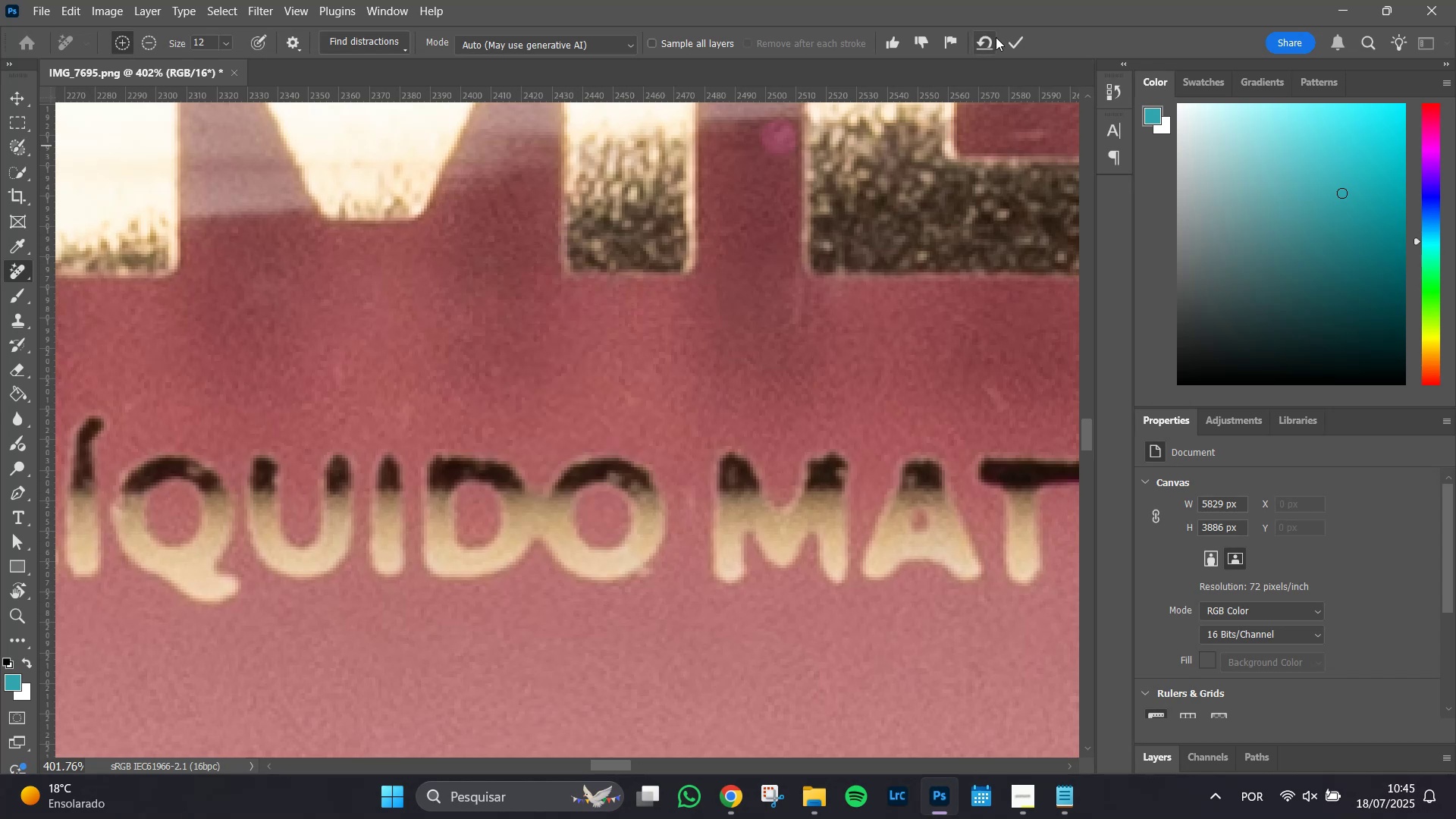 
left_click([1016, 39])
 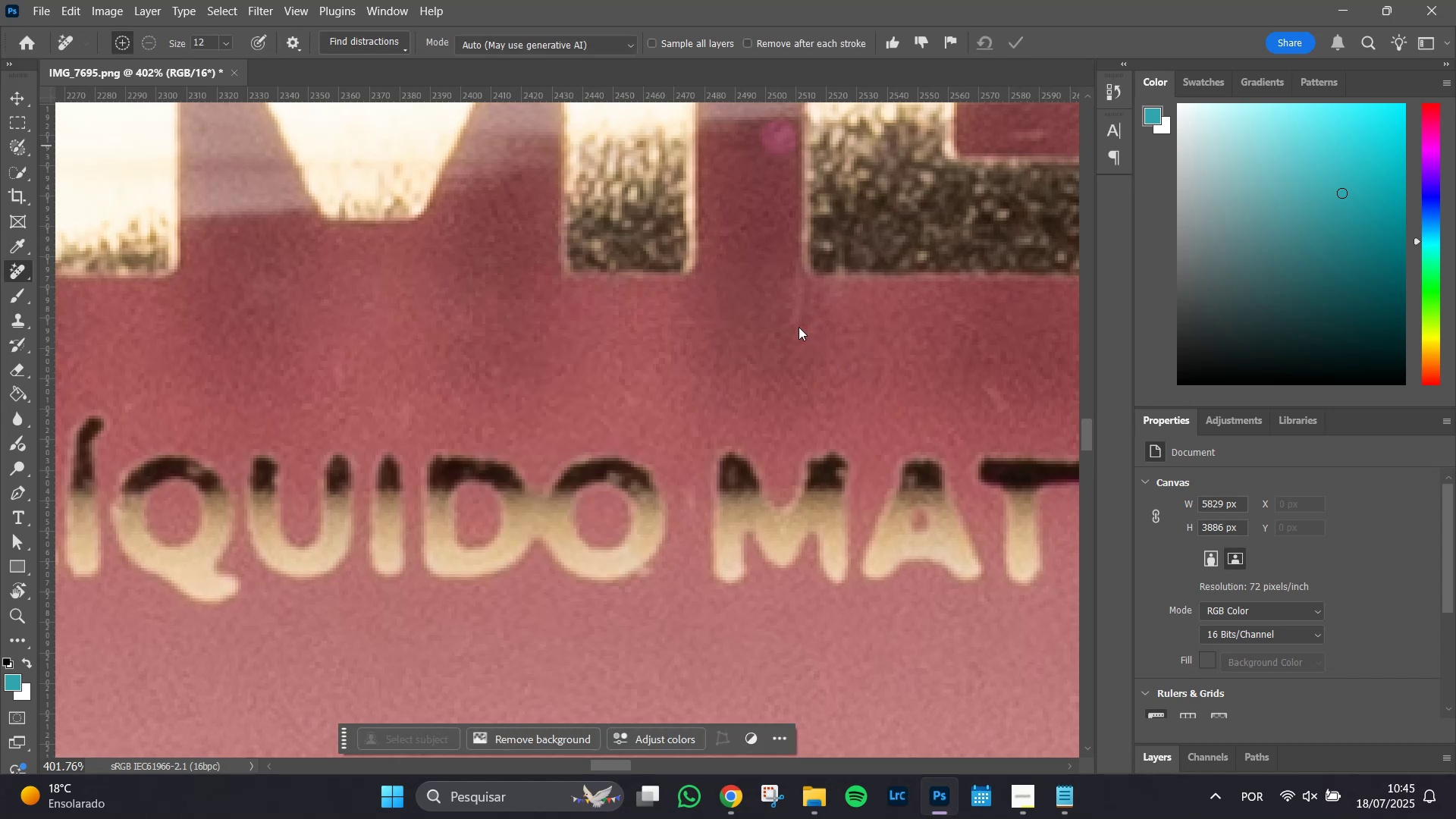 
left_click_drag(start_coordinate=[799, 326], to_coordinate=[796, 279])
 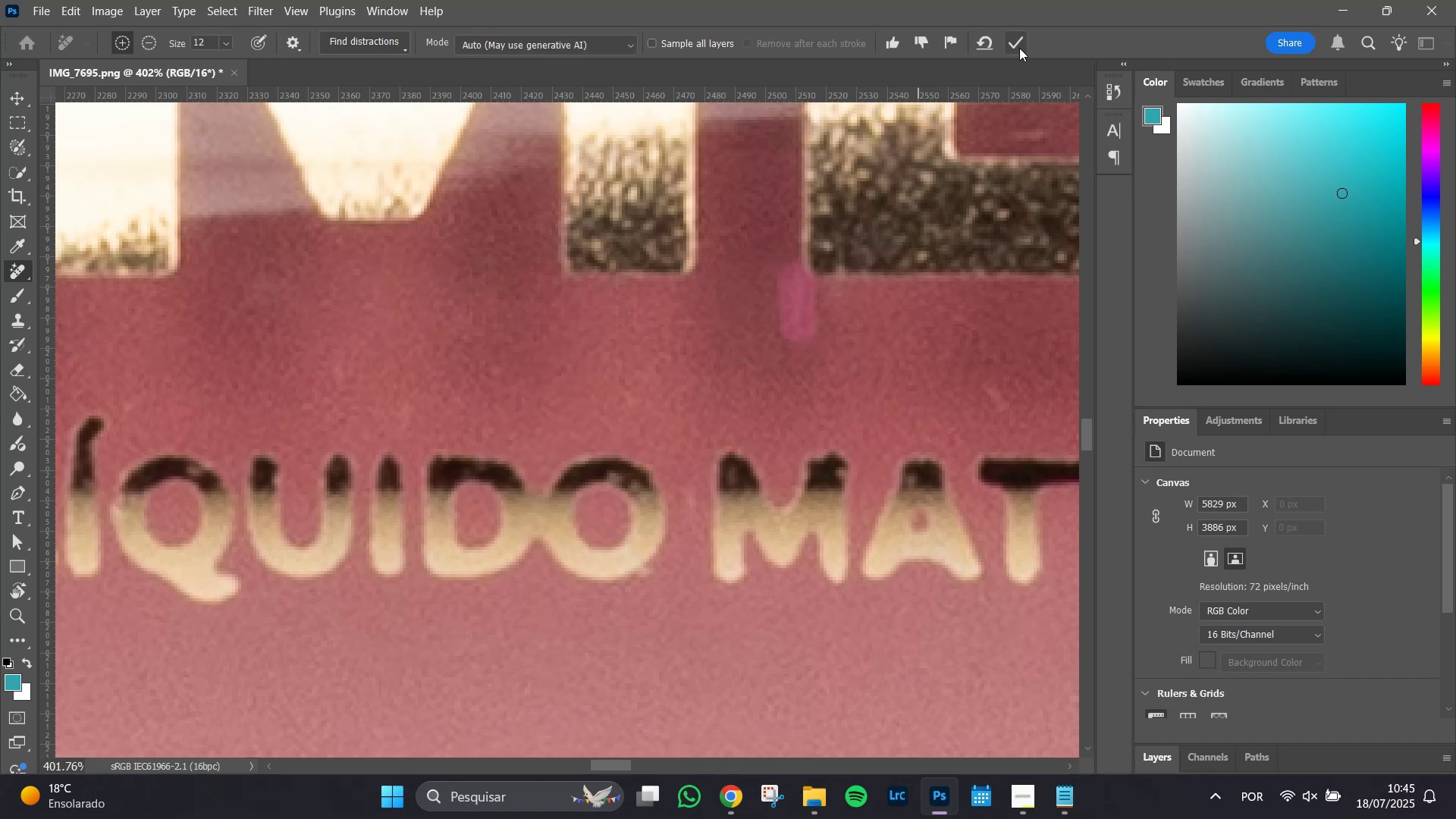 
left_click([1016, 39])
 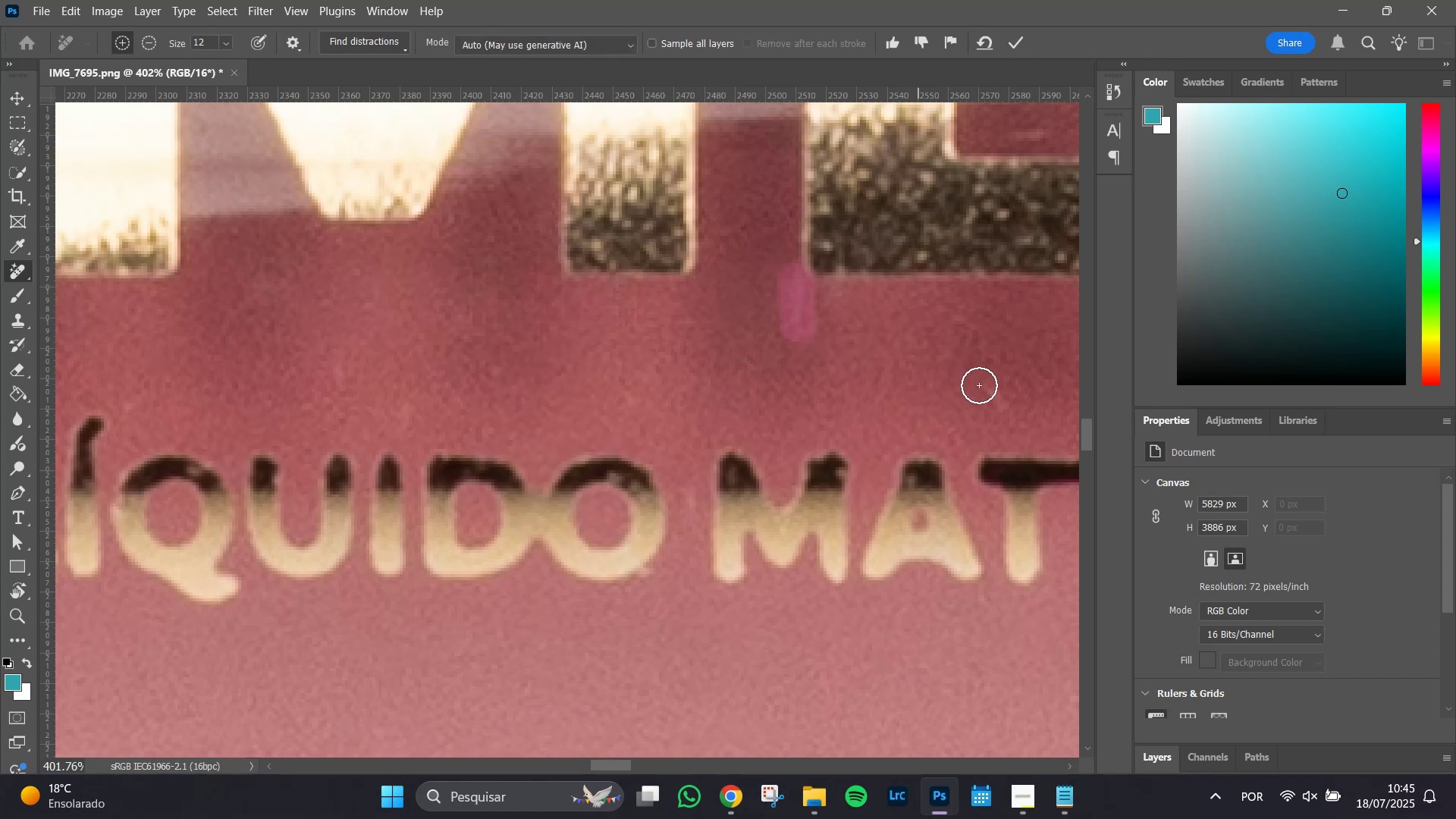 
left_click_drag(start_coordinate=[983, 389], to_coordinate=[1009, 413])
 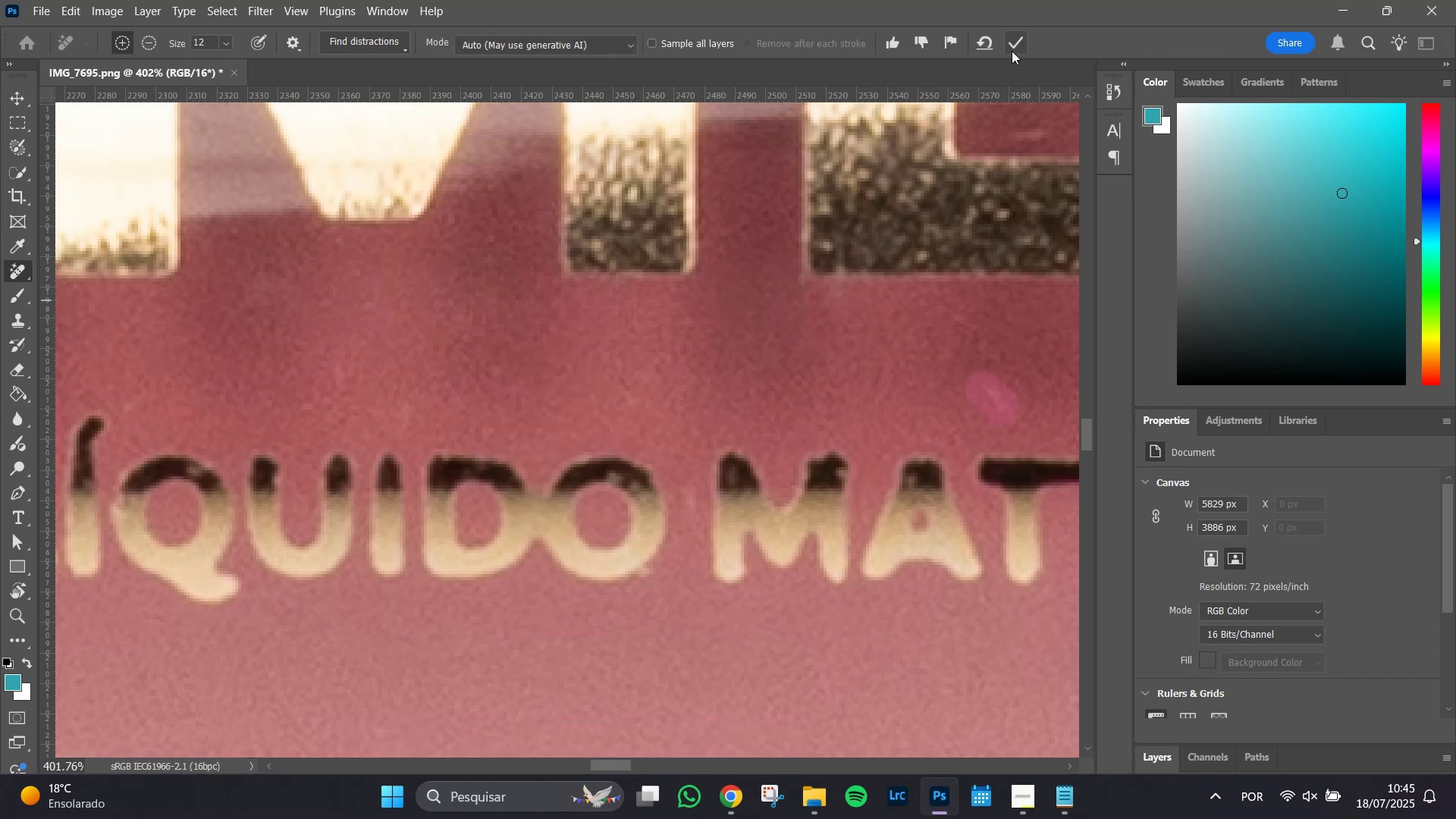 
left_click([1012, 37])
 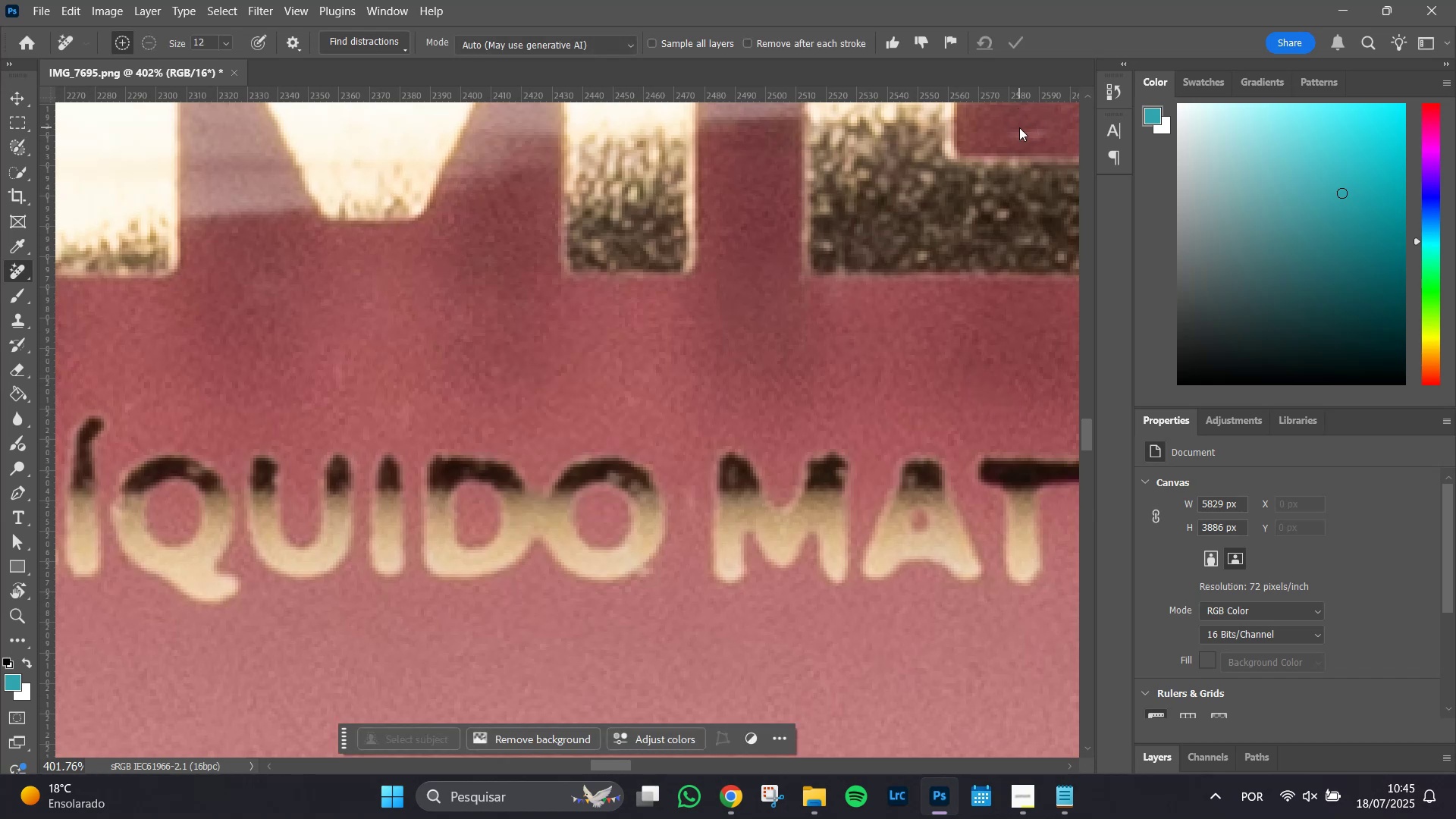 
left_click_drag(start_coordinate=[1016, 125], to_coordinate=[1049, 128])
 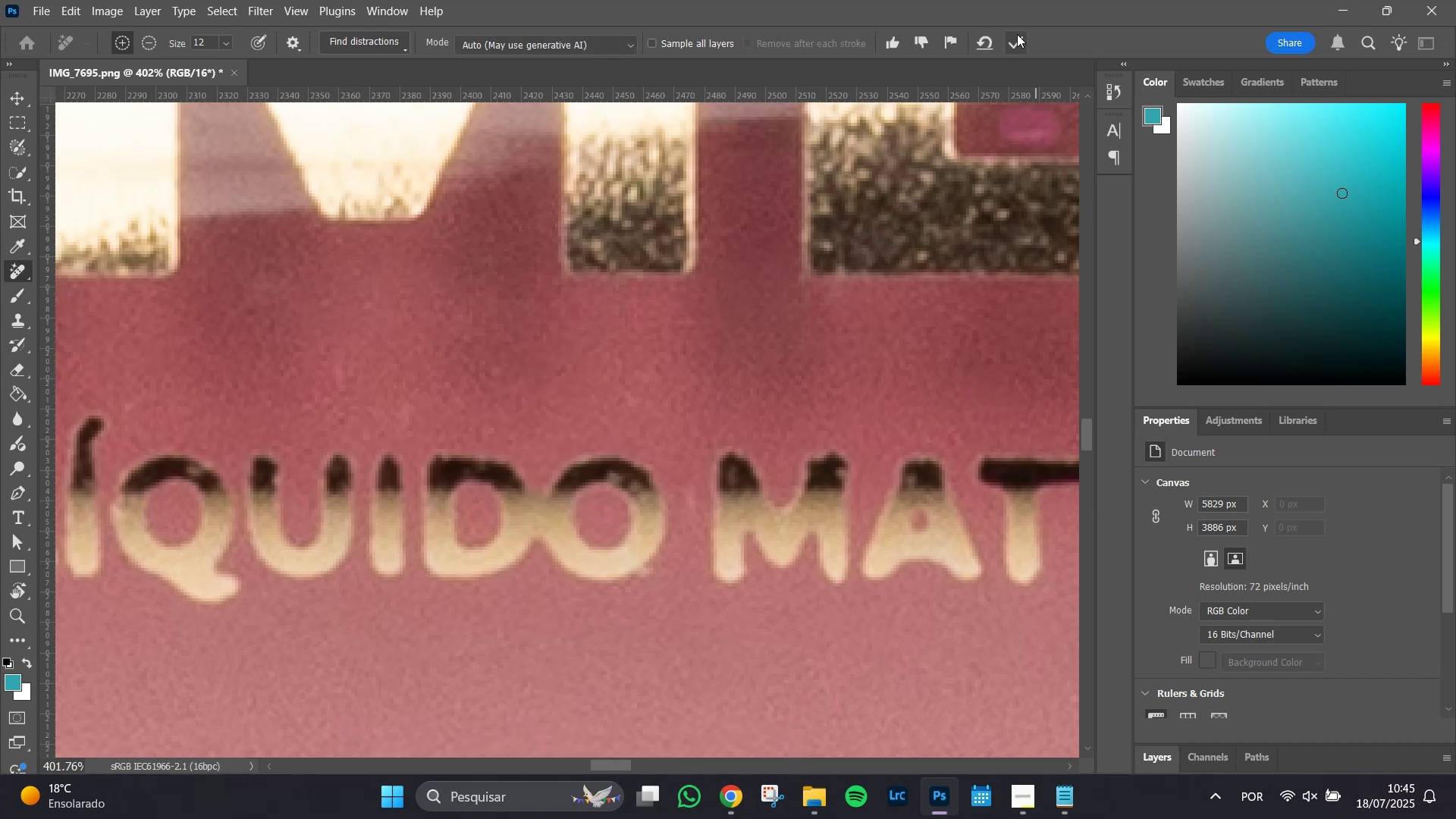 
left_click([1017, 34])
 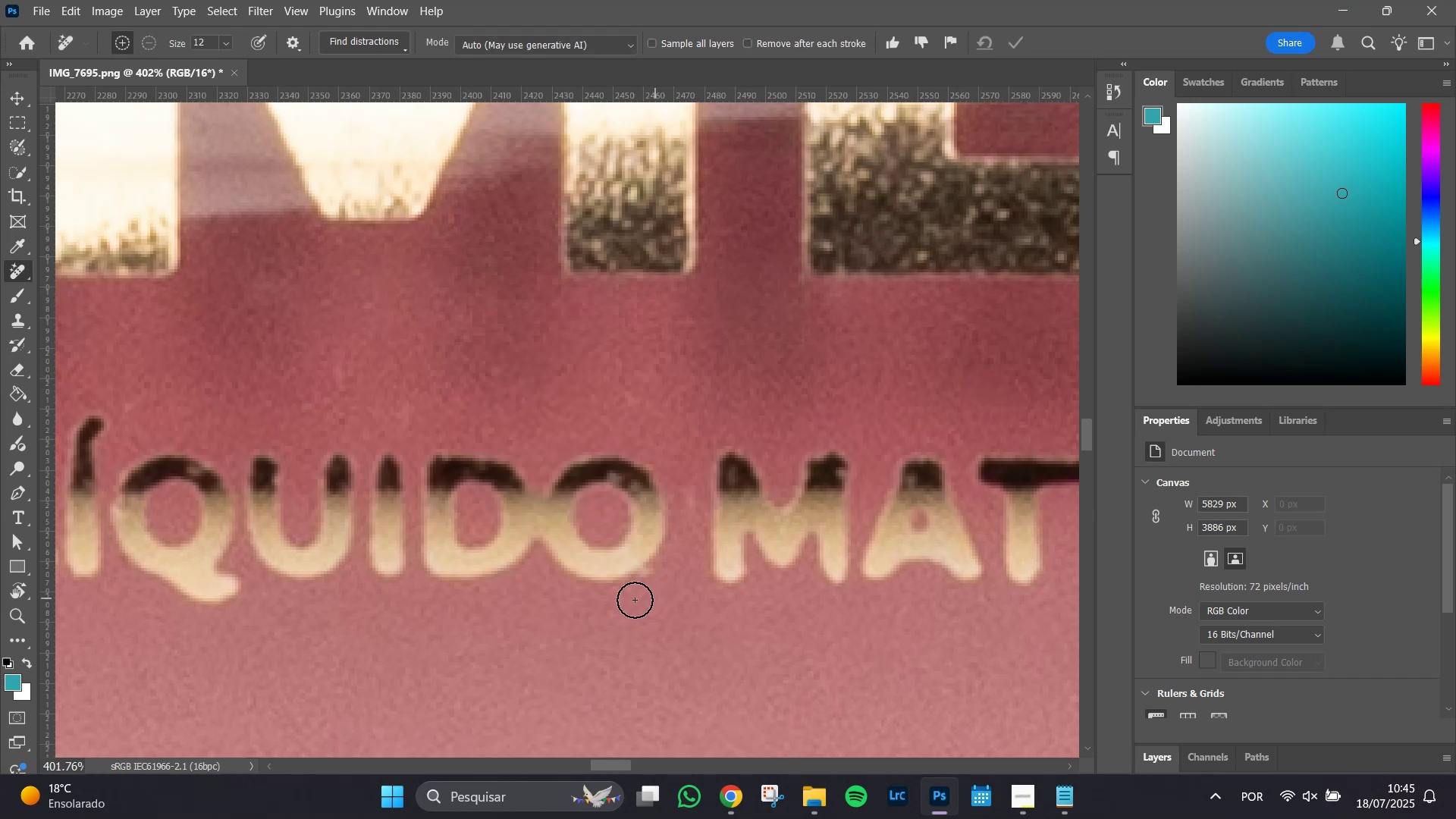 
left_click([653, 582])
 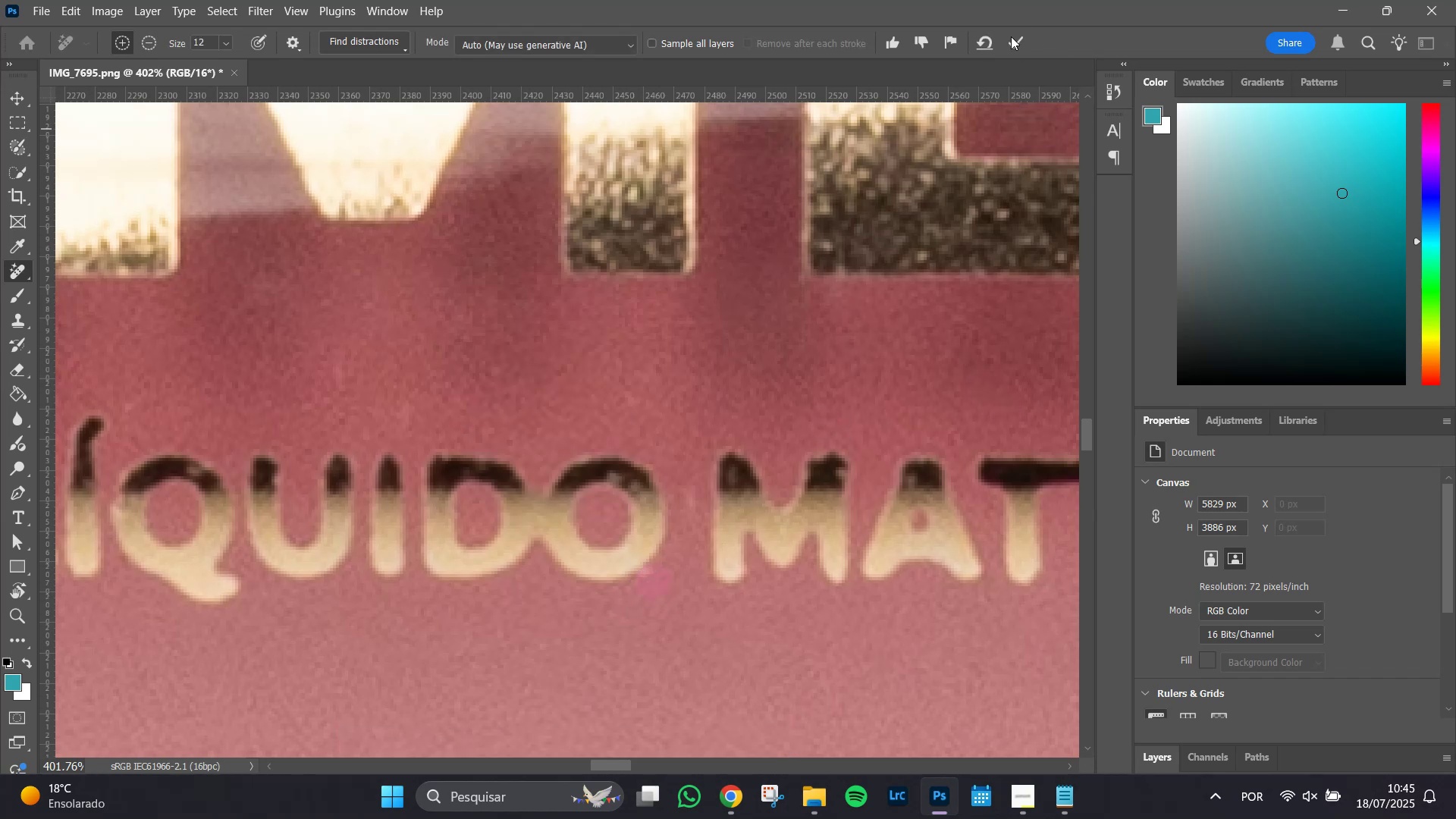 
left_click([1019, 42])
 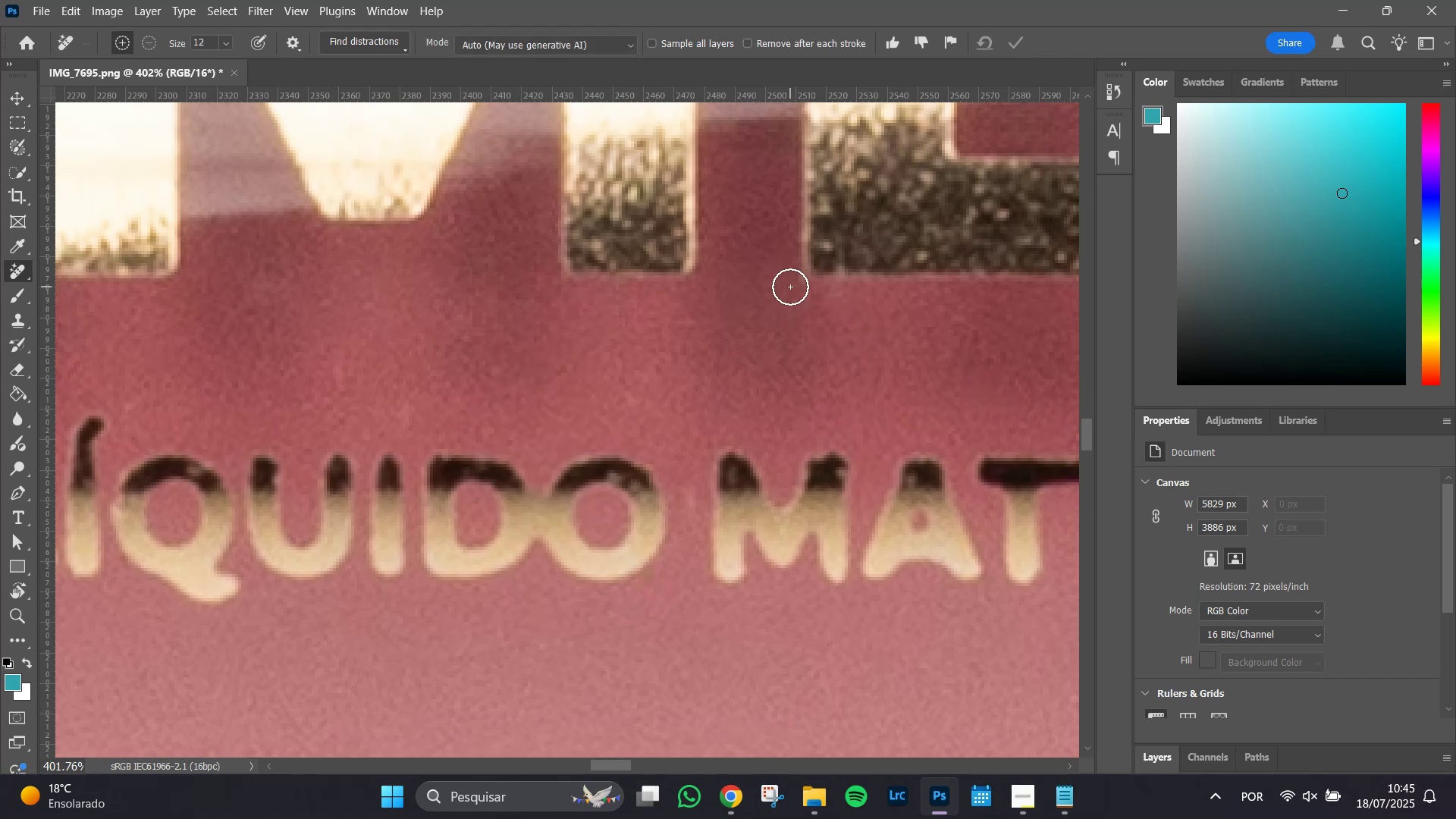 
left_click([794, 283])
 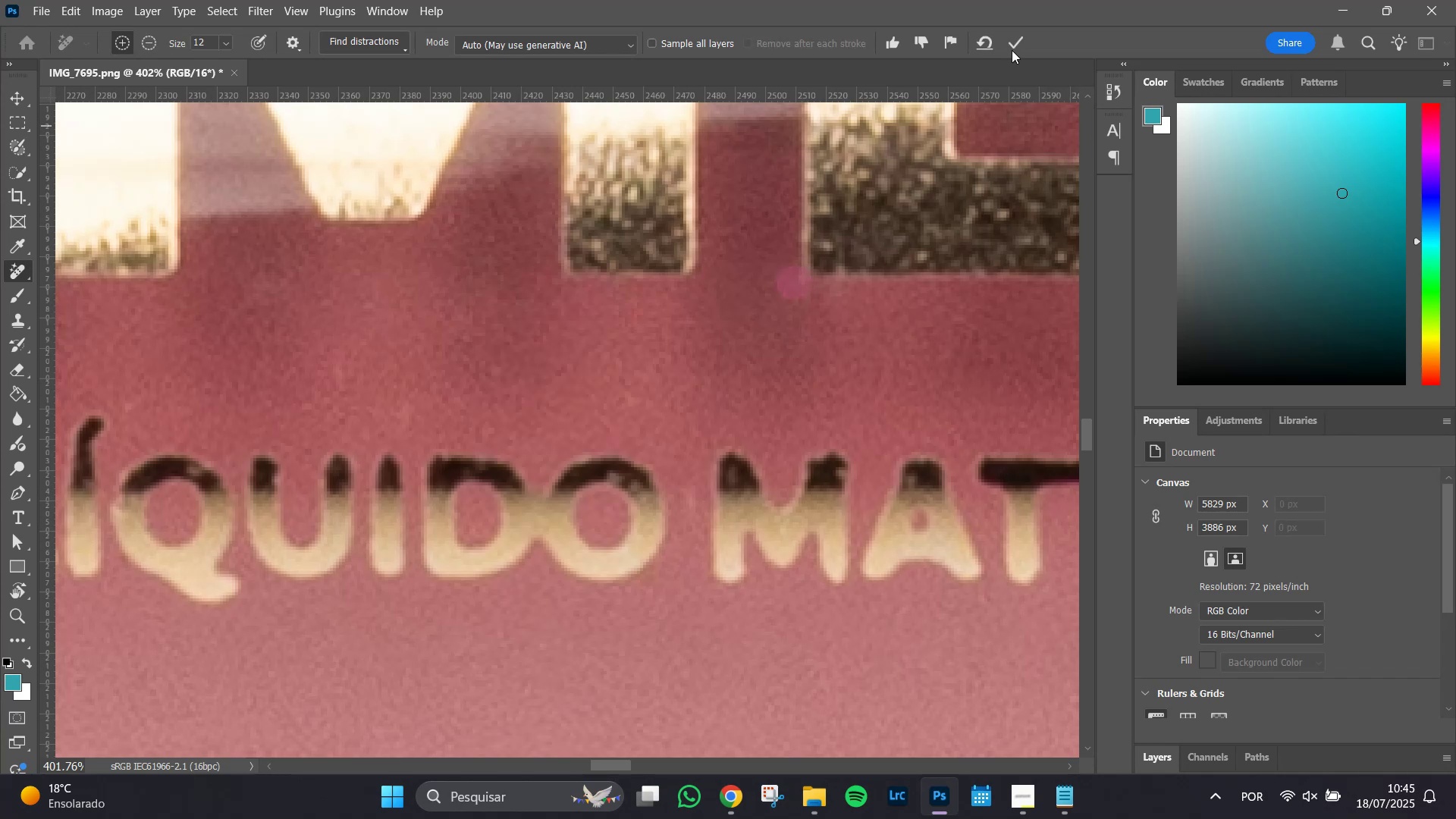 
left_click([1021, 41])
 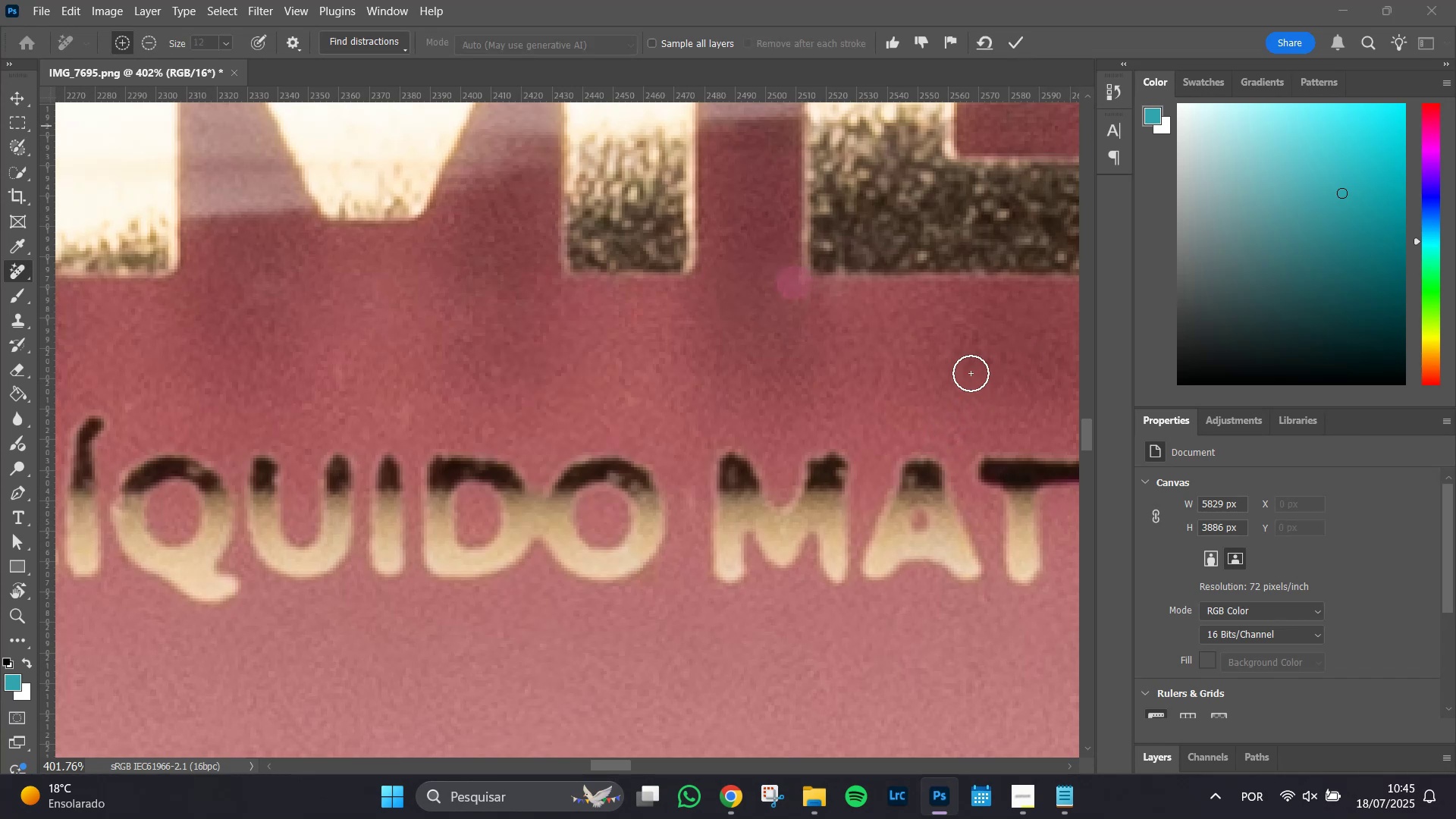 
hold_key(key=Space, duration=1.51)
 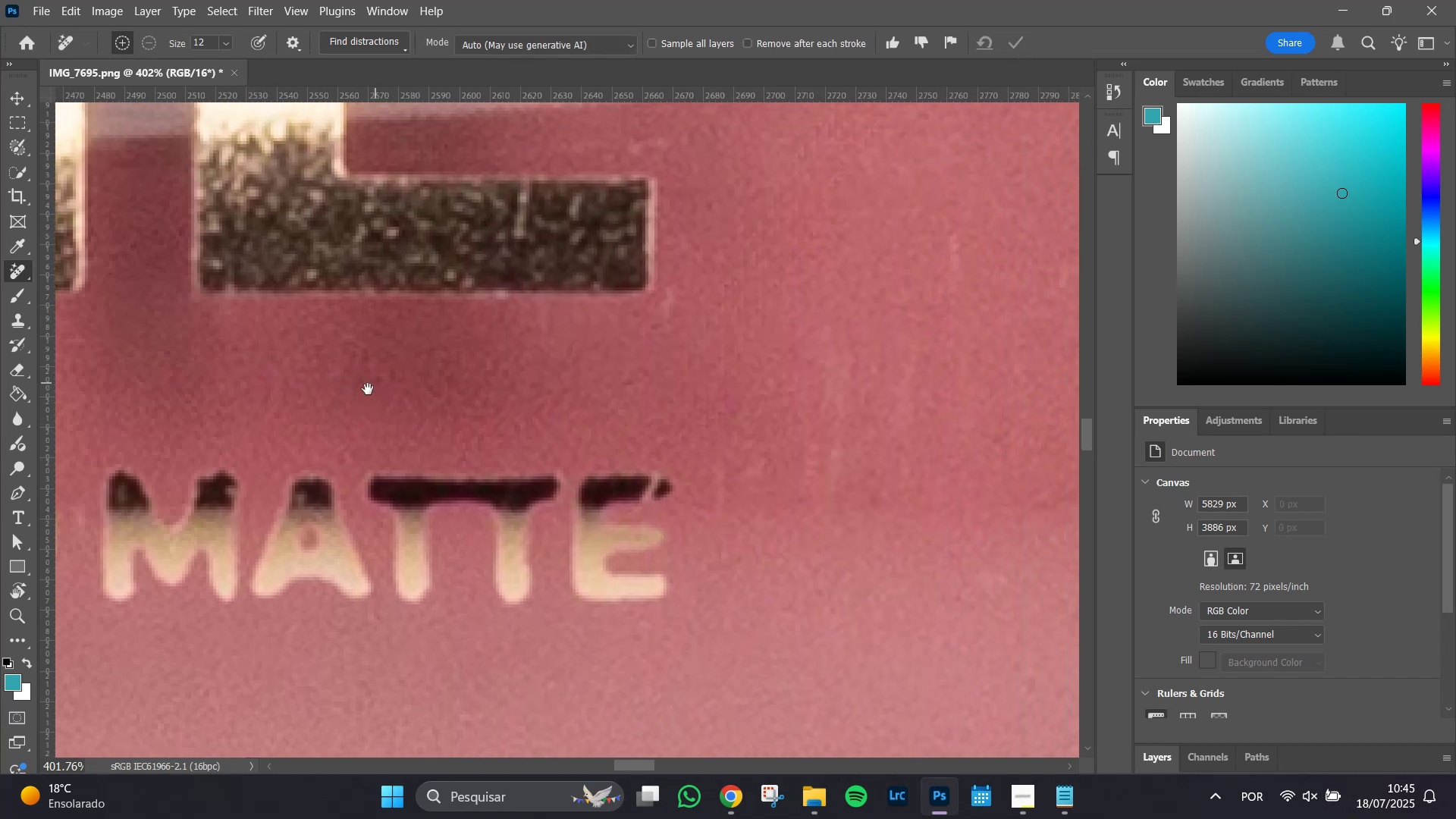 
left_click_drag(start_coordinate=[988, 364], to_coordinate=[321, 318])
 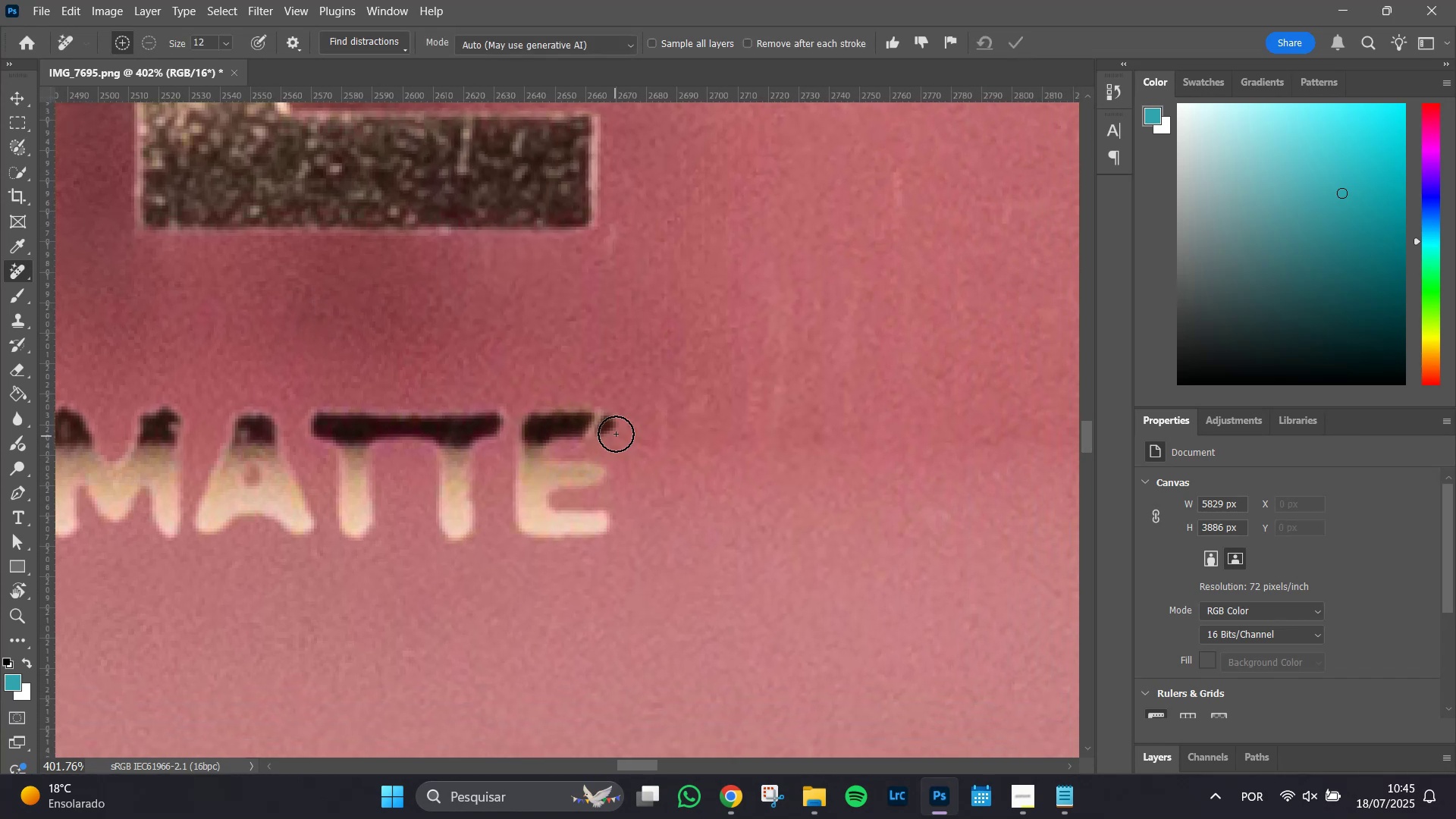 
hold_key(key=Space, duration=1.37)
 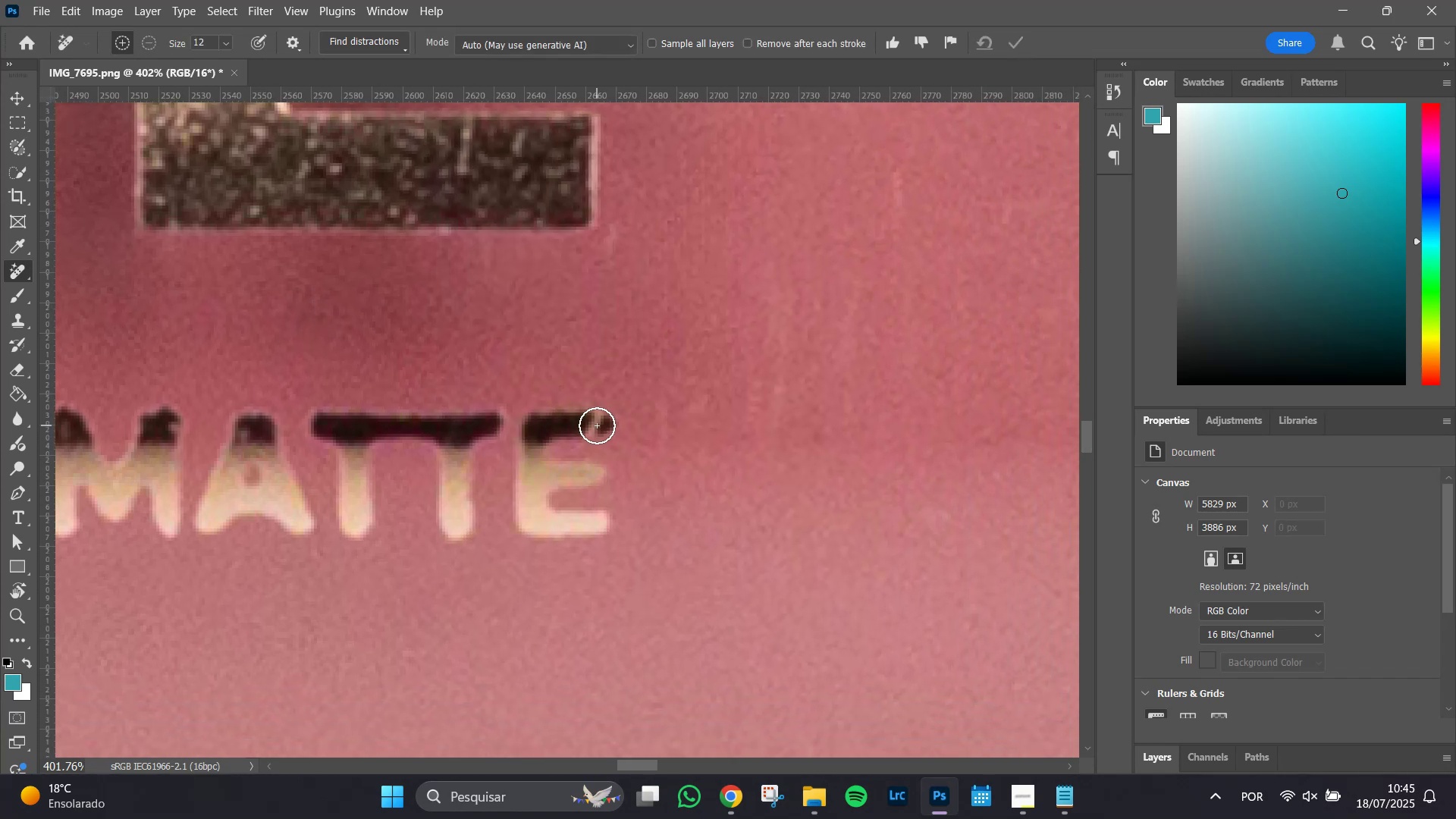 
left_click_drag(start_coordinate=[594, 428], to_coordinate=[609, 428])
 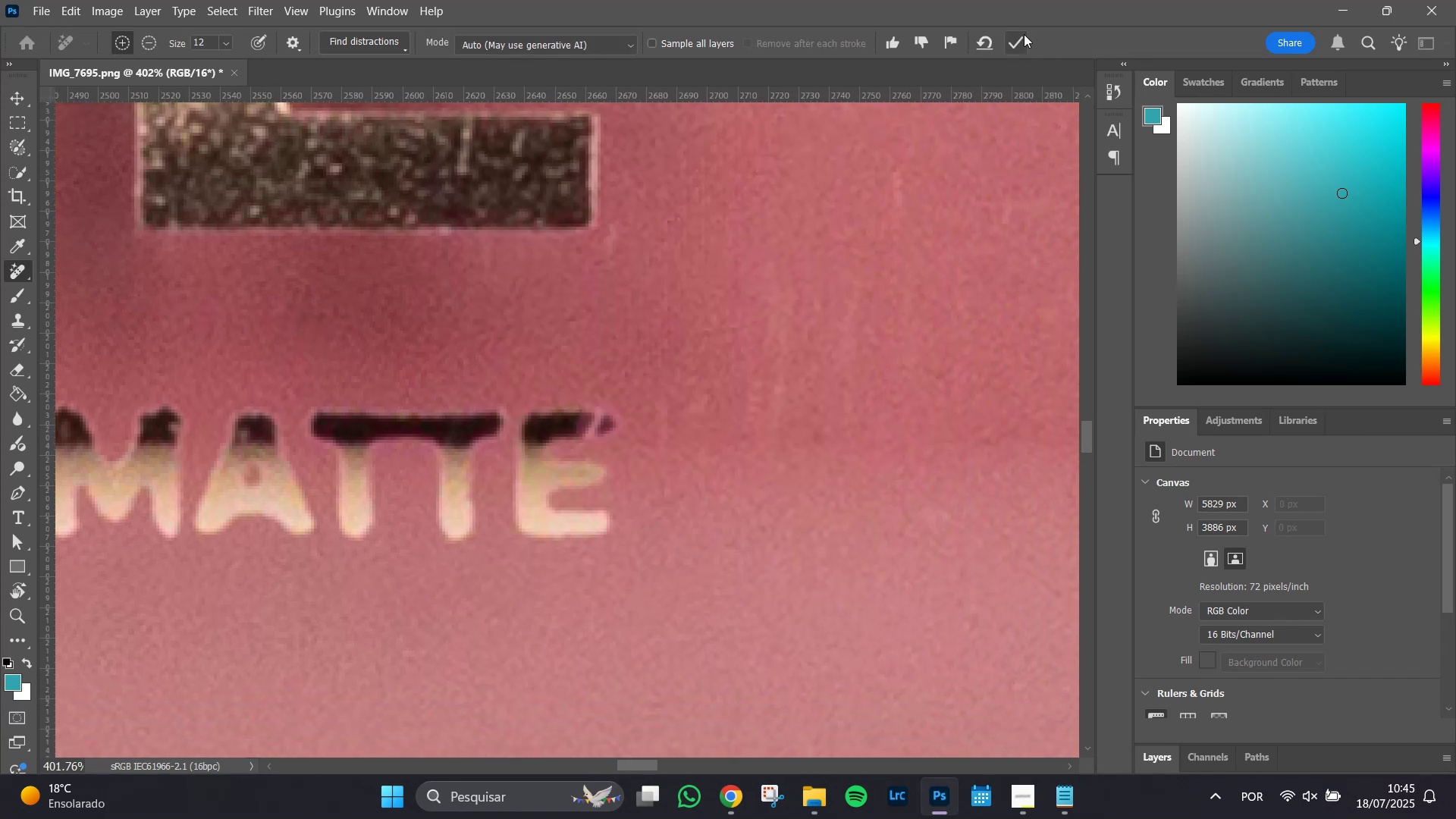 
left_click([1015, 44])
 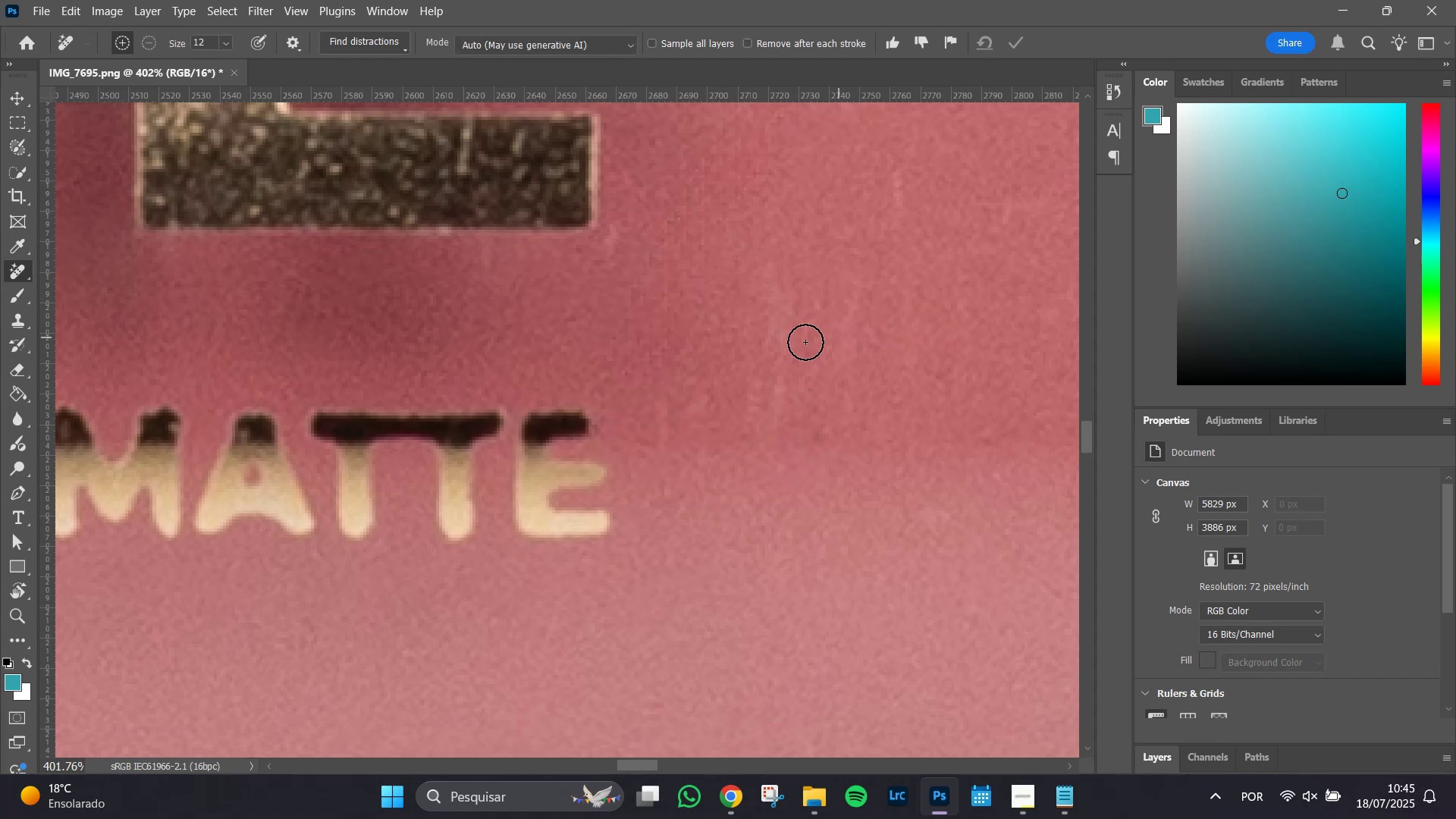 
key(Control+Z)
 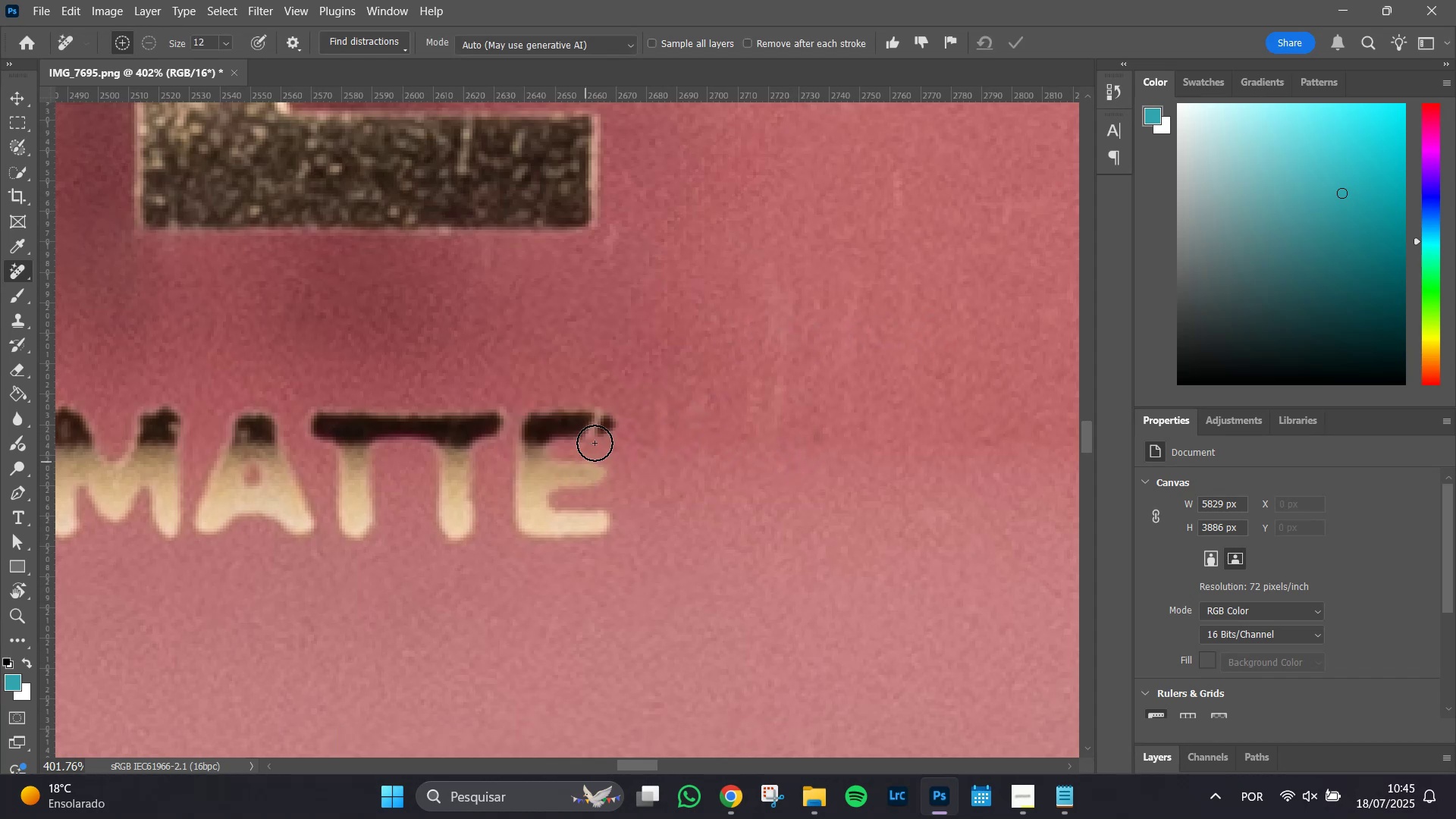 
key(Control+ControlLeft)
 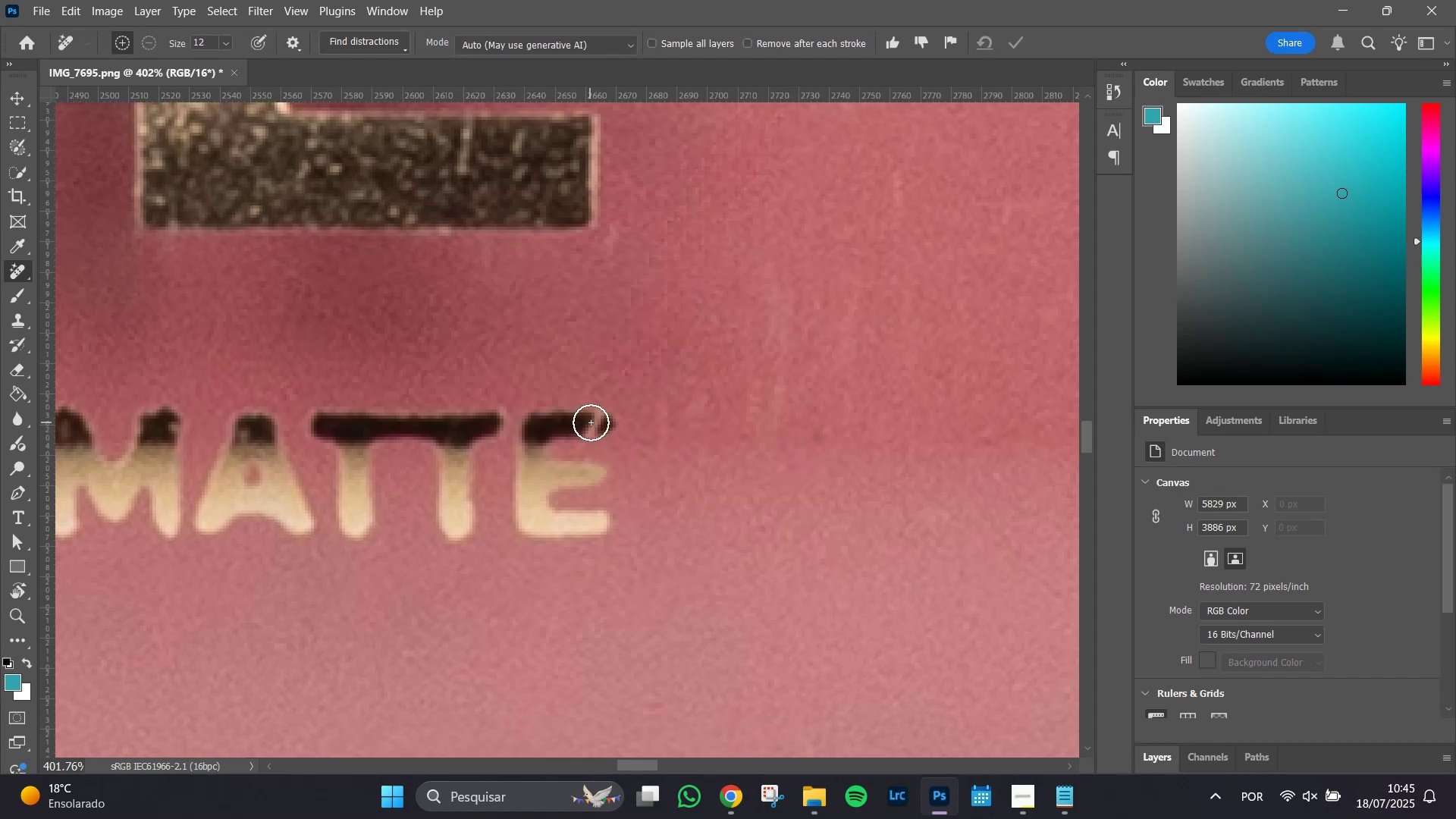 
hold_key(key=AltLeft, duration=0.8)
 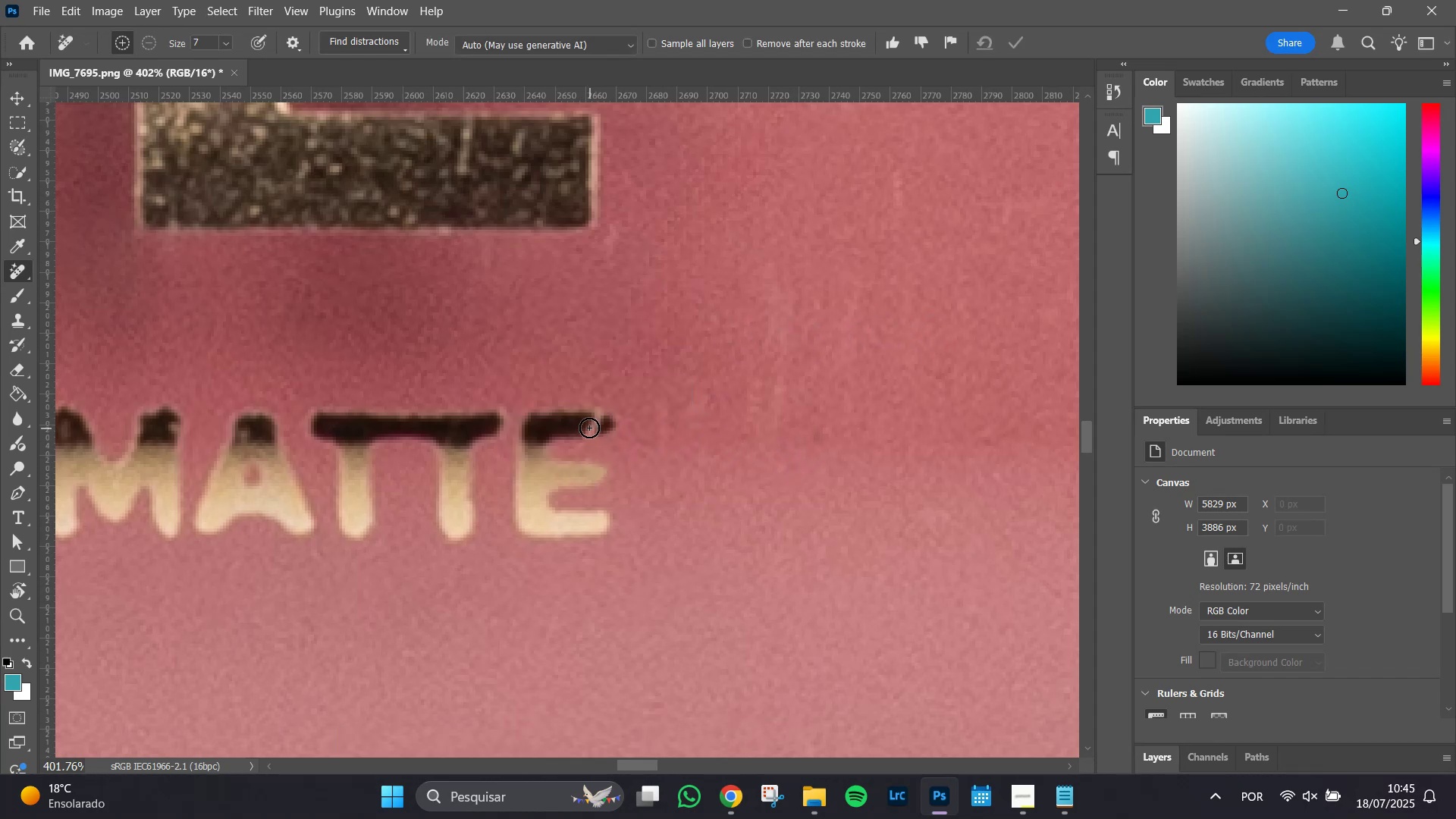 
left_click_drag(start_coordinate=[589, 428], to_coordinate=[598, 421])
 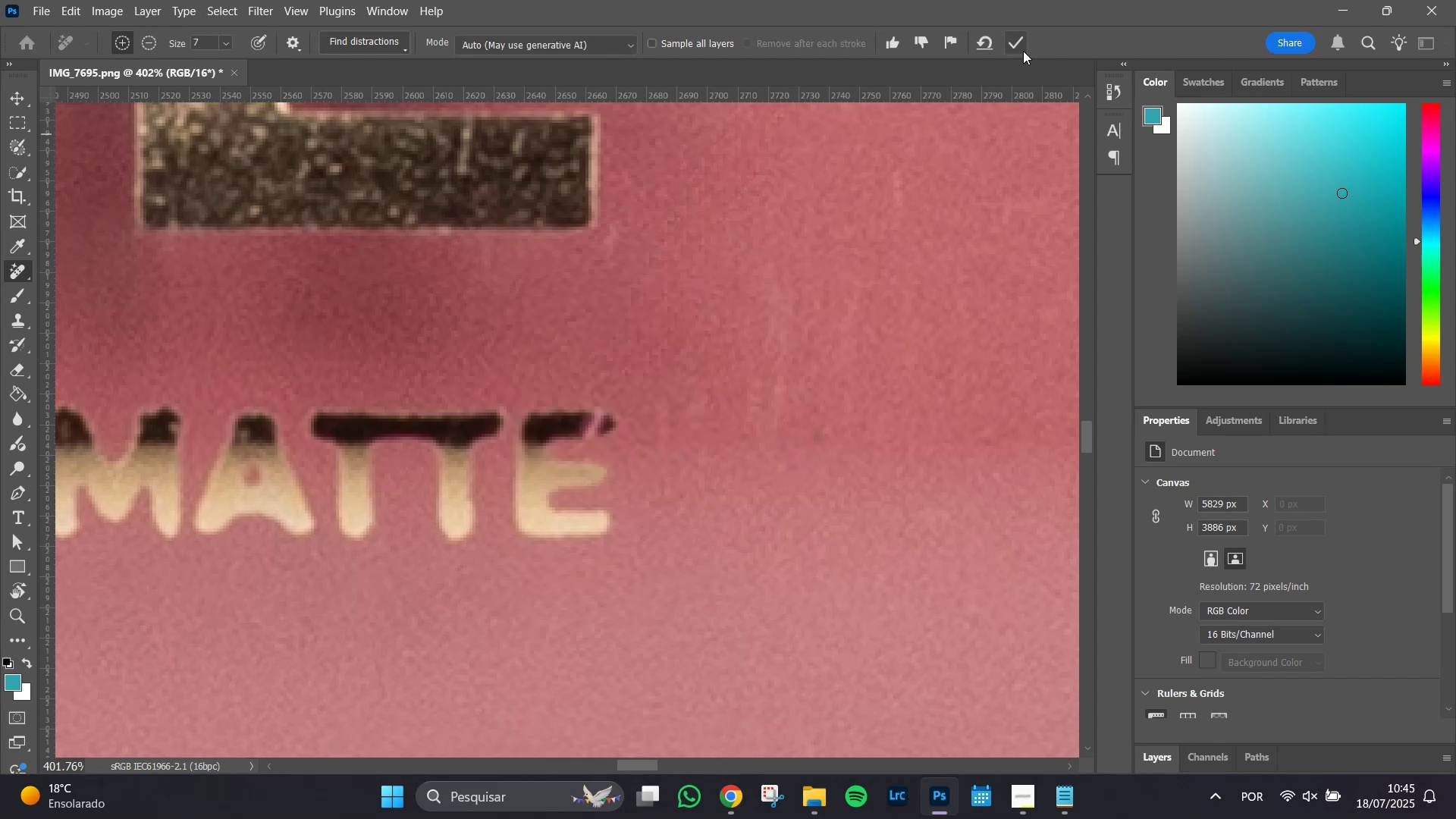 
left_click([1017, 36])
 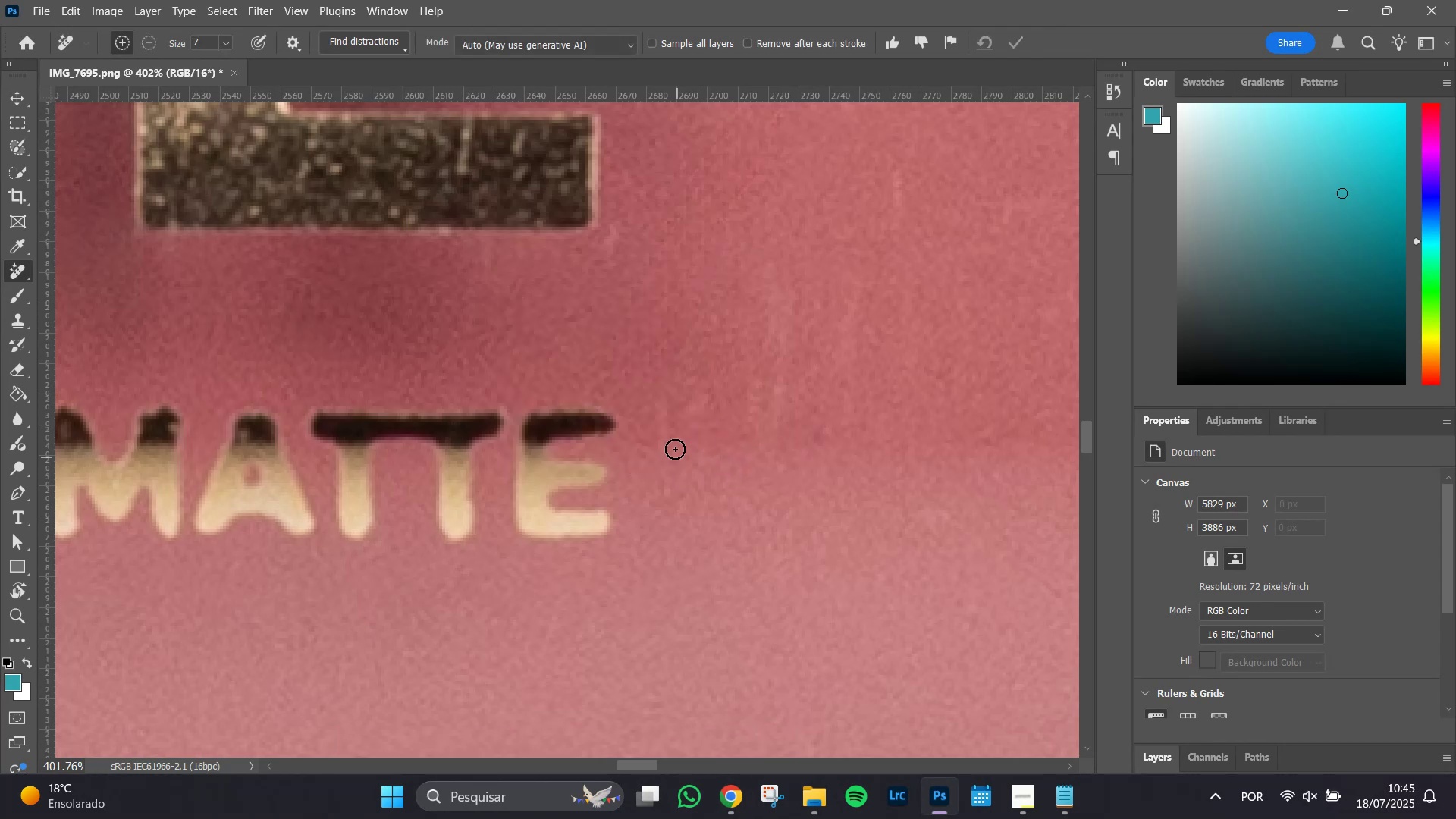 
hold_key(key=AltLeft, duration=0.64)
 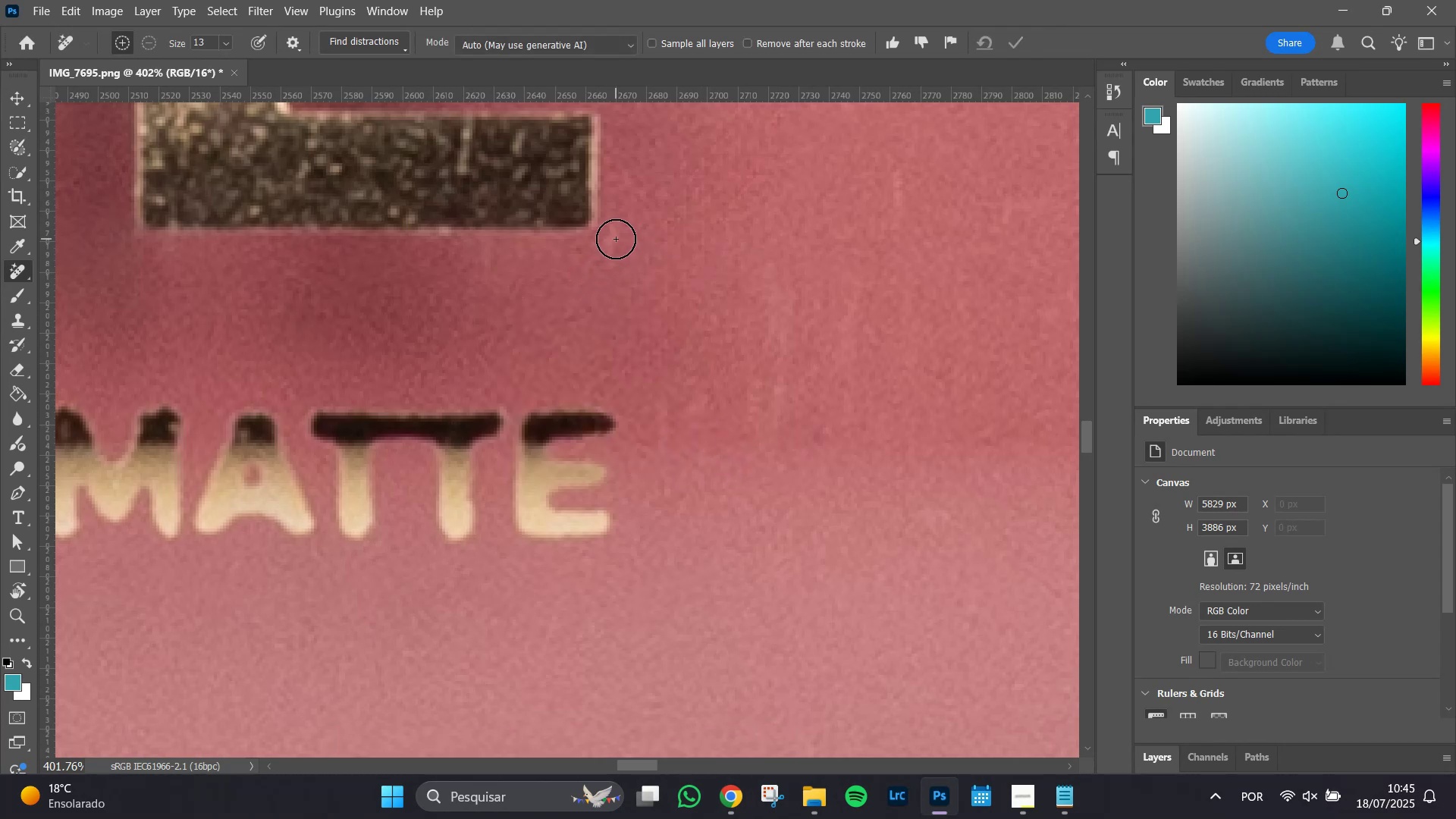 
left_click_drag(start_coordinate=[616, 239], to_coordinate=[616, 254])
 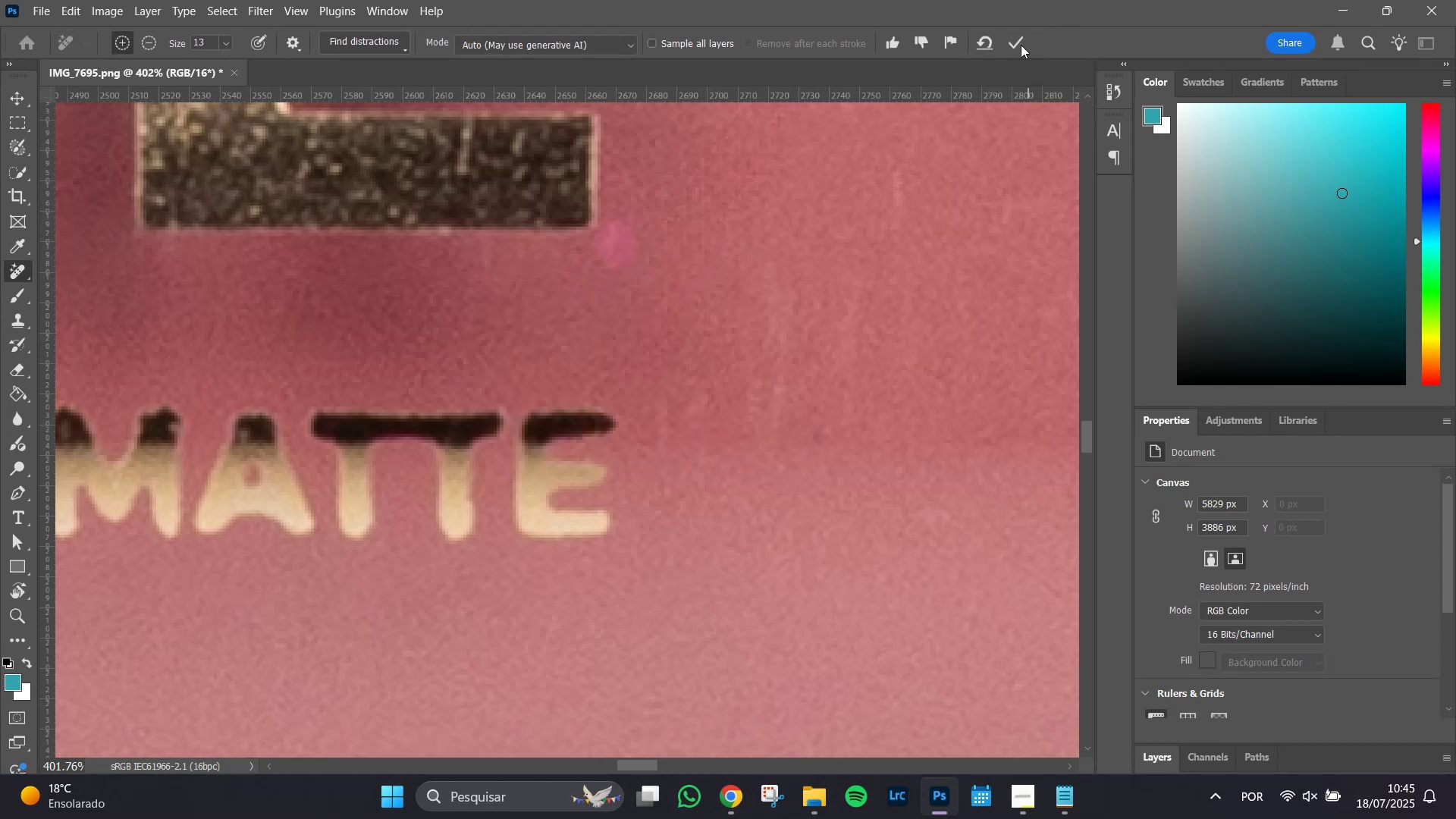 
left_click([1016, 35])
 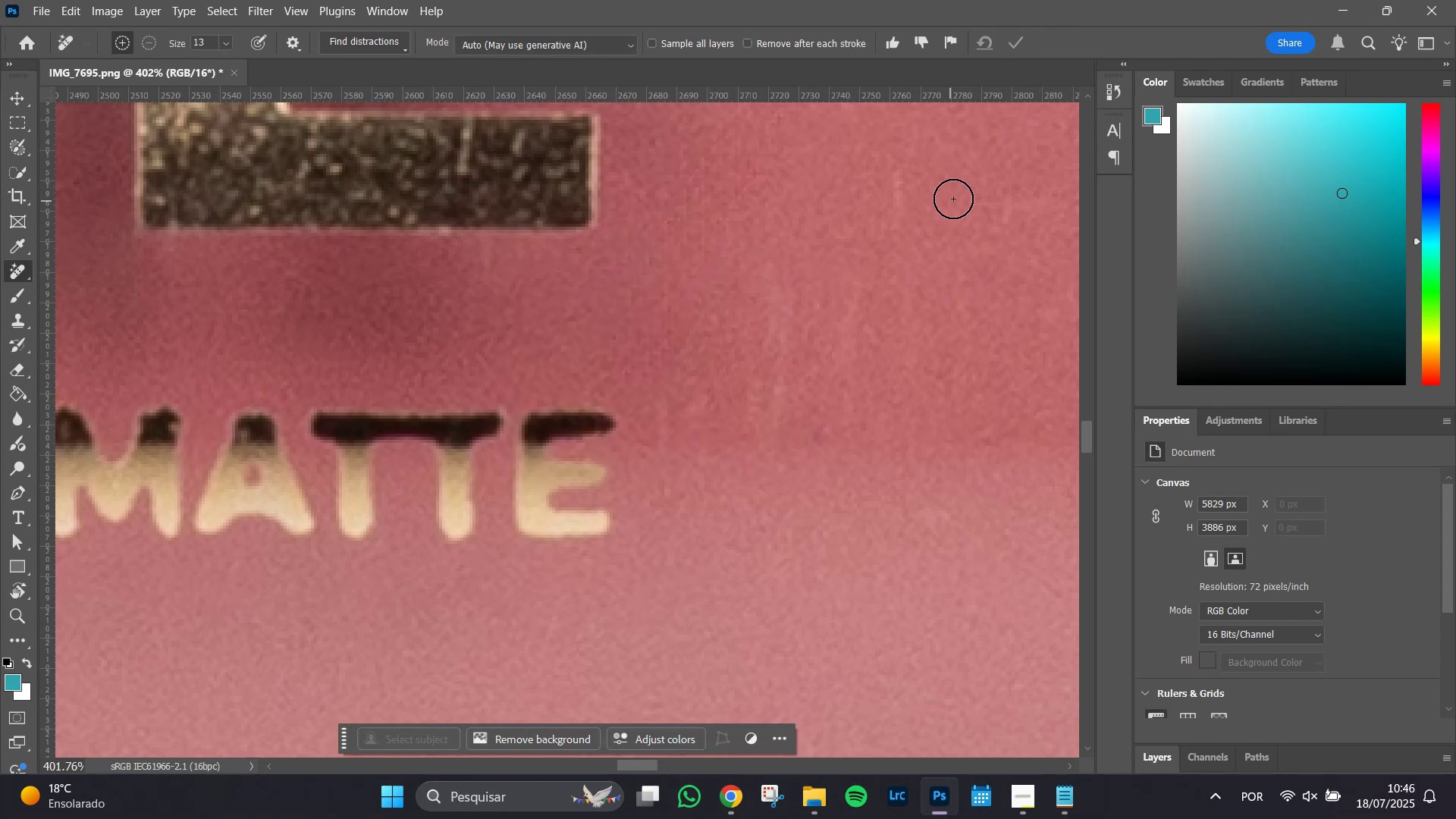 
left_click_drag(start_coordinate=[901, 209], to_coordinate=[900, 184])
 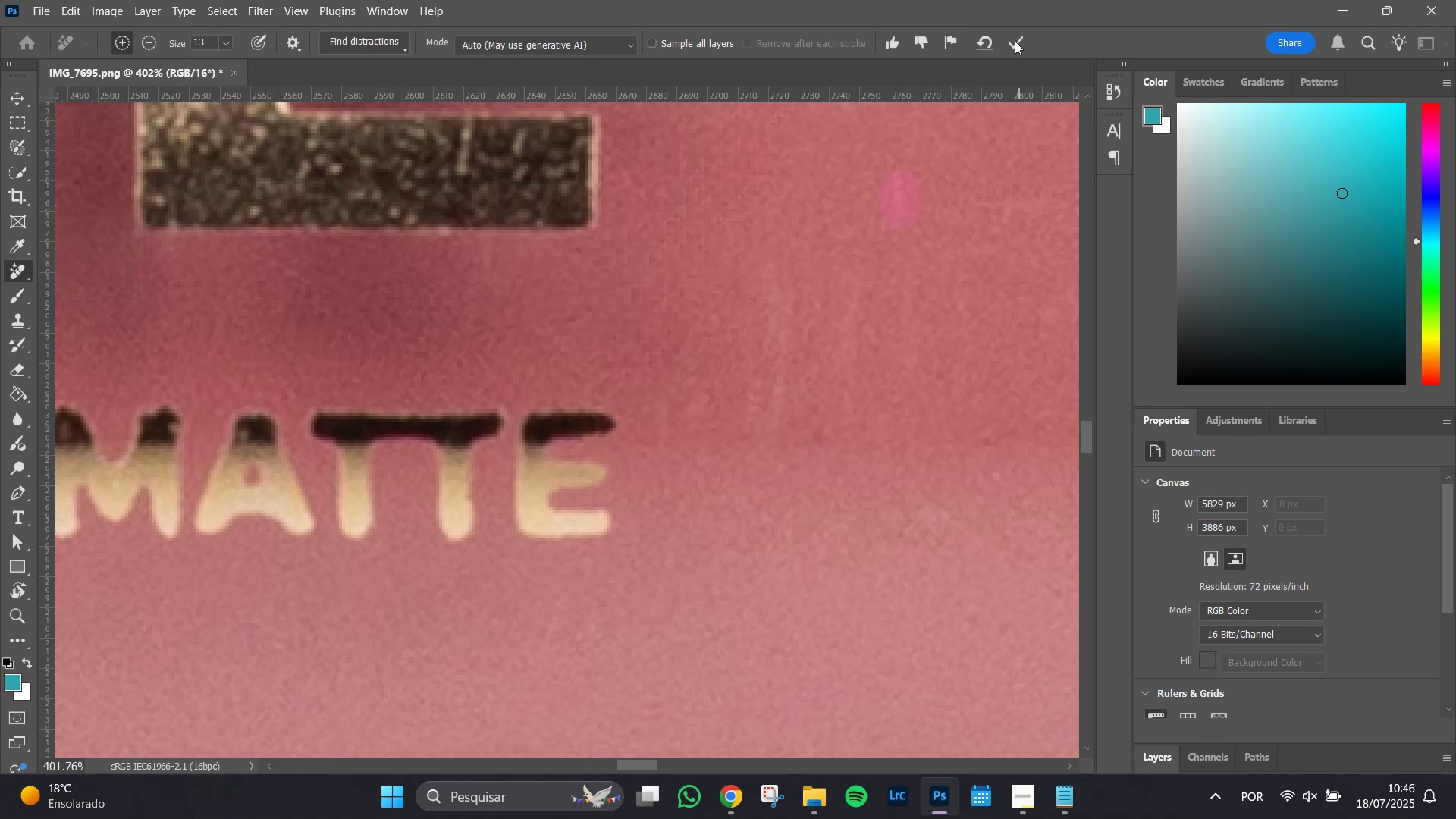 
left_click([1012, 41])
 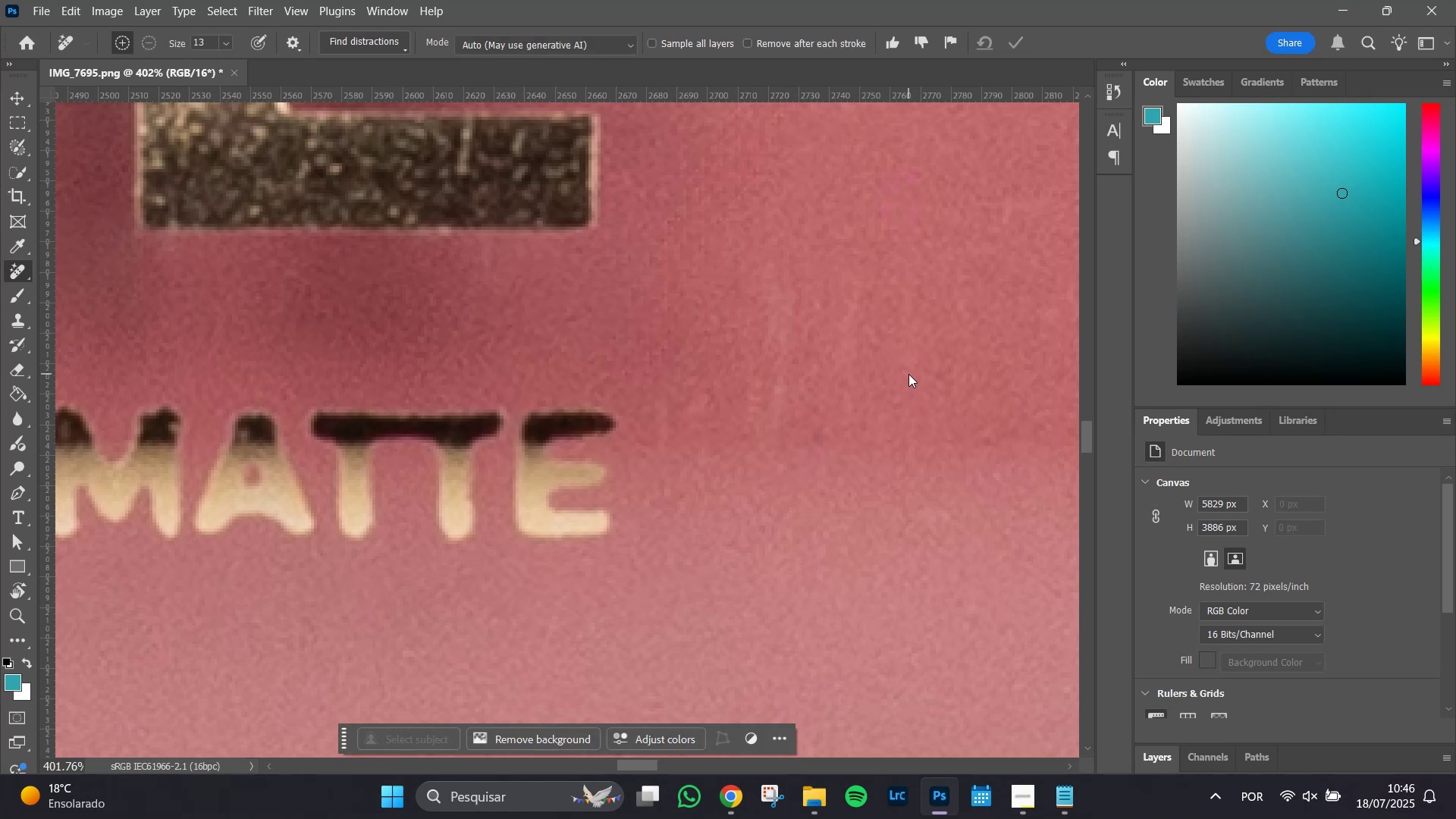 
hold_key(key=AltLeft, duration=1.51)
scroll: coordinate [909, 375], scroll_direction: down, amount: 3.0
 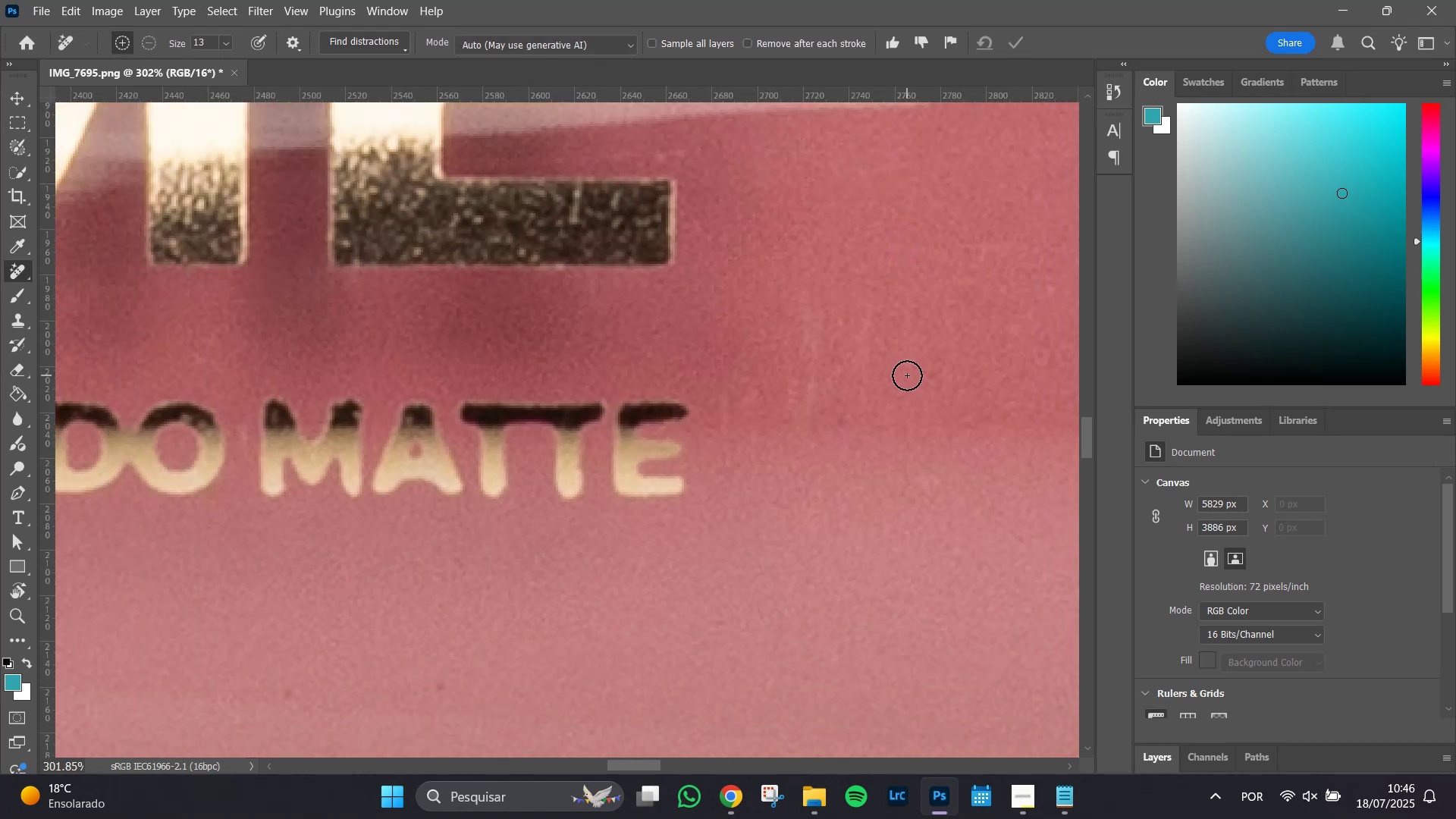 
hold_key(key=AltLeft, duration=1.51)
 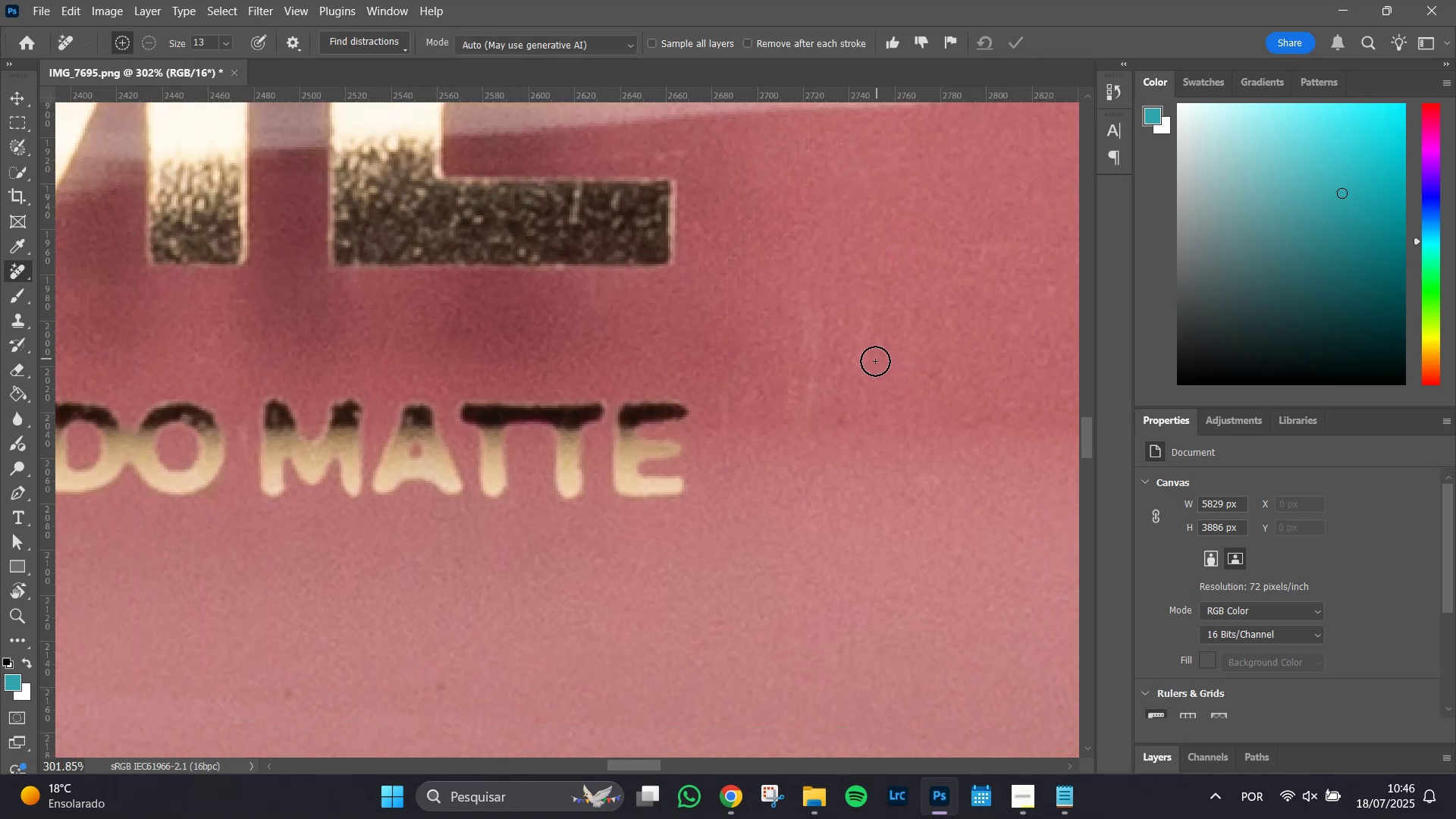 
hold_key(key=AltLeft, duration=0.42)
 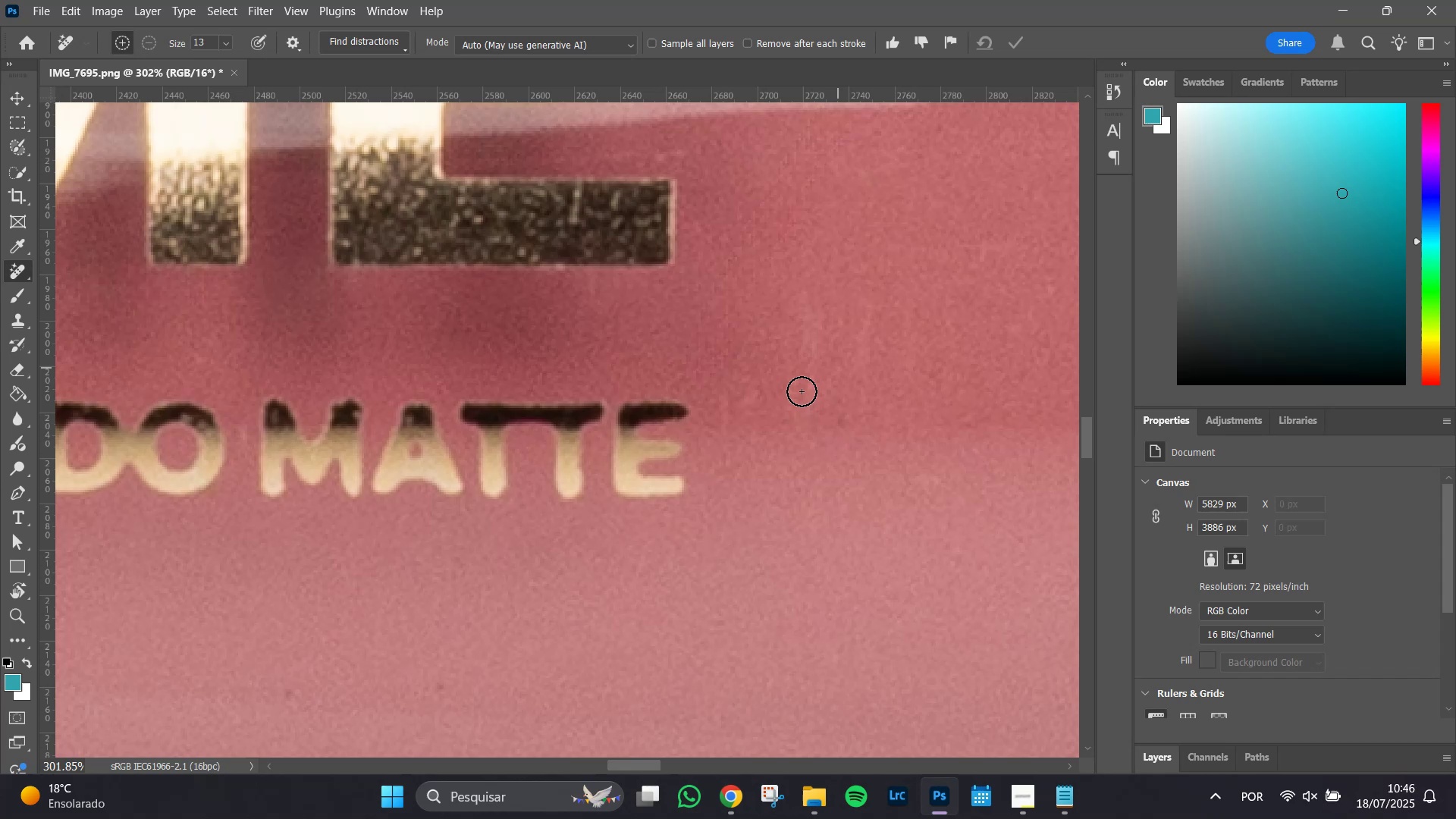 
wait(6.74)
 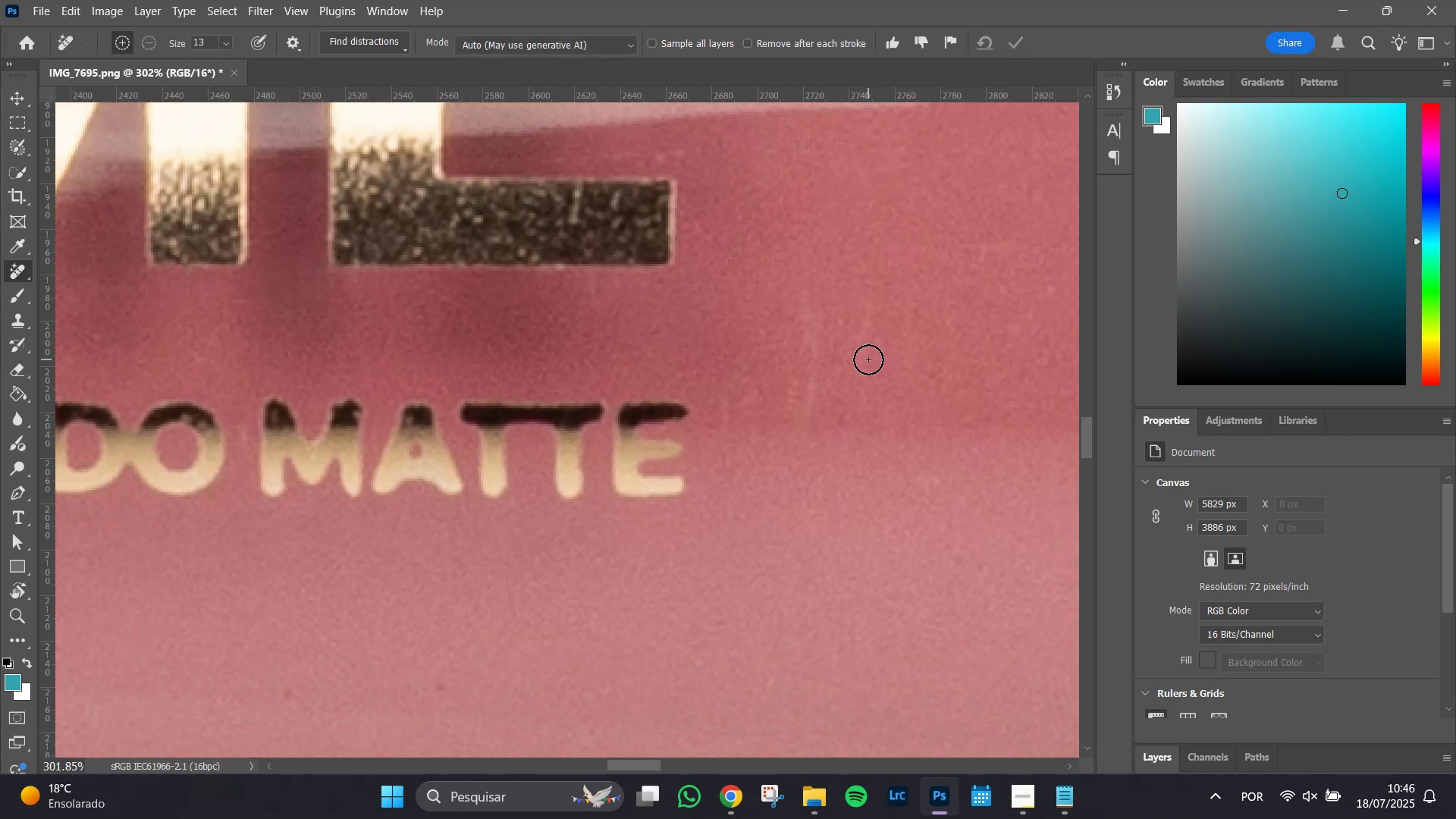 
left_click_drag(start_coordinate=[659, 152], to_coordinate=[687, 149])
 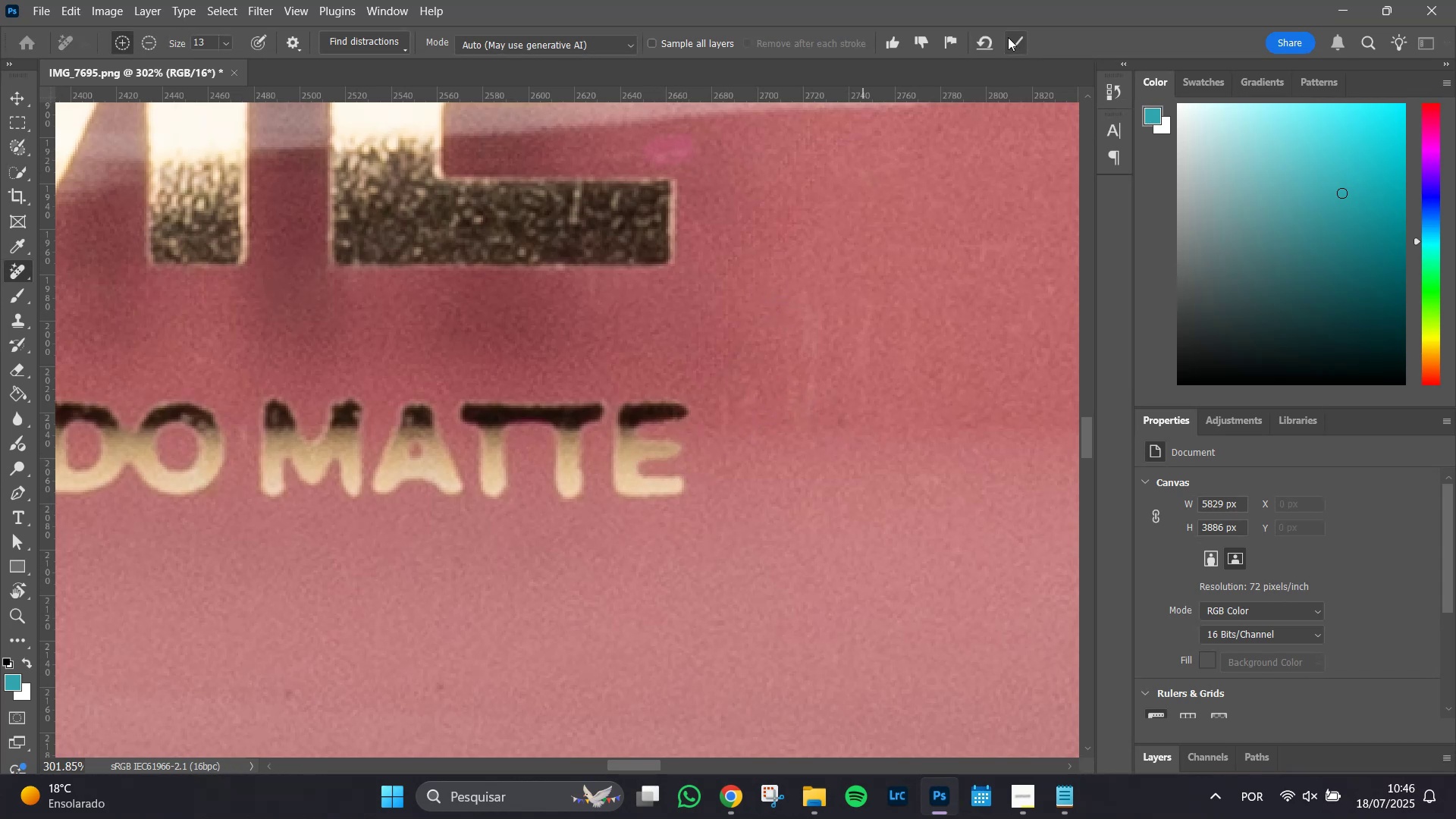 
left_click([1016, 36])
 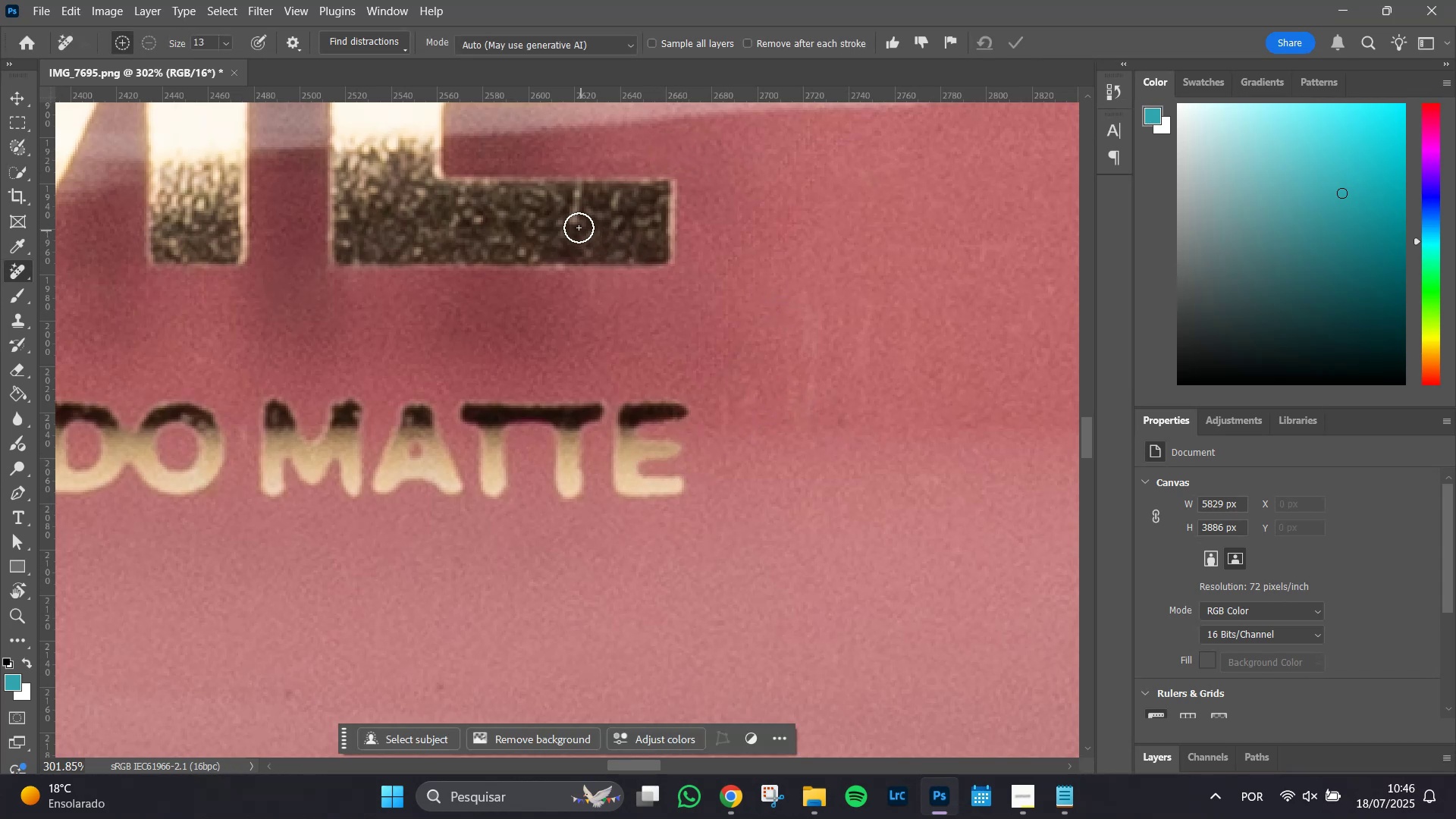 
left_click_drag(start_coordinate=[576, 222], to_coordinate=[575, 195])
 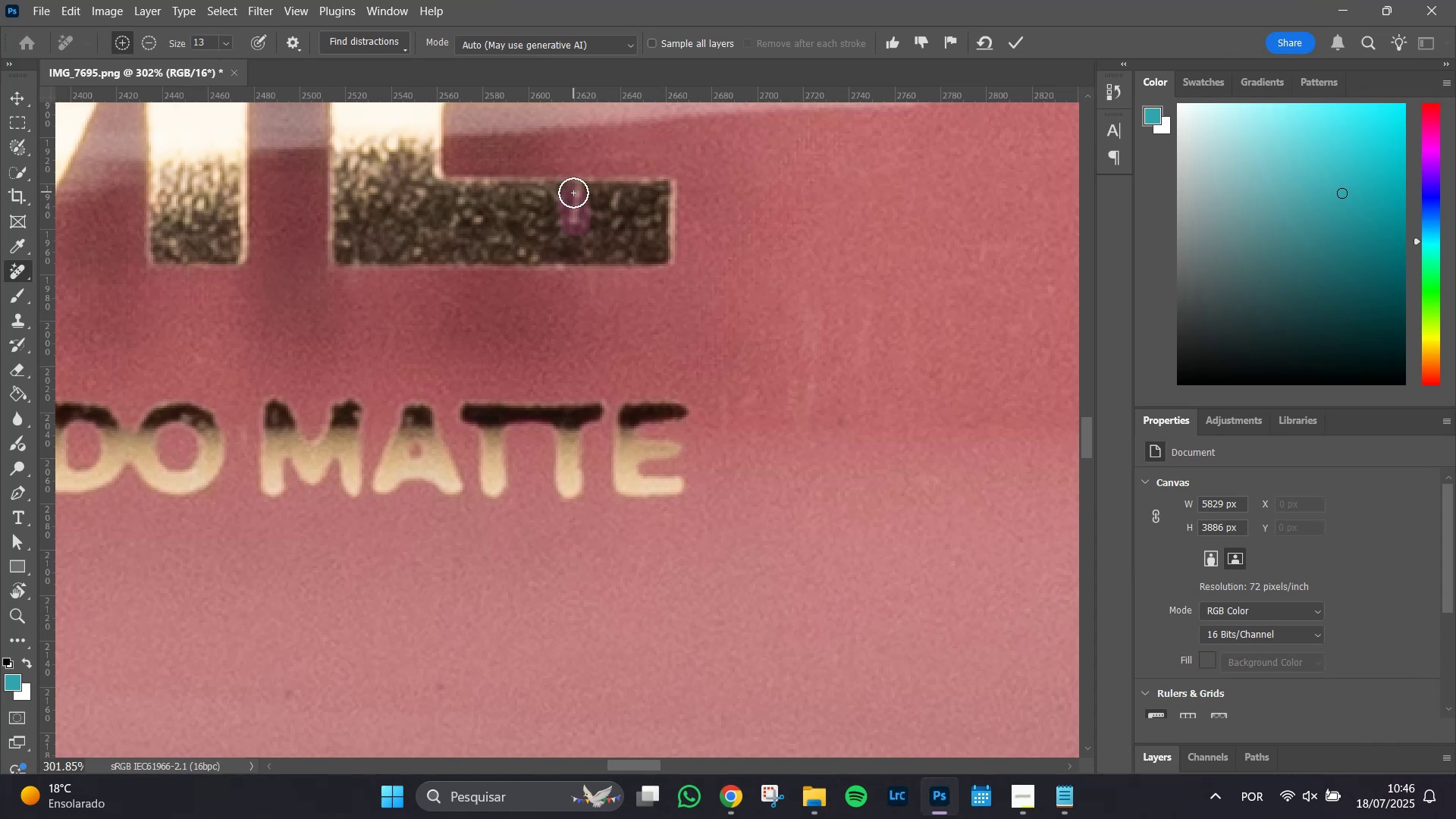 
wait(18.49)
 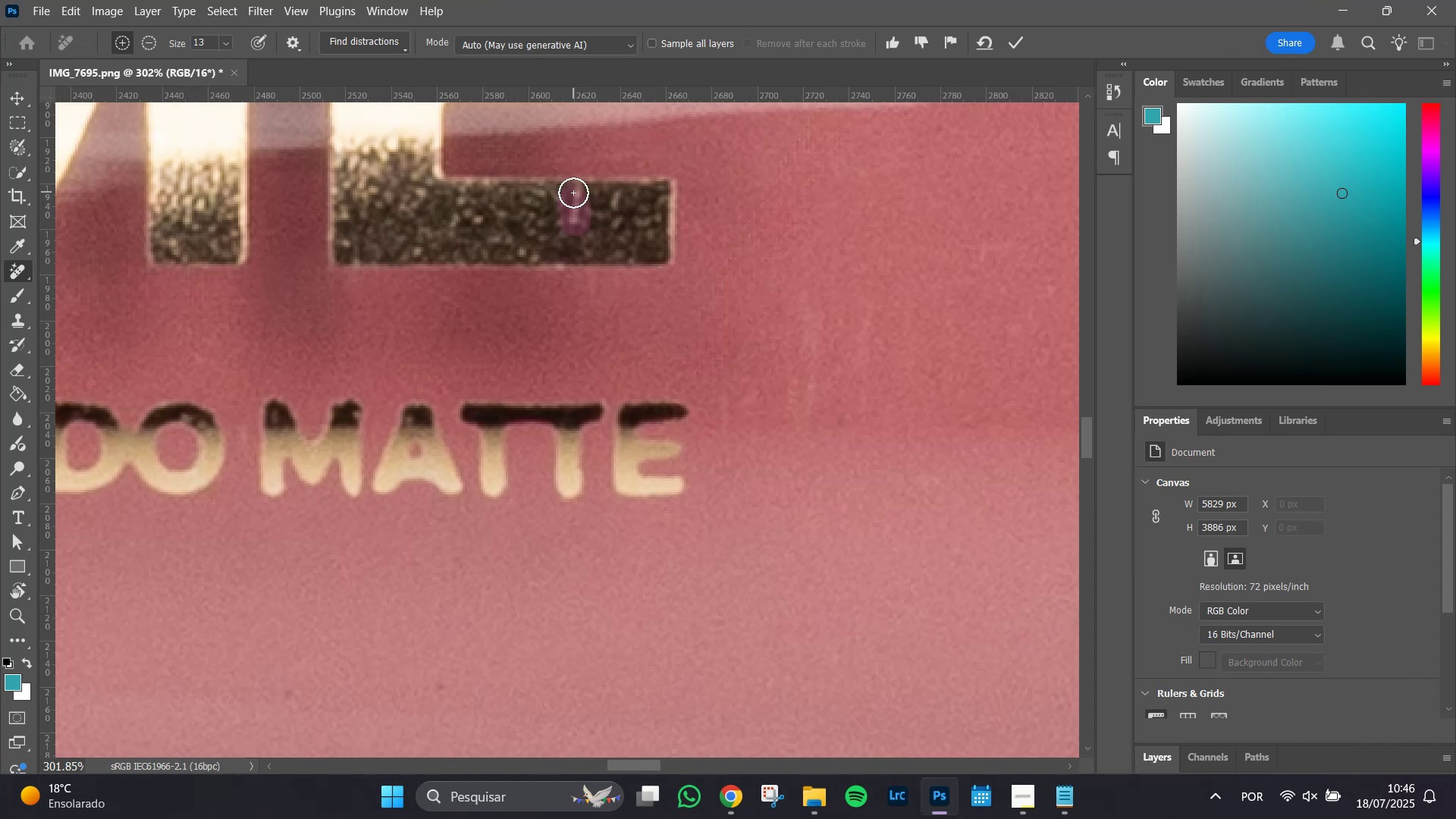 
left_click_drag(start_coordinate=[617, 202], to_coordinate=[615, 207])
 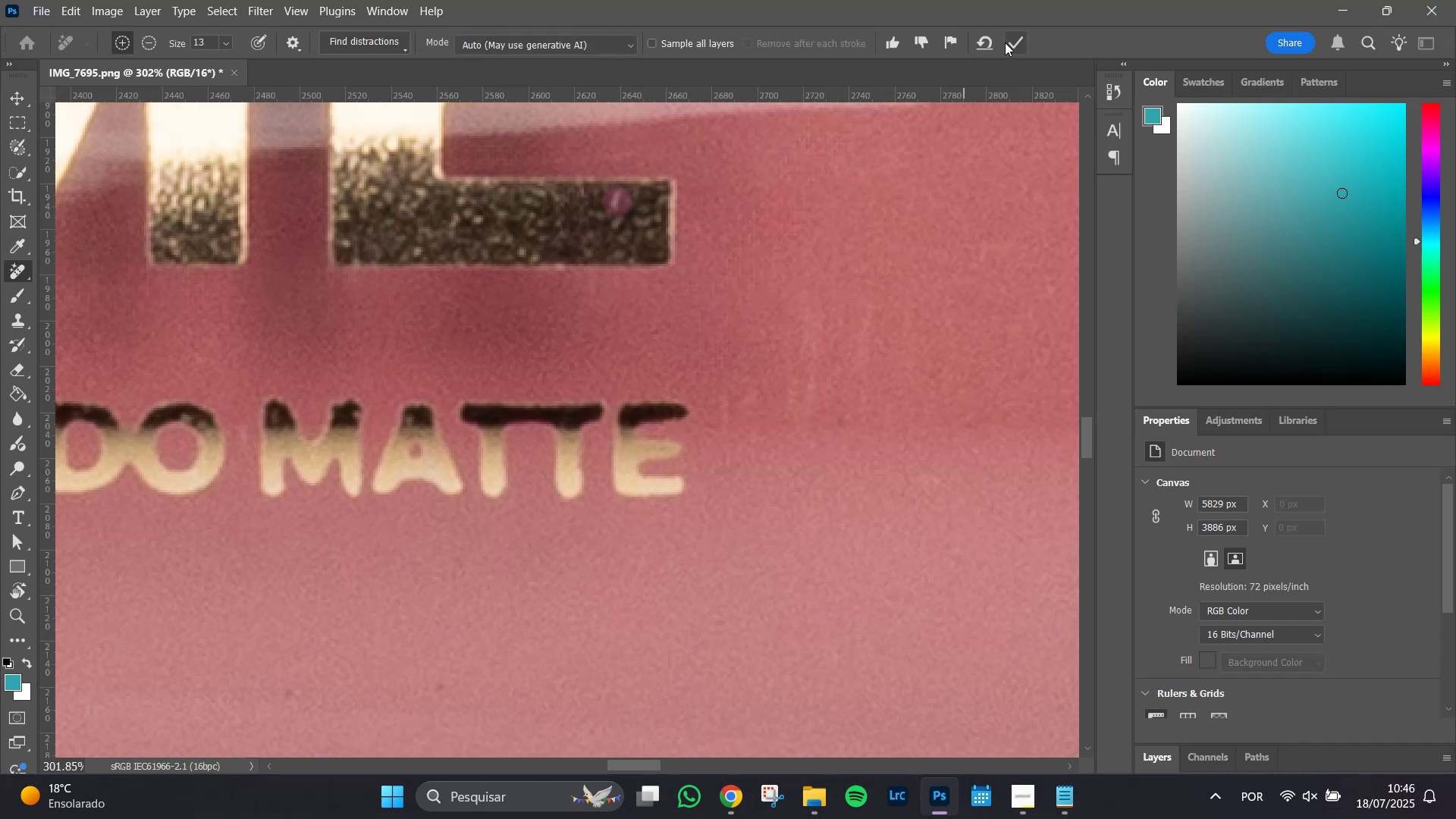 
left_click([1015, 37])
 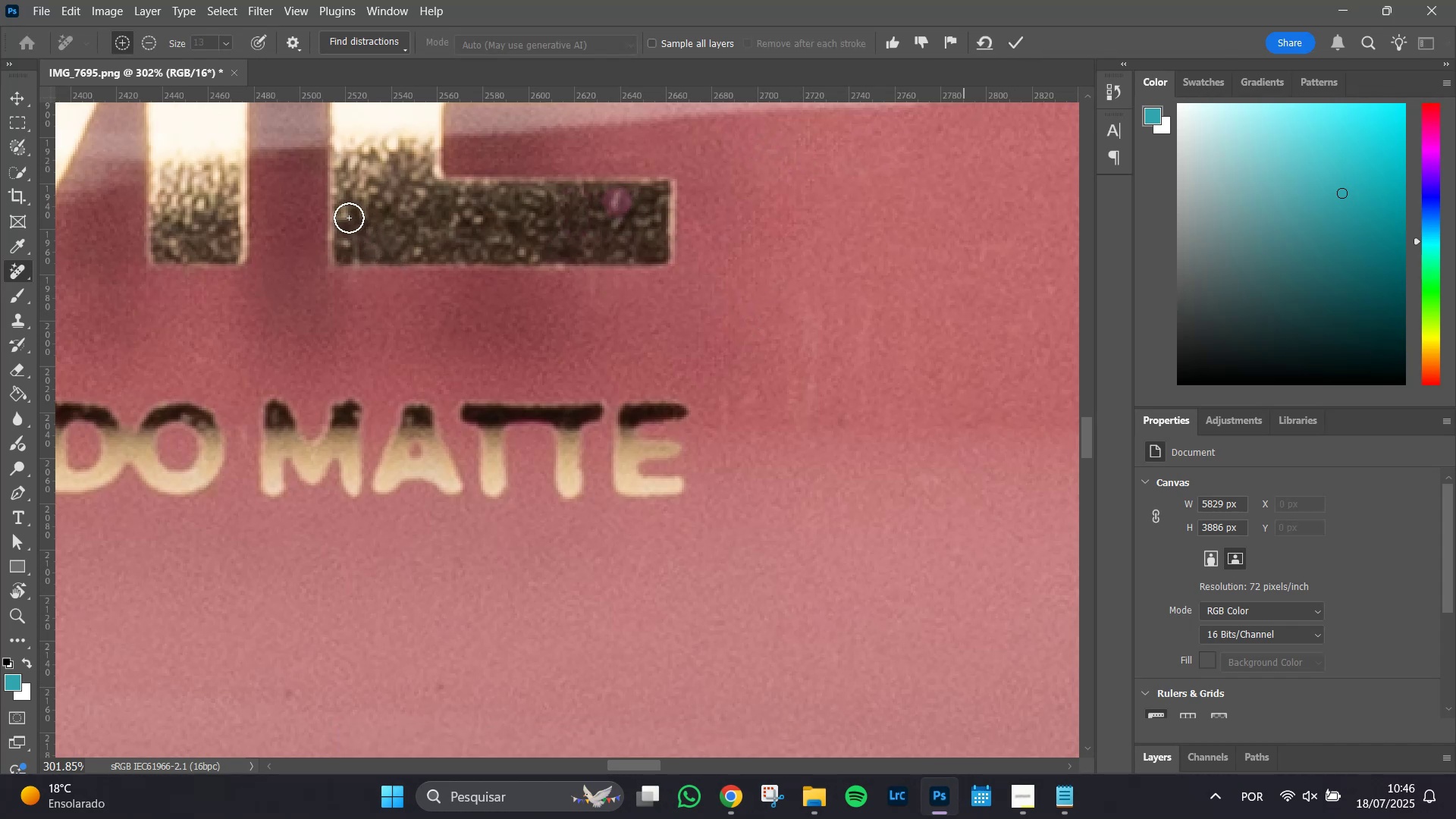 
left_click([348, 243])
 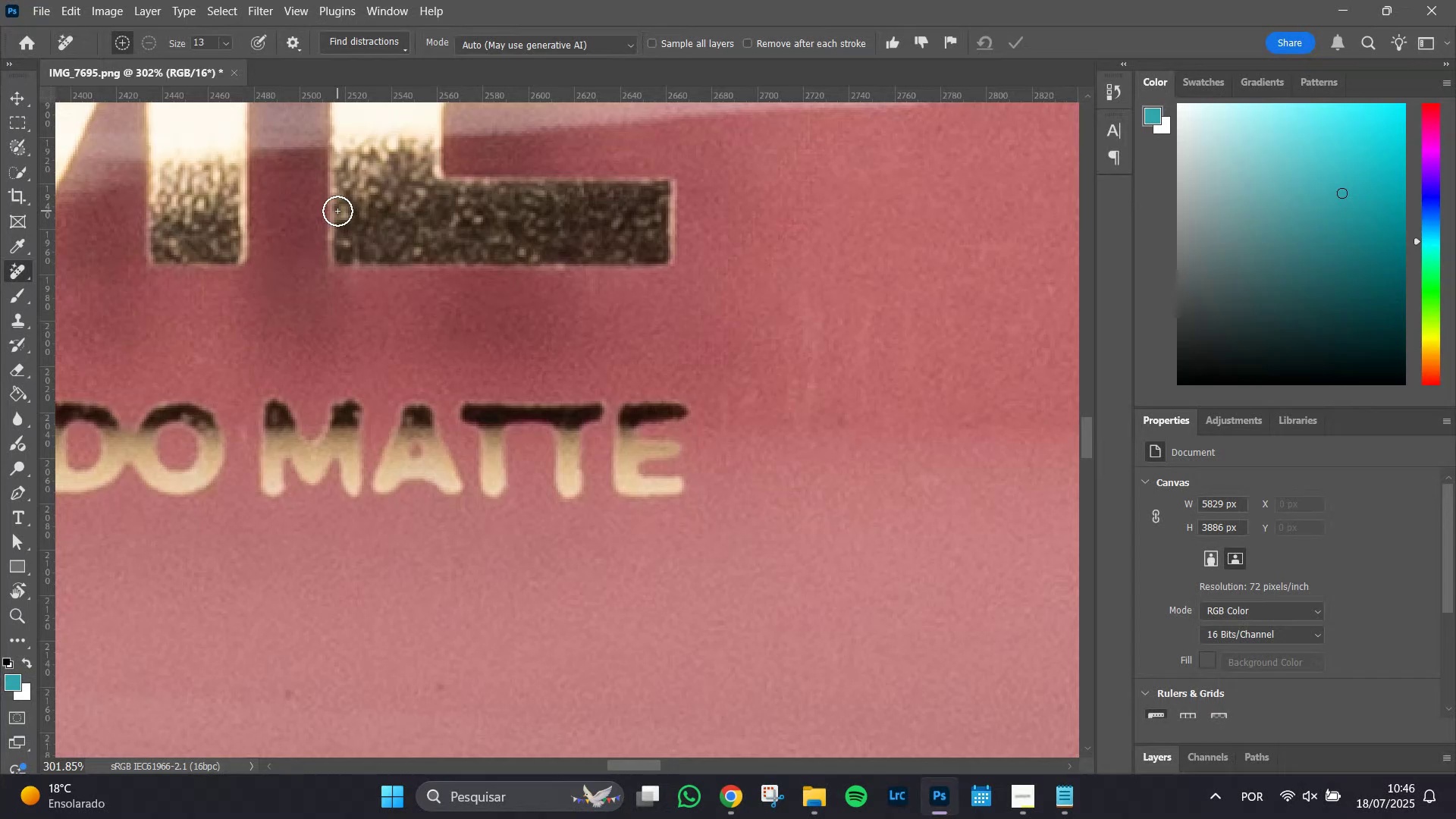 
left_click([346, 217])
 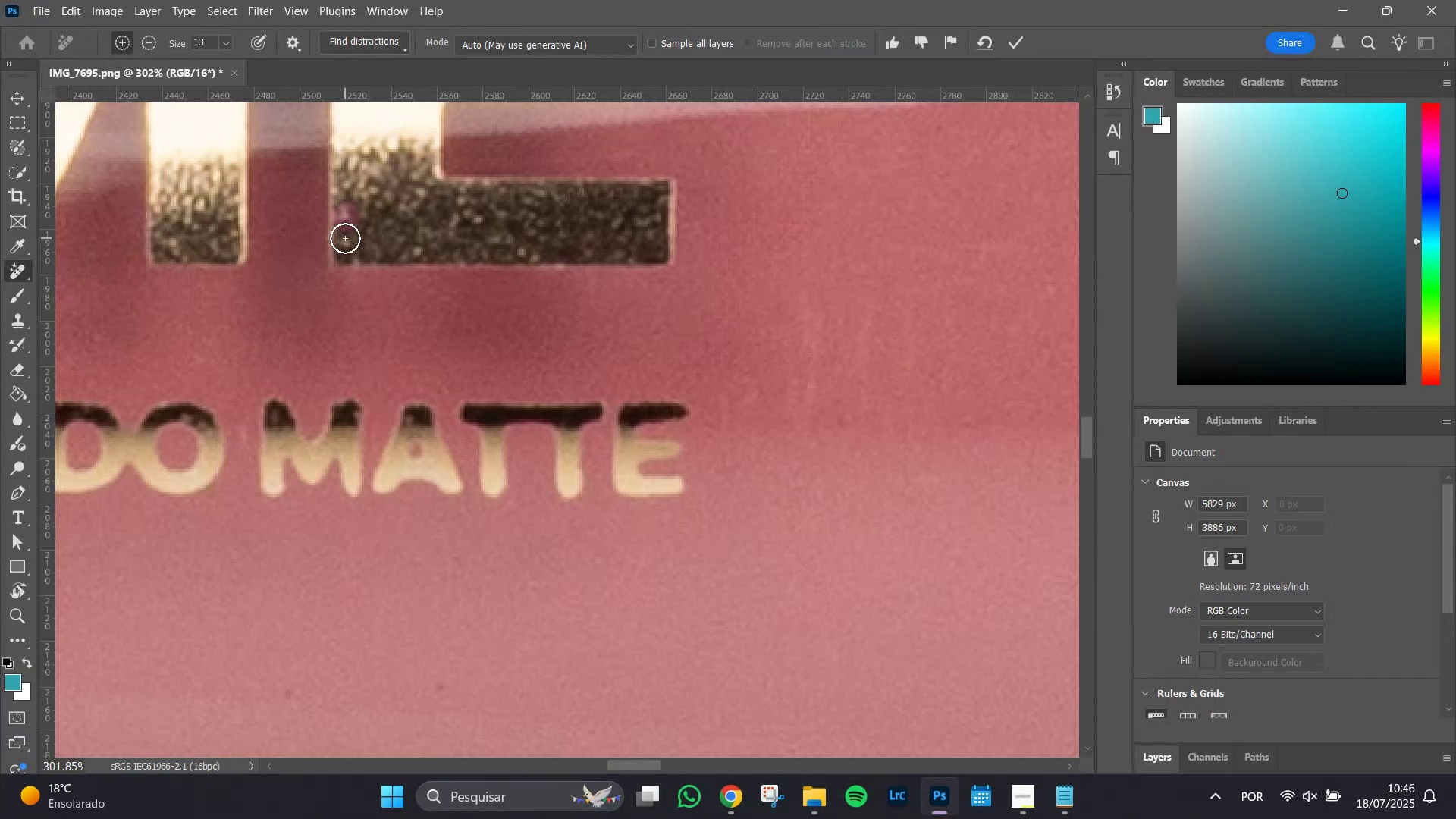 
left_click([345, 238])
 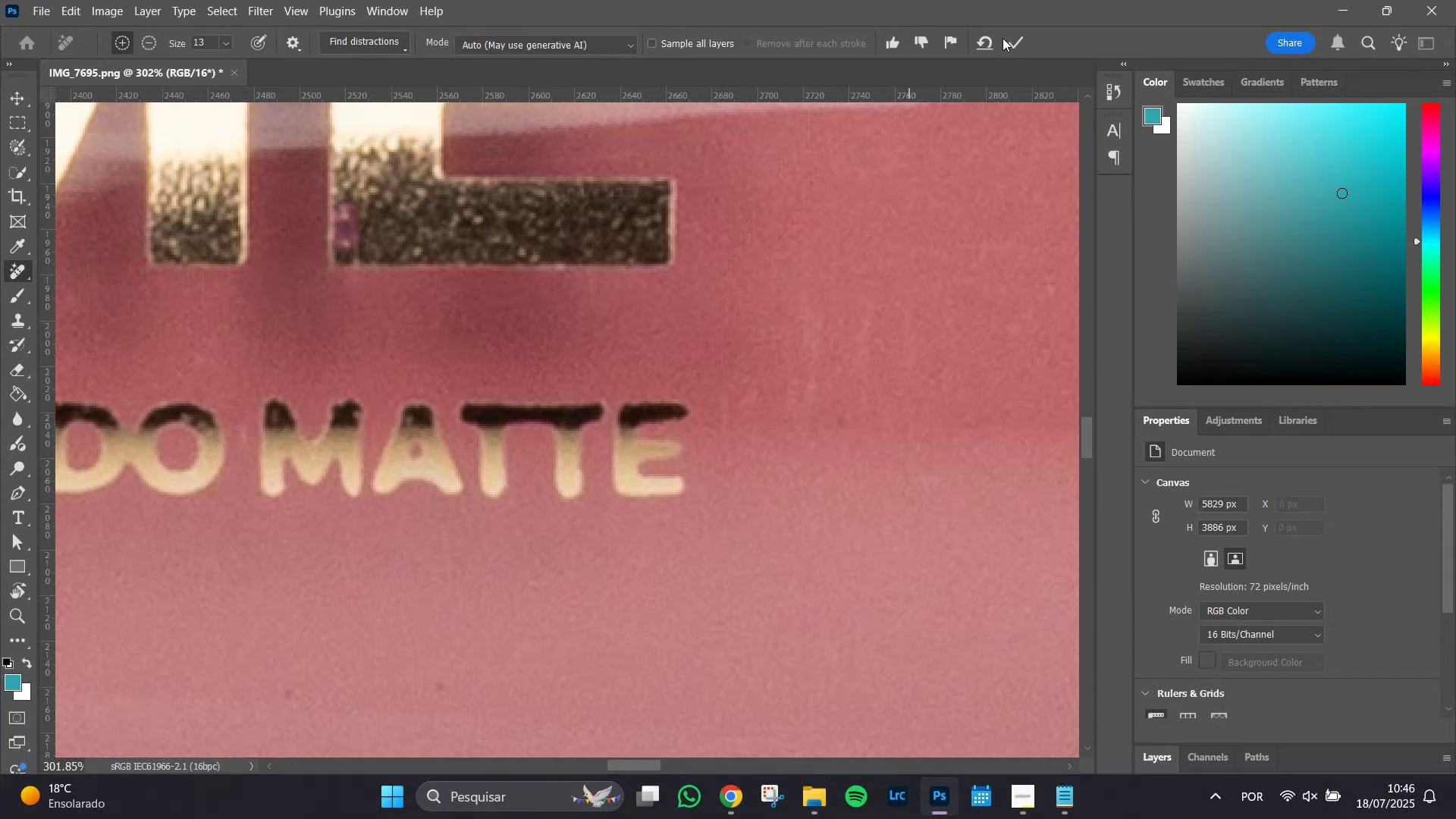 
double_click([1006, 36])
 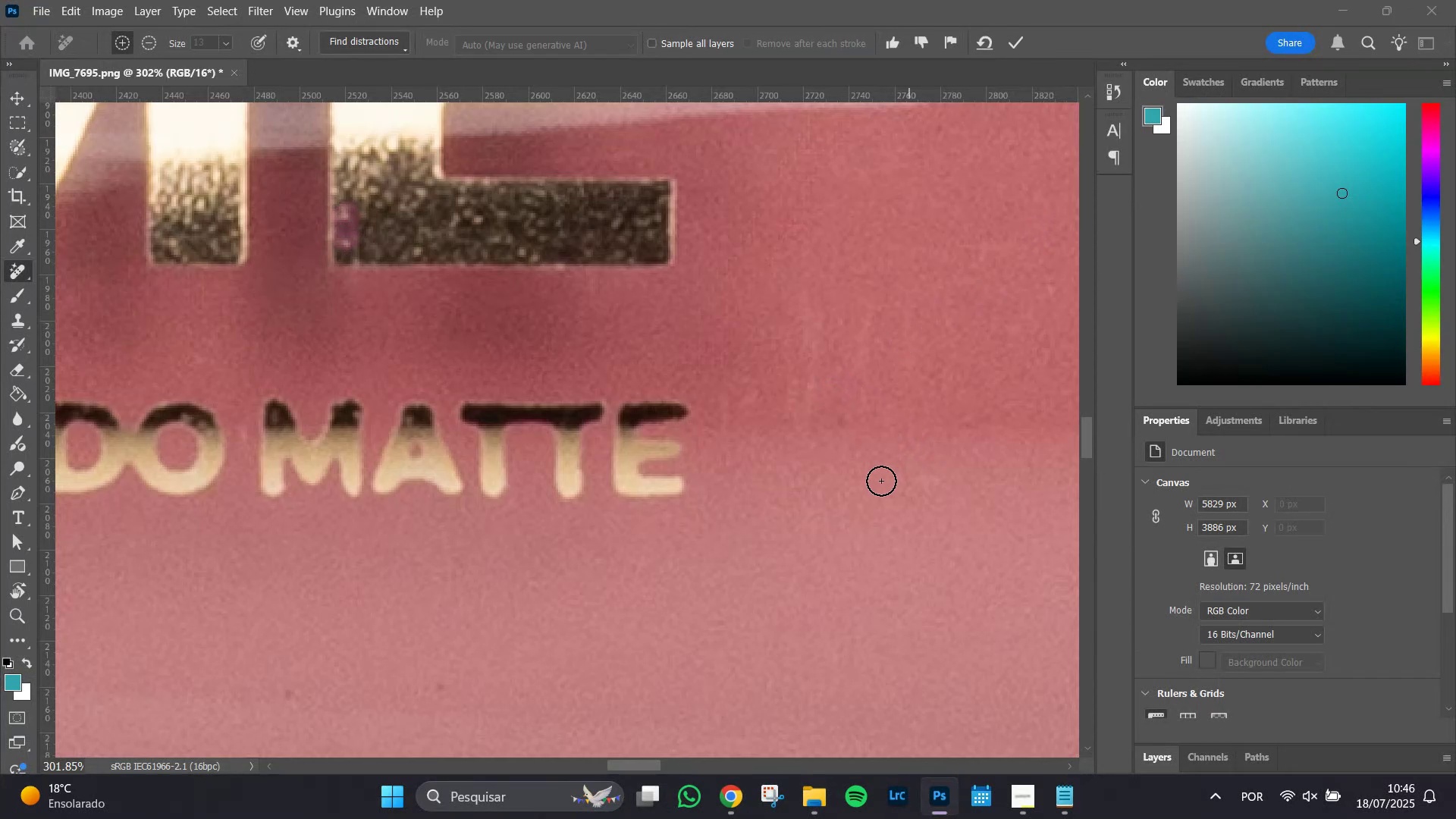 
hold_key(key=AltLeft, duration=0.78)
scroll: coordinate [880, 482], scroll_direction: down, amount: 5.0
 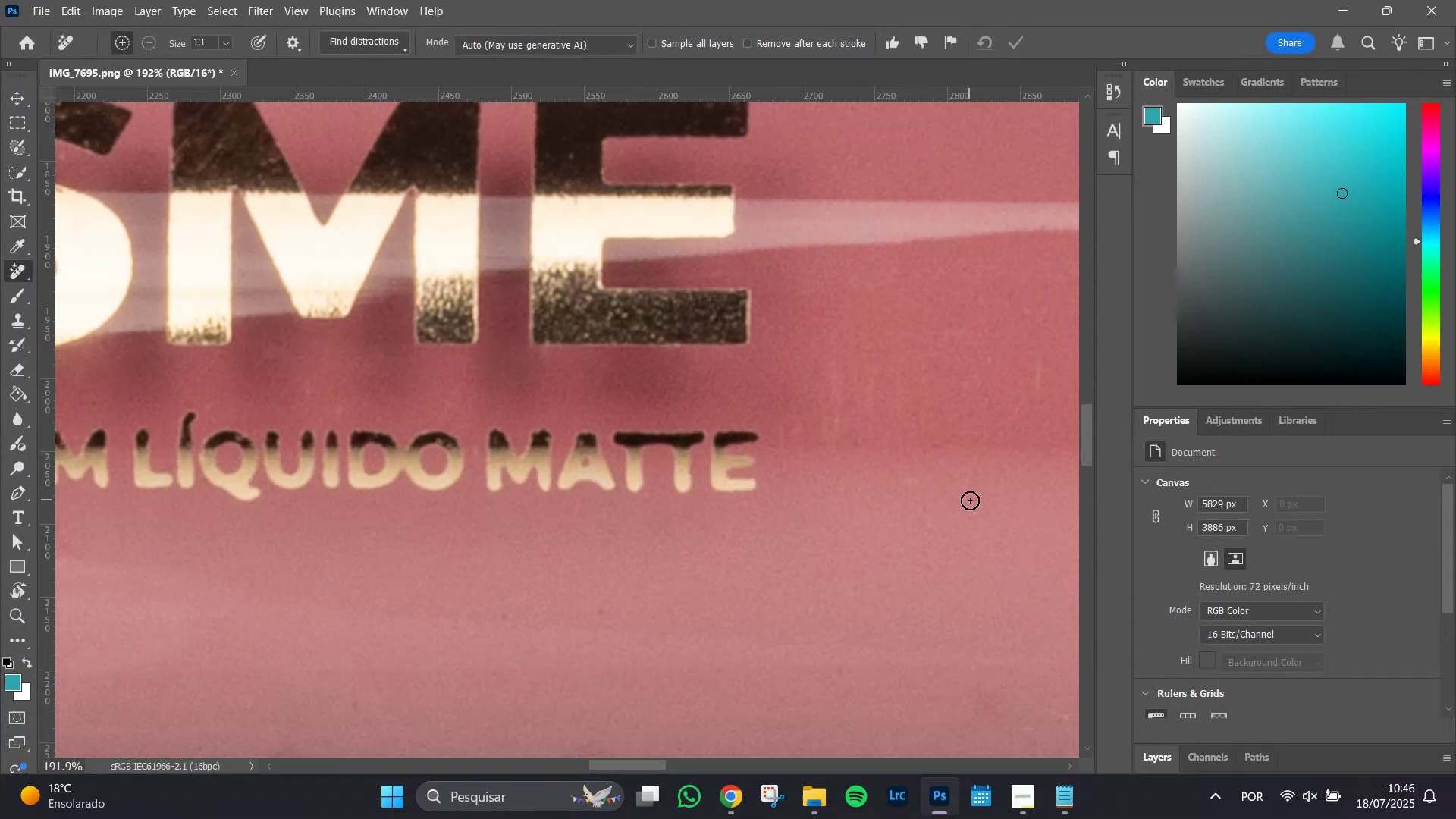 
hold_key(key=Space, duration=1.43)
 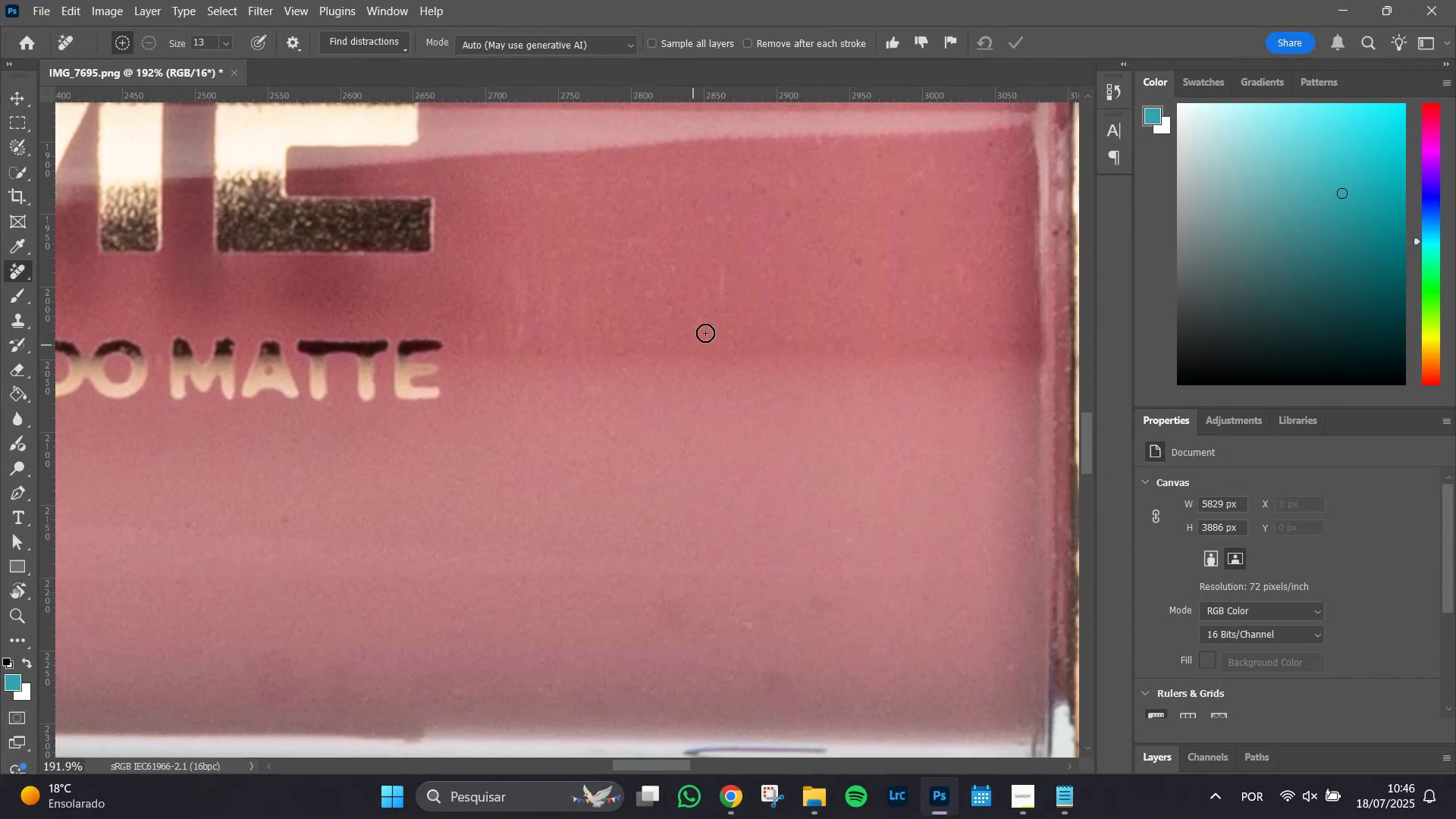 
left_click_drag(start_coordinate=[977, 519], to_coordinate=[661, 427])
 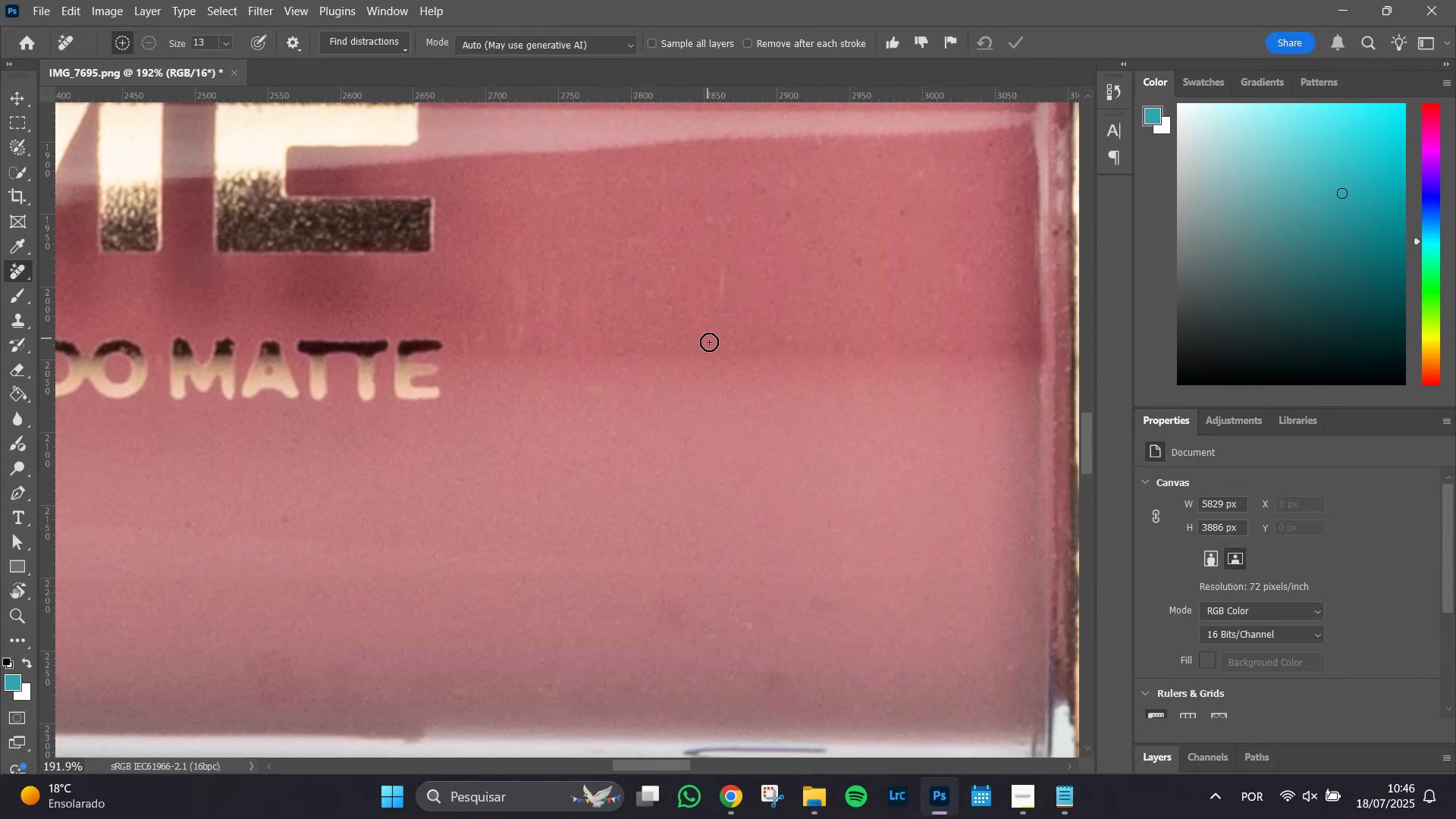 
hold_key(key=AltLeft, duration=0.77)
 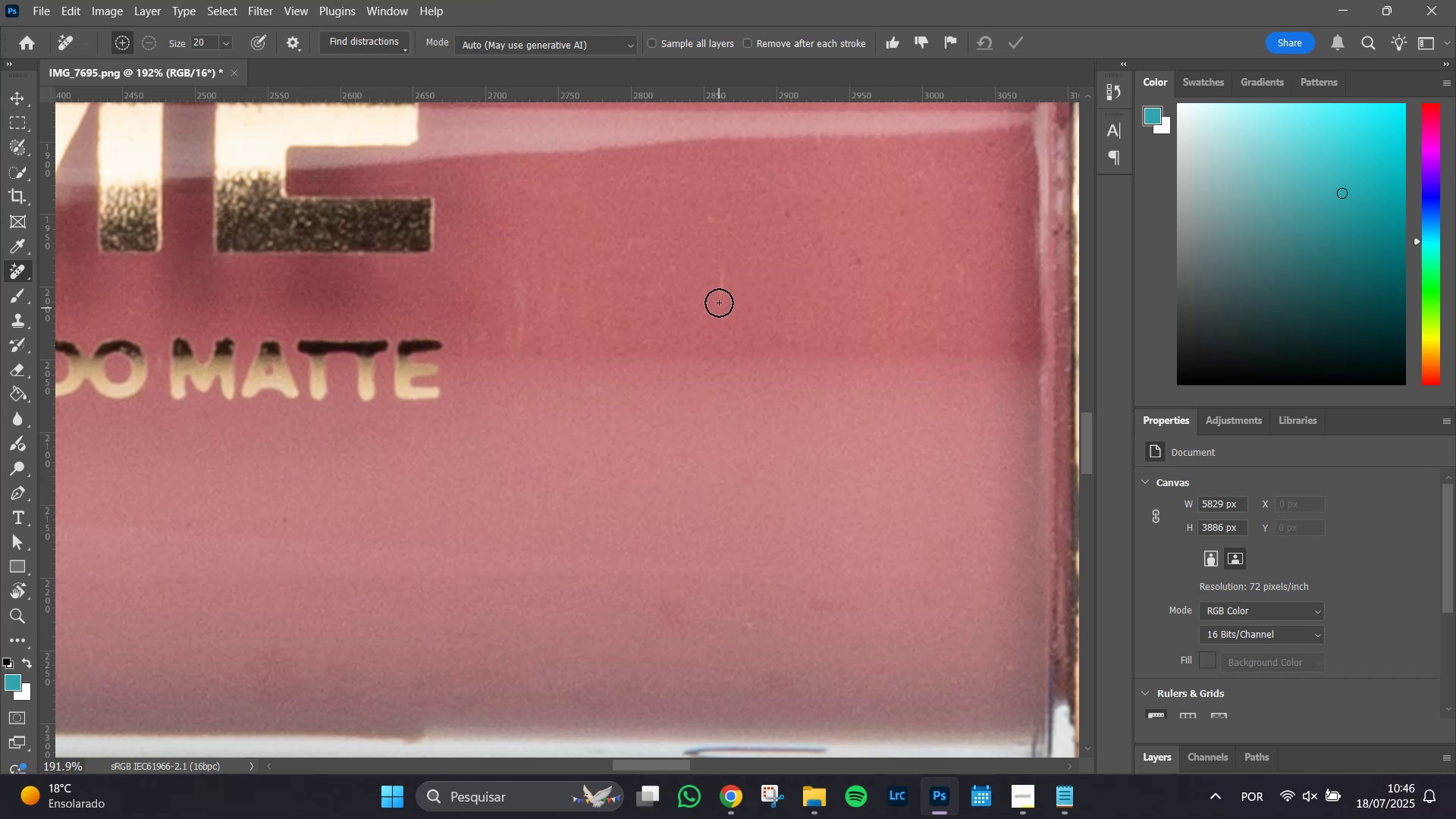 
left_click_drag(start_coordinate=[719, 303], to_coordinate=[722, 262])
 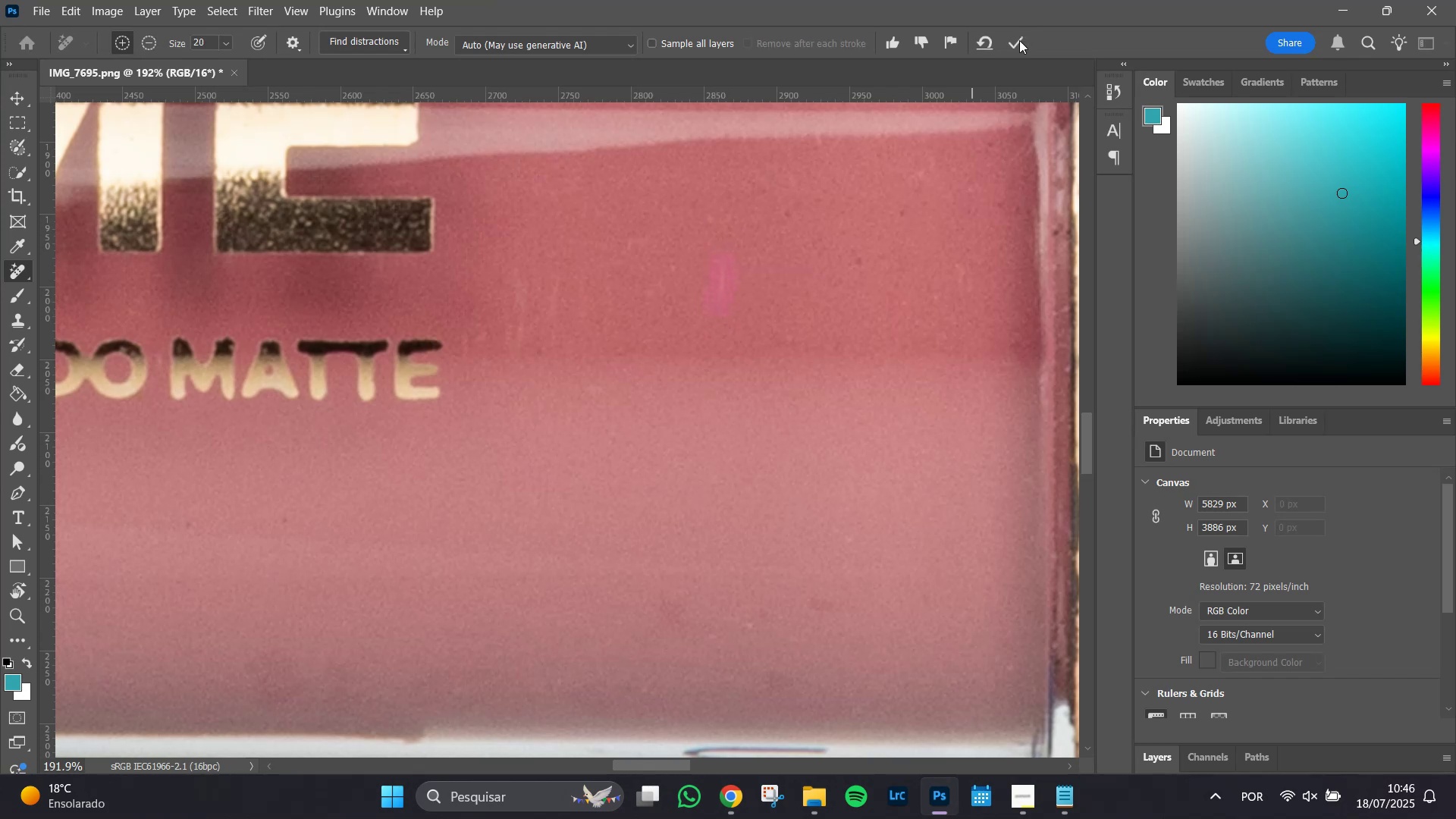 
left_click([1019, 42])
 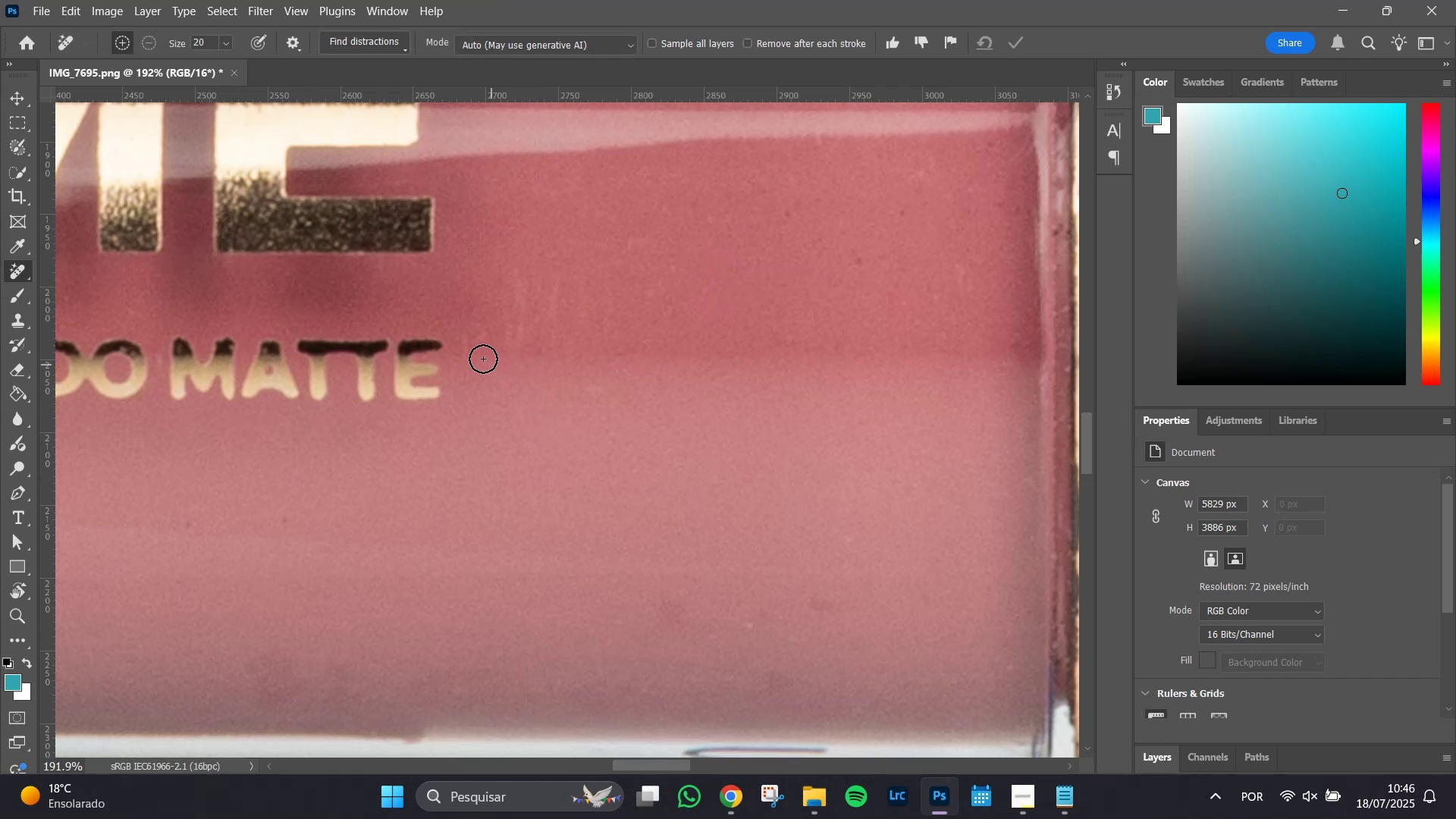 
left_click_drag(start_coordinate=[467, 342], to_coordinate=[482, 337])
 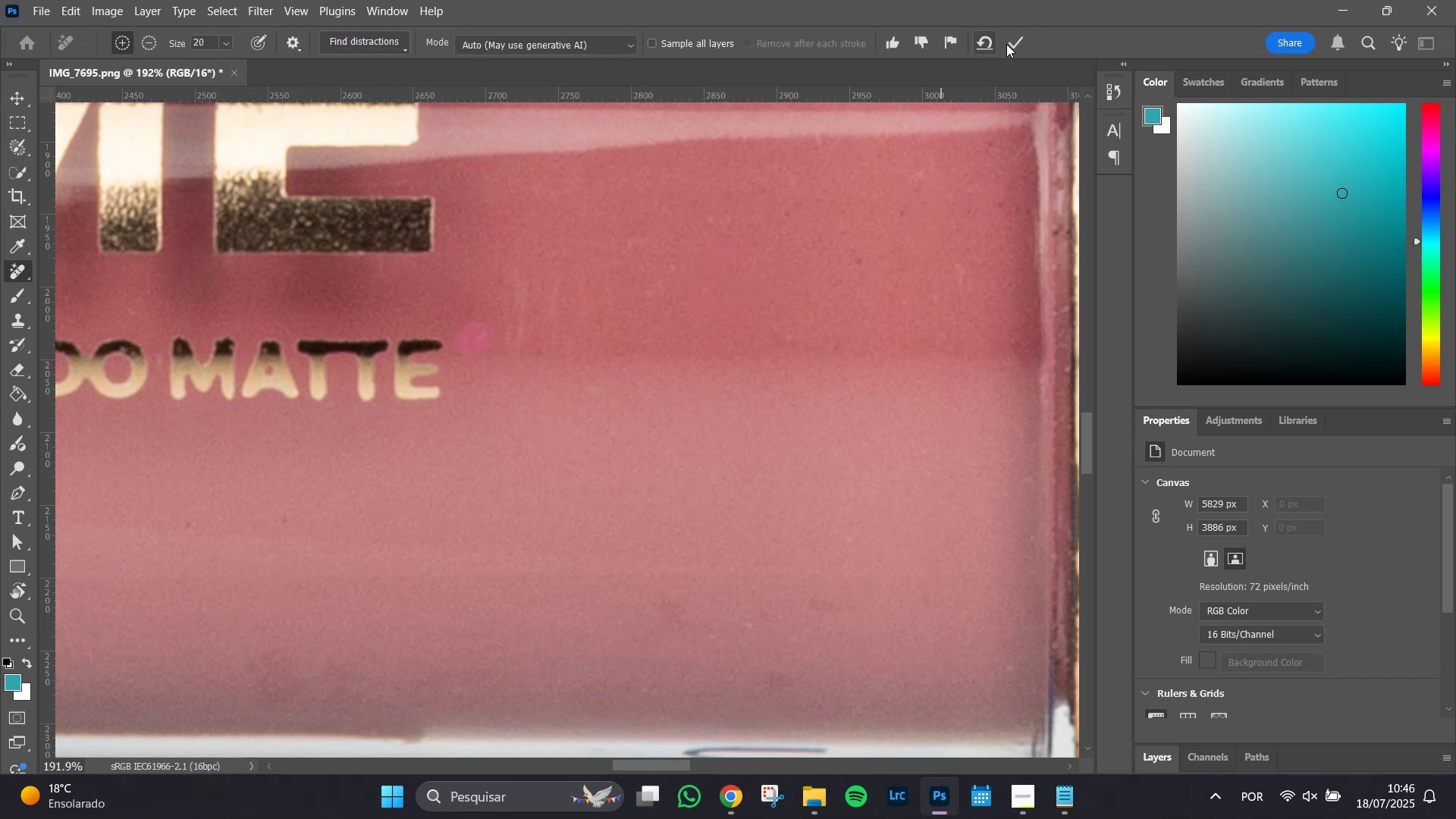 
left_click([1020, 44])
 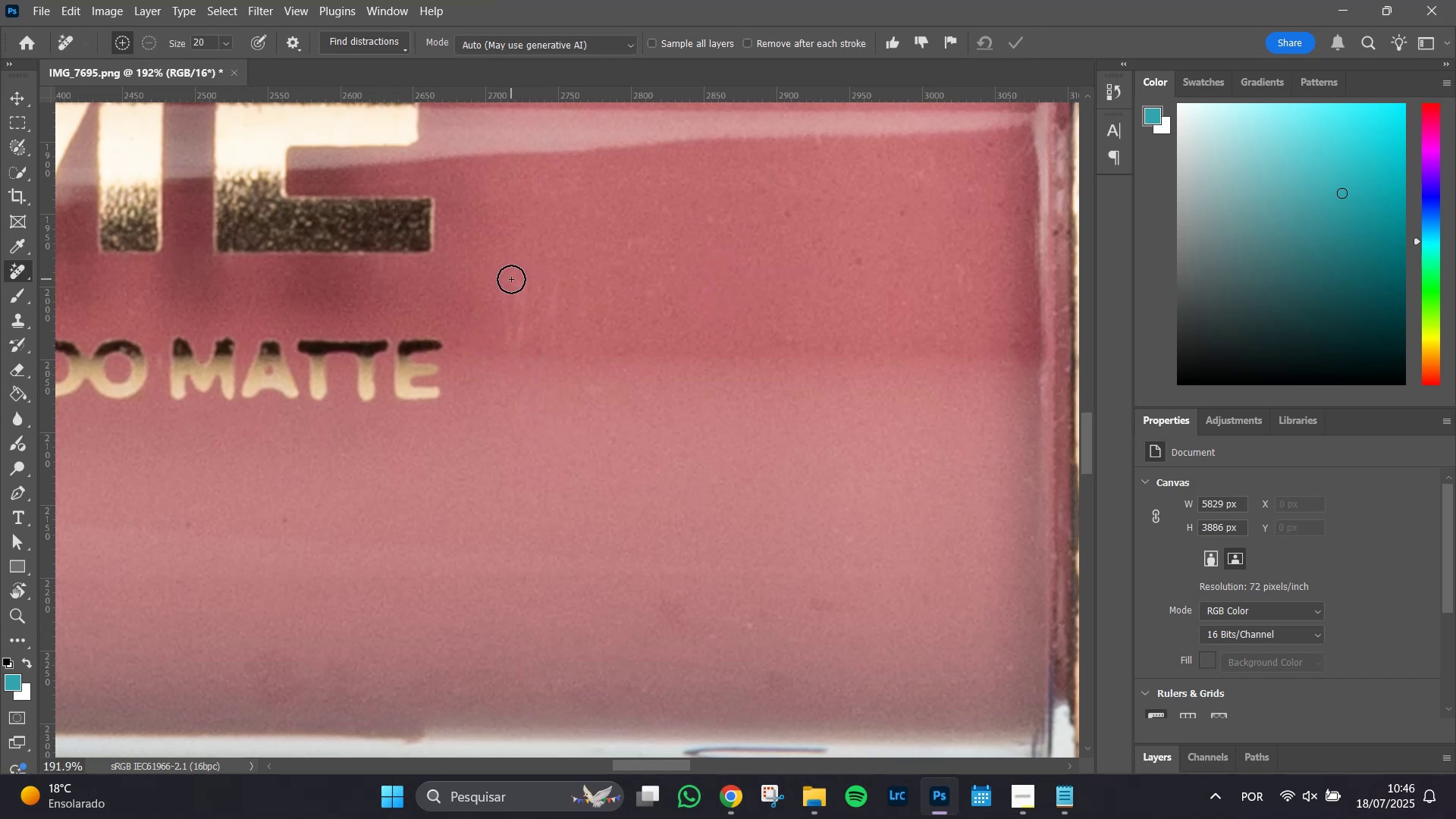 
left_click_drag(start_coordinate=[513, 278], to_coordinate=[519, 276])
 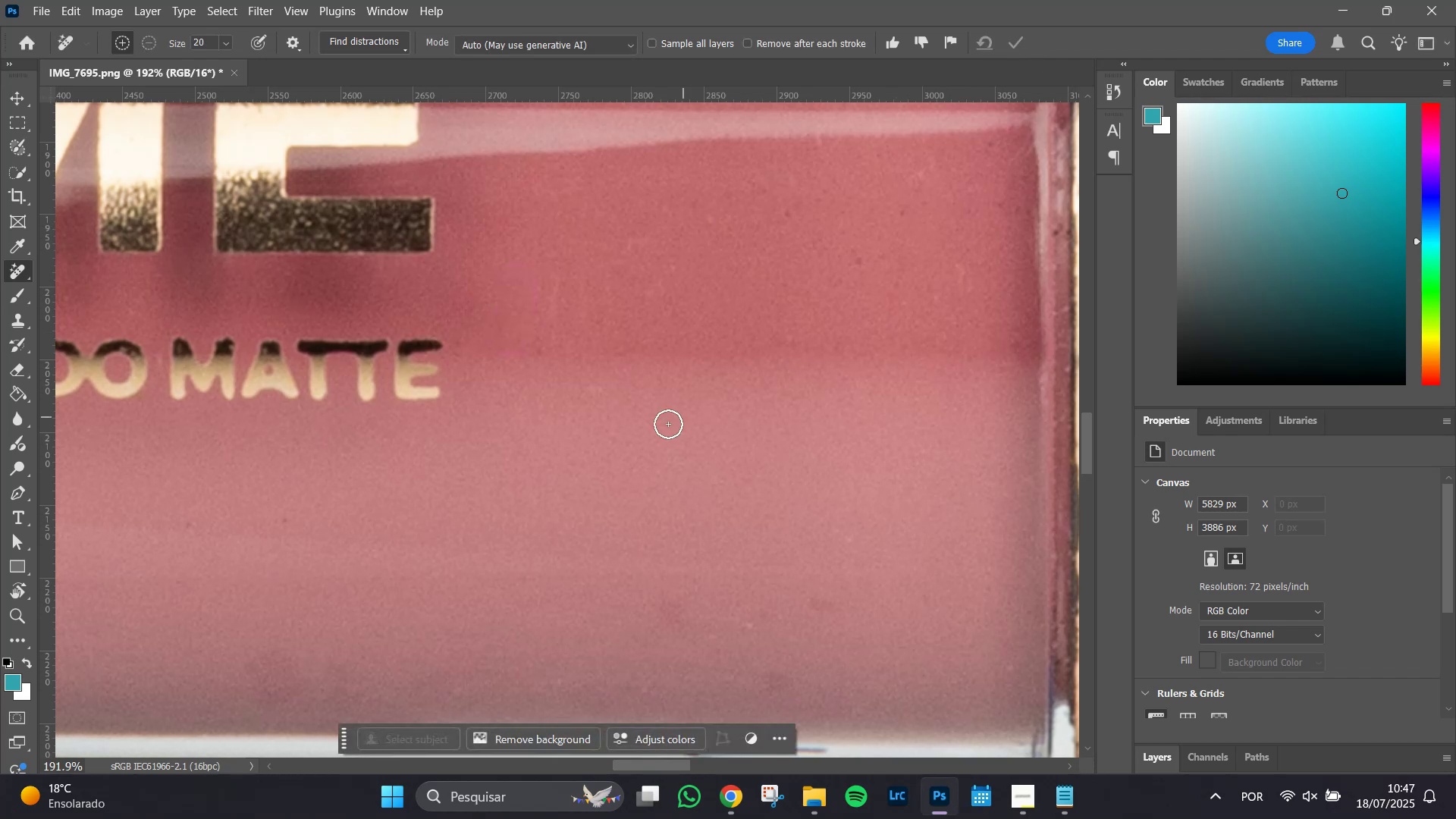 
left_click([593, 393])
 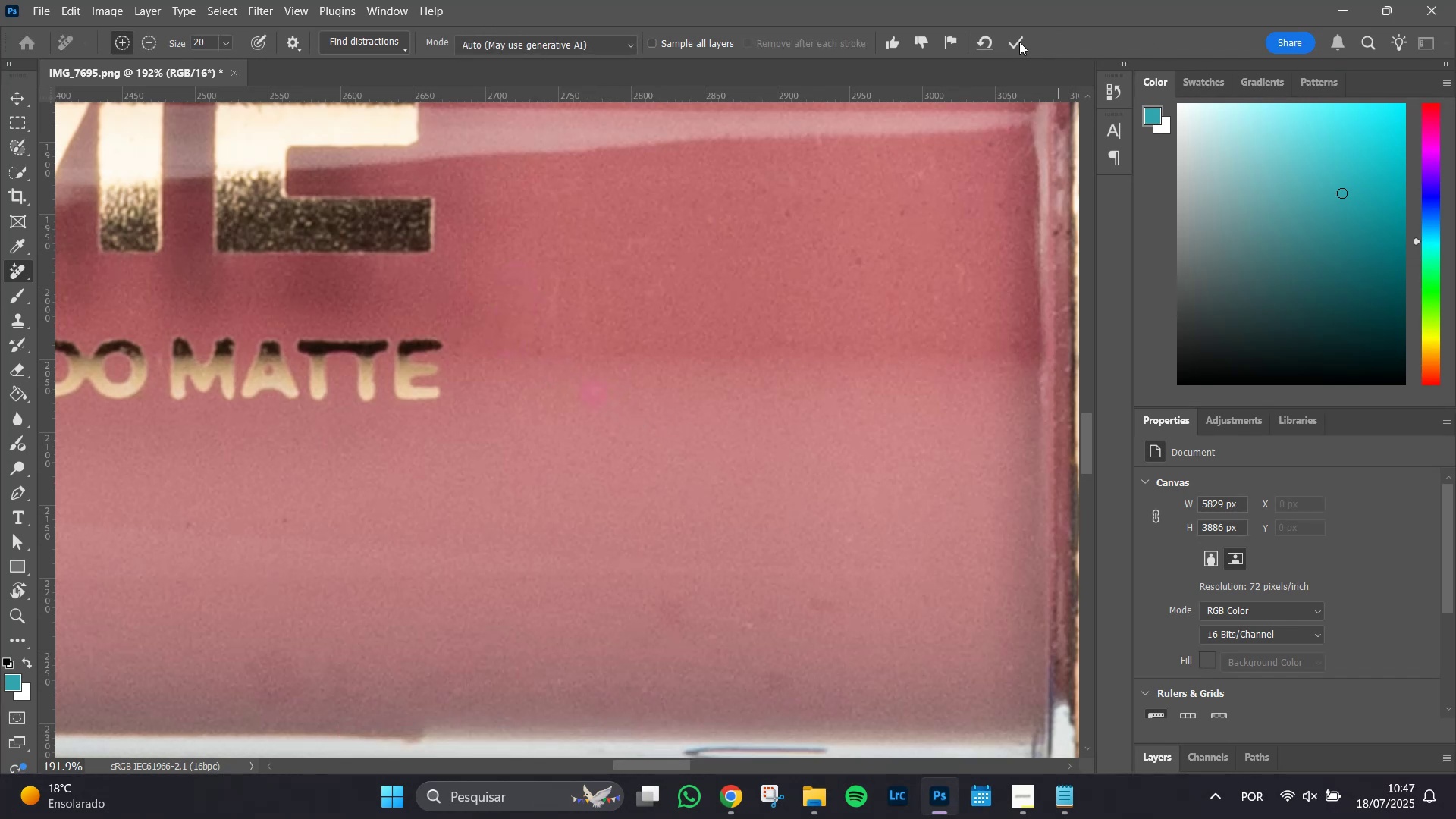 
left_click([1018, 42])
 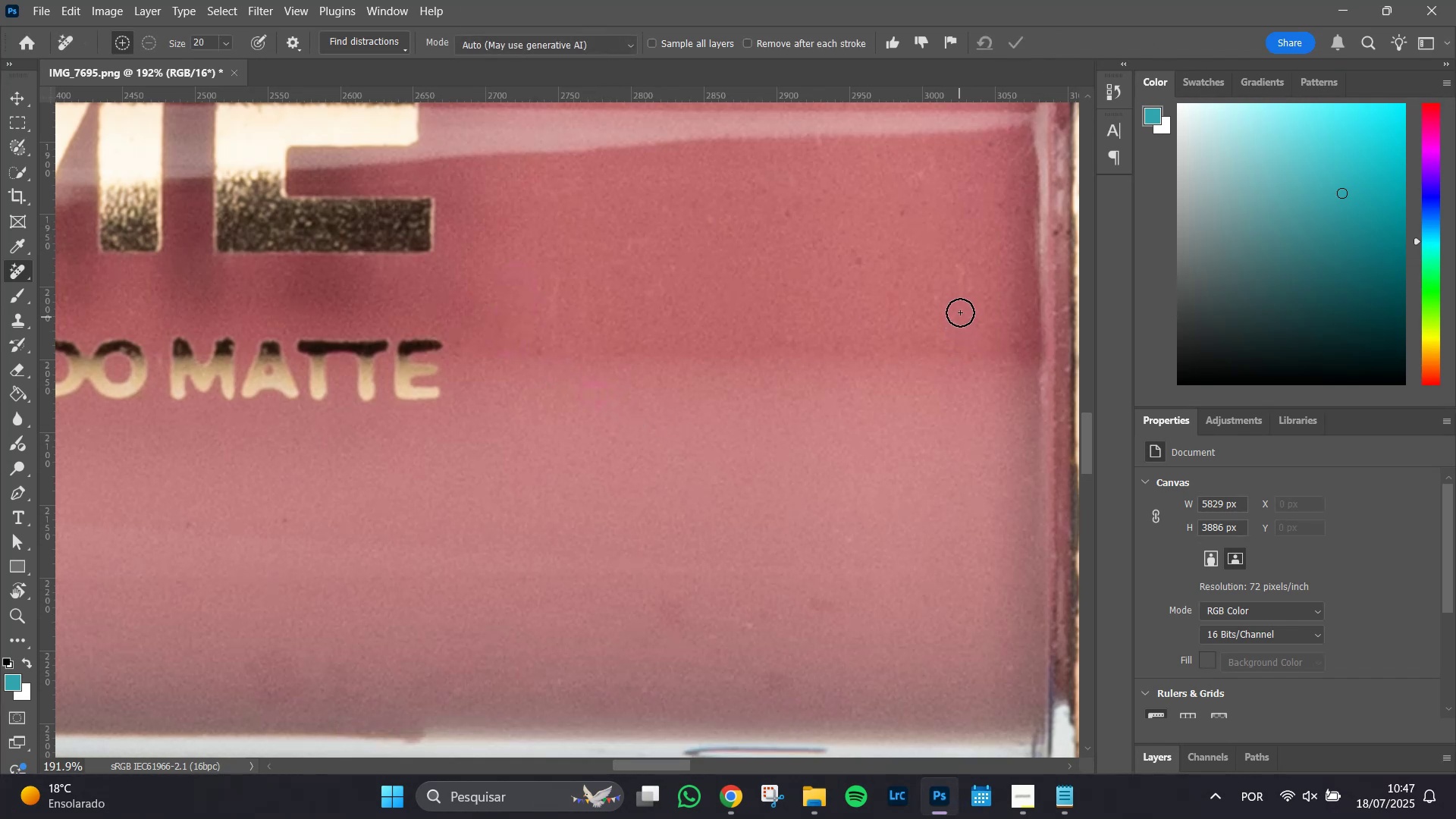 
left_click_drag(start_coordinate=[959, 278], to_coordinate=[959, 272])
 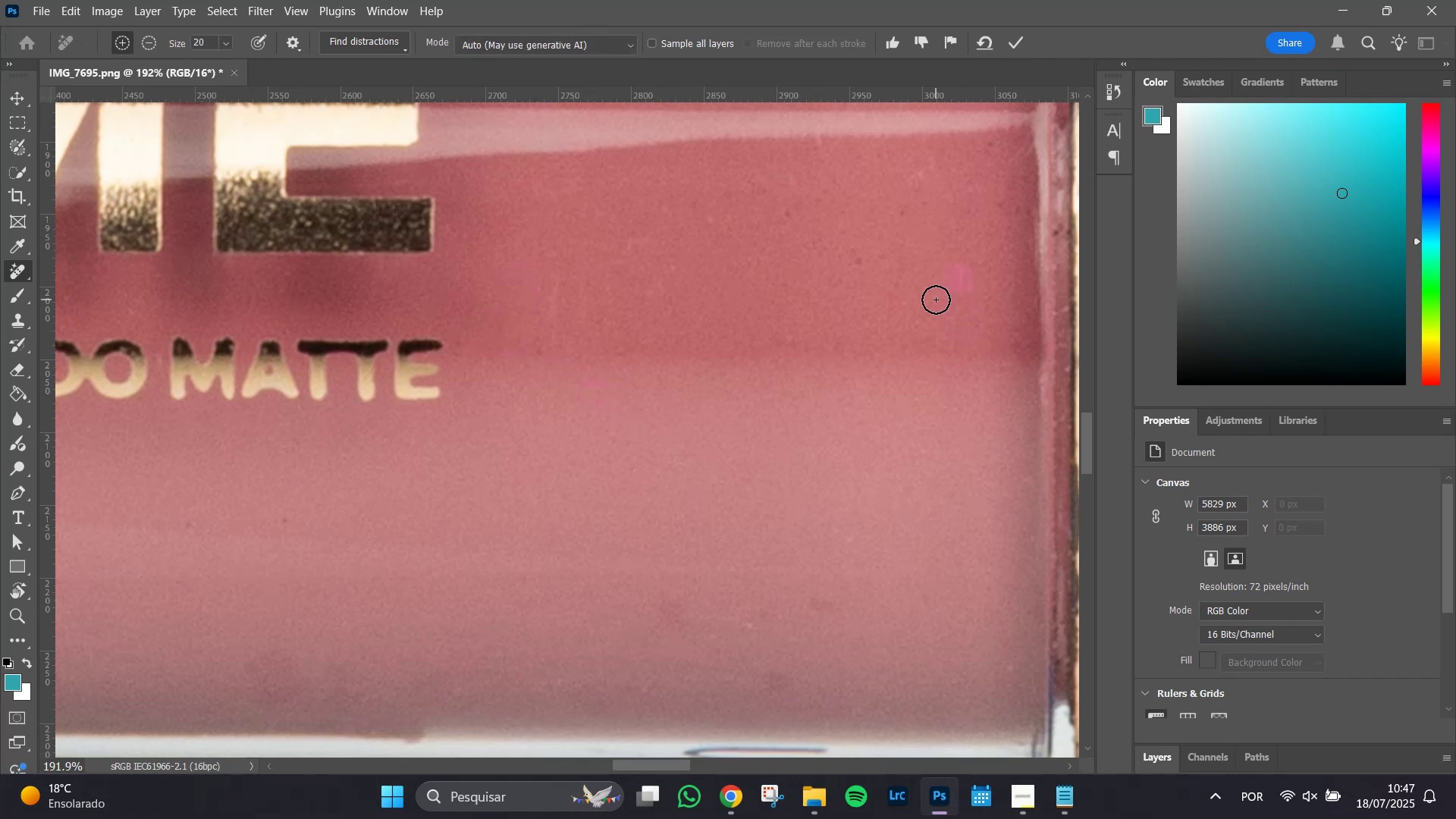 
double_click([936, 300])
 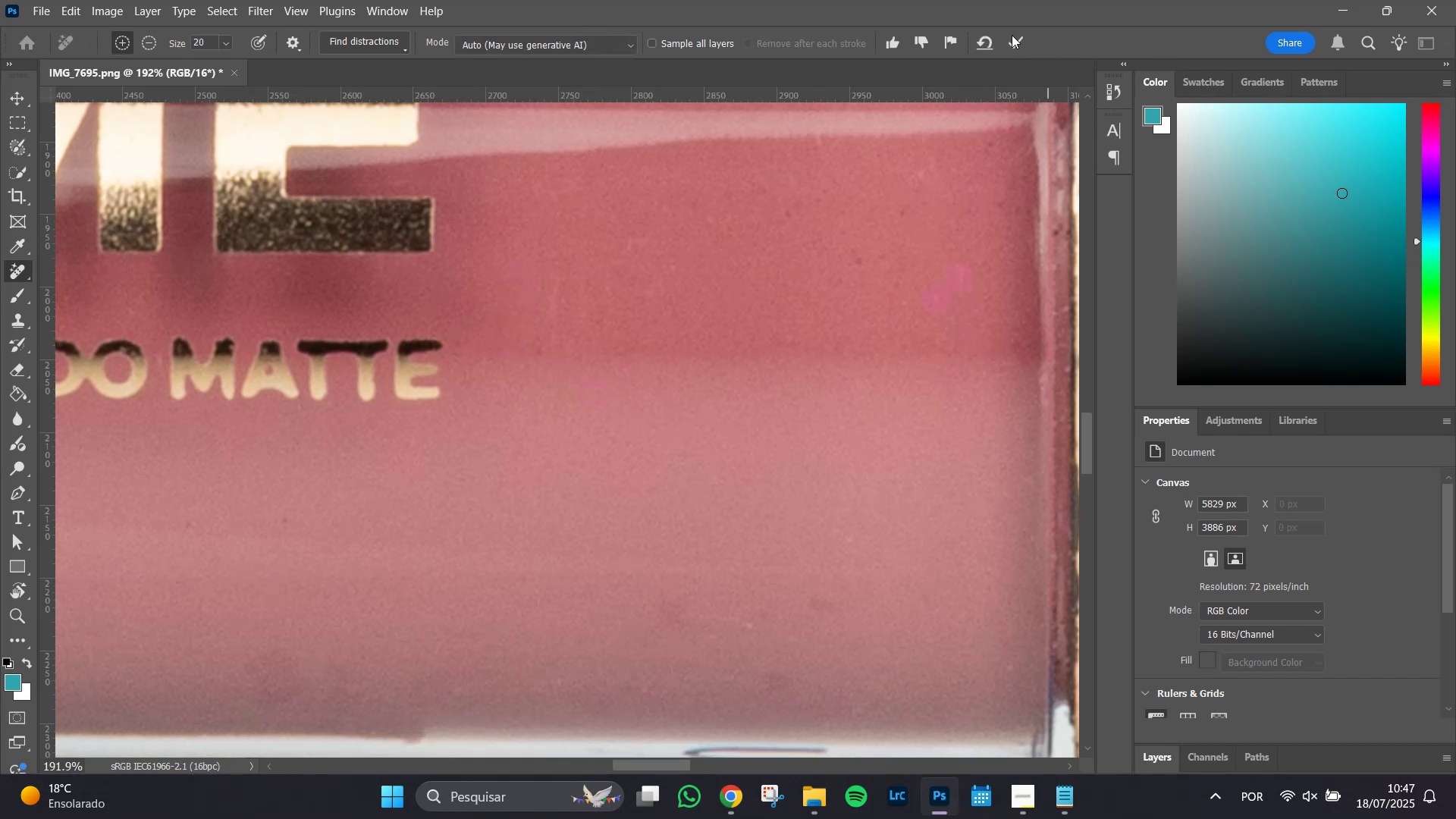 
left_click([1021, 35])
 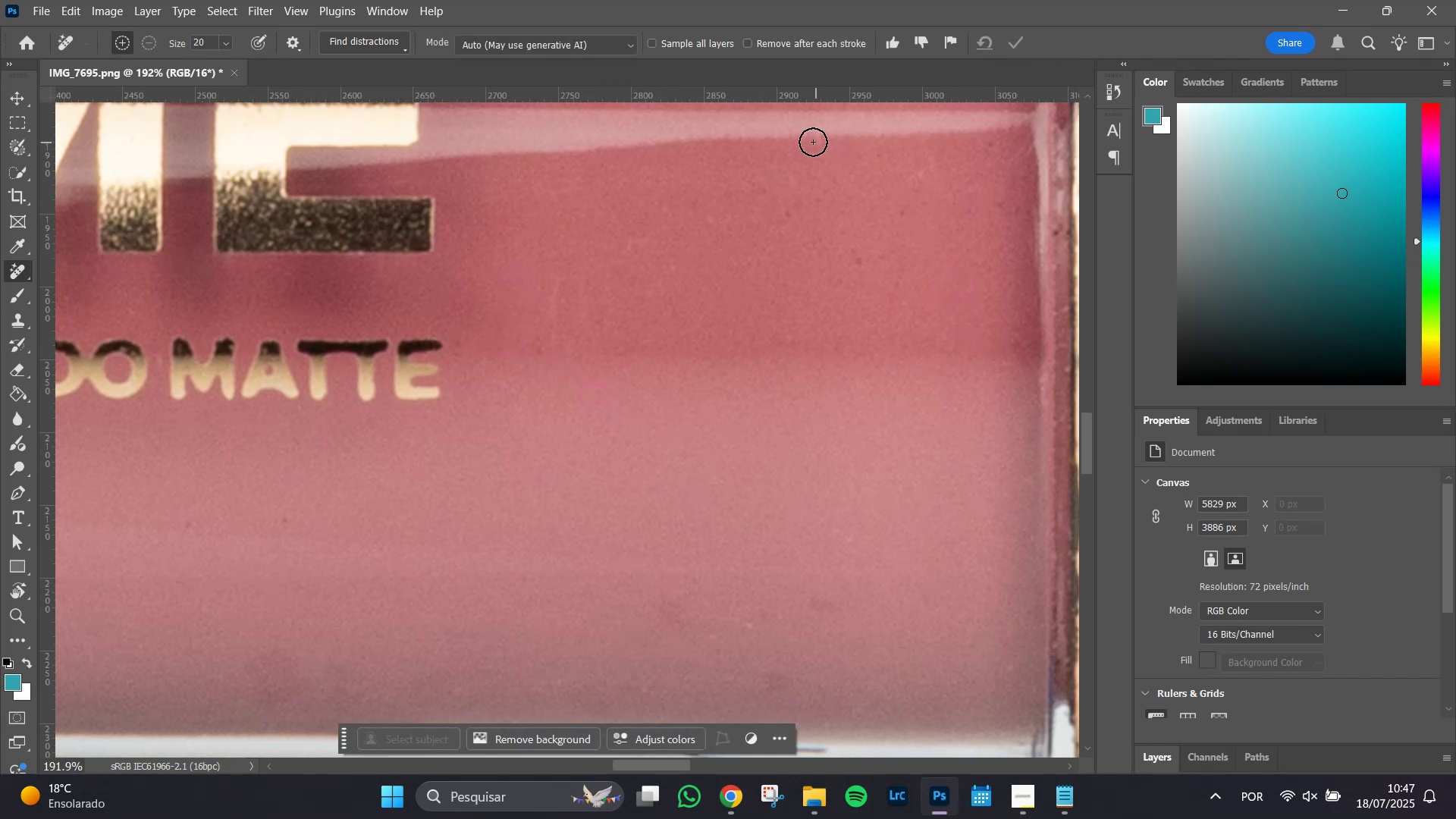 
left_click([813, 141])
 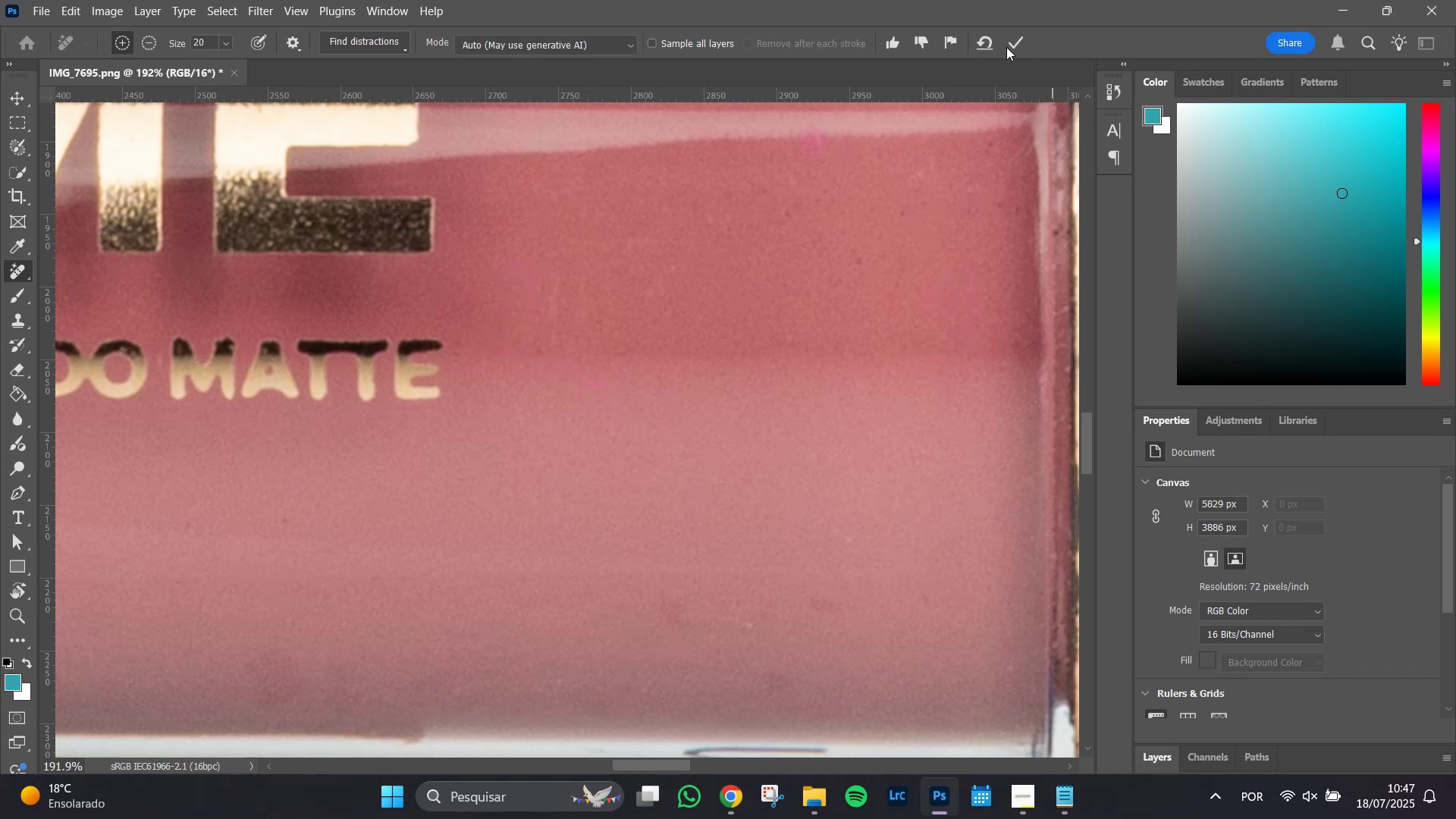 
left_click([1011, 36])
 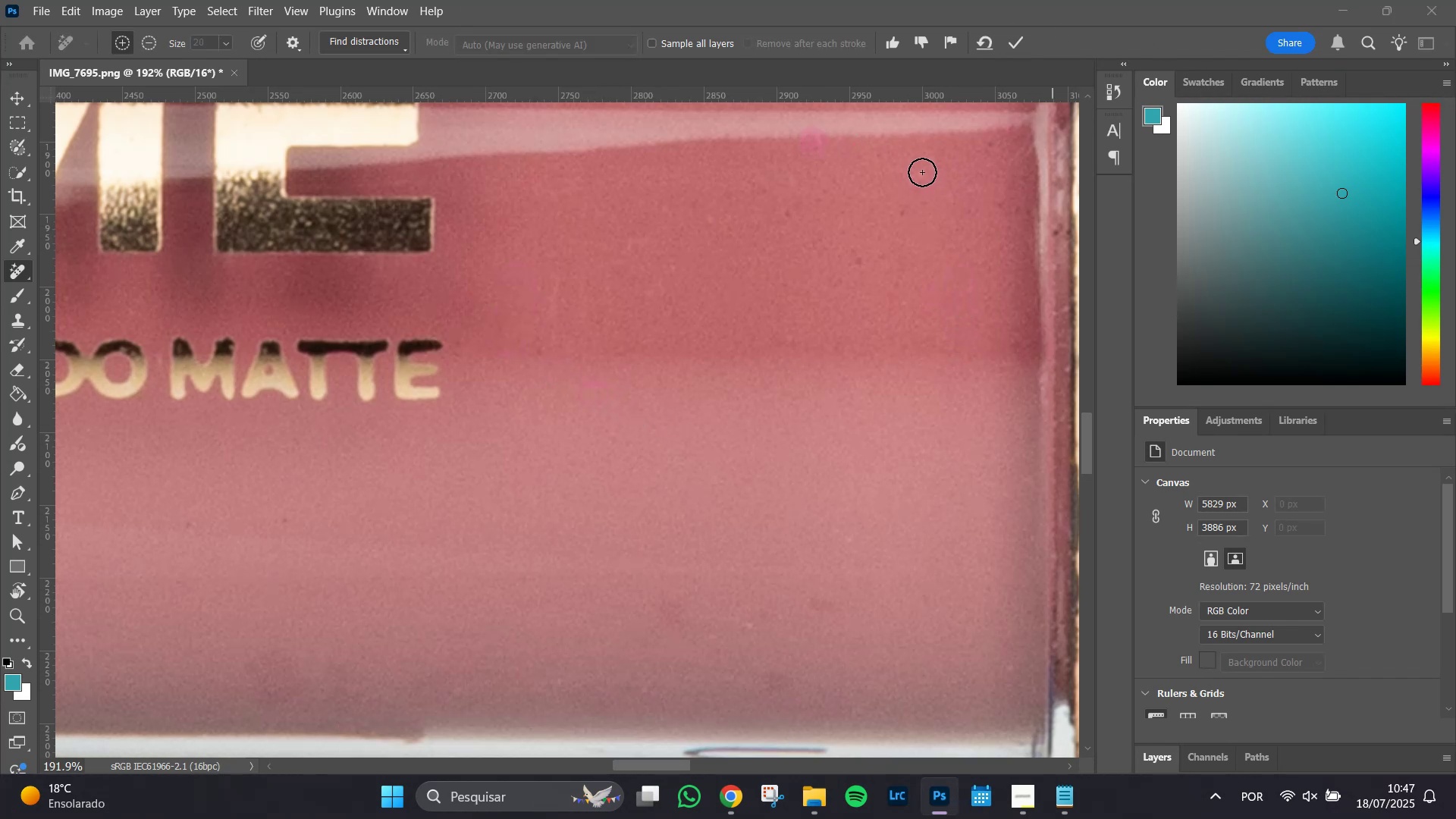 
left_click_drag(start_coordinate=[937, 162], to_coordinate=[912, 177])
 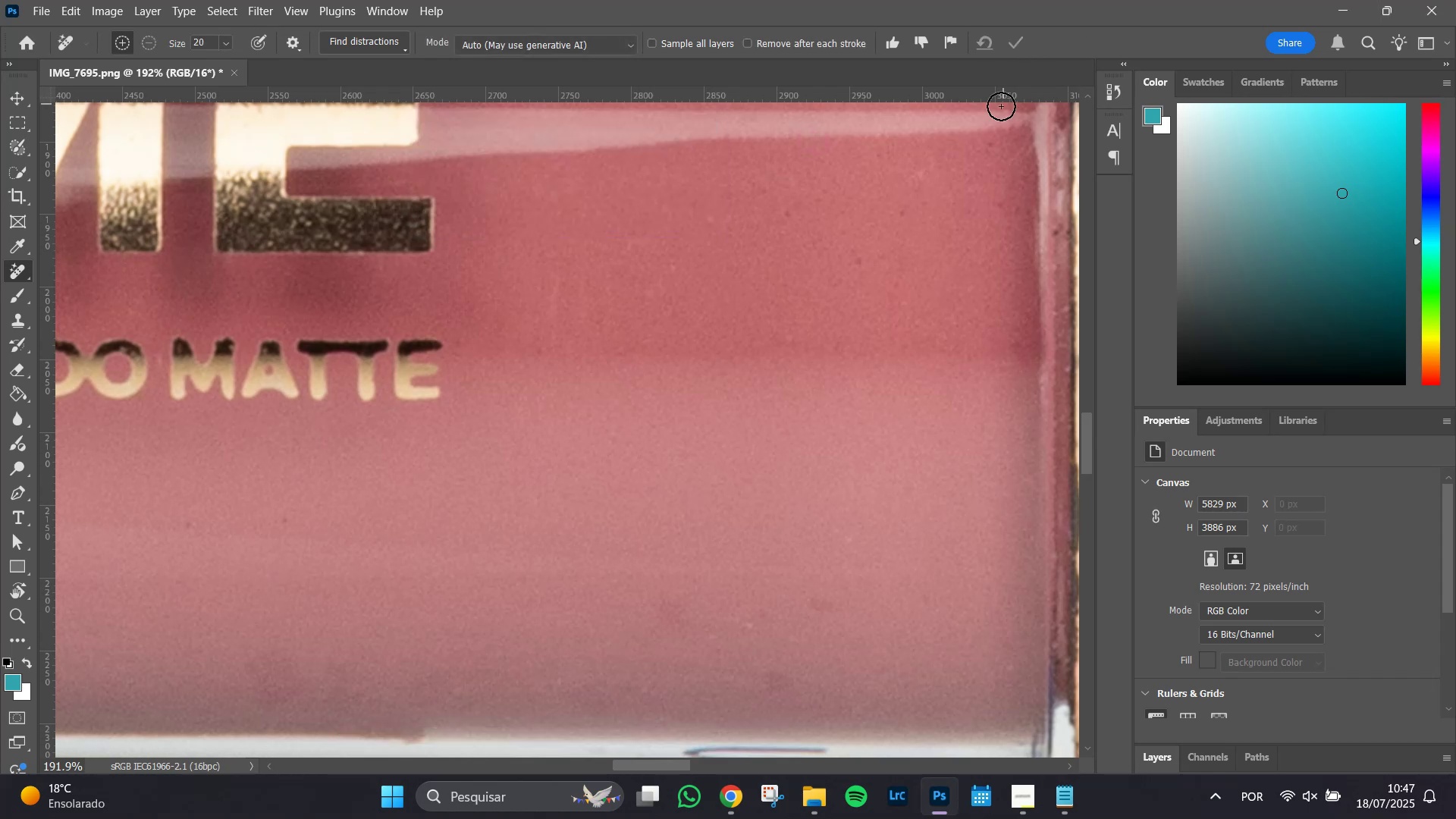 
left_click_drag(start_coordinate=[936, 168], to_coordinate=[914, 181])
 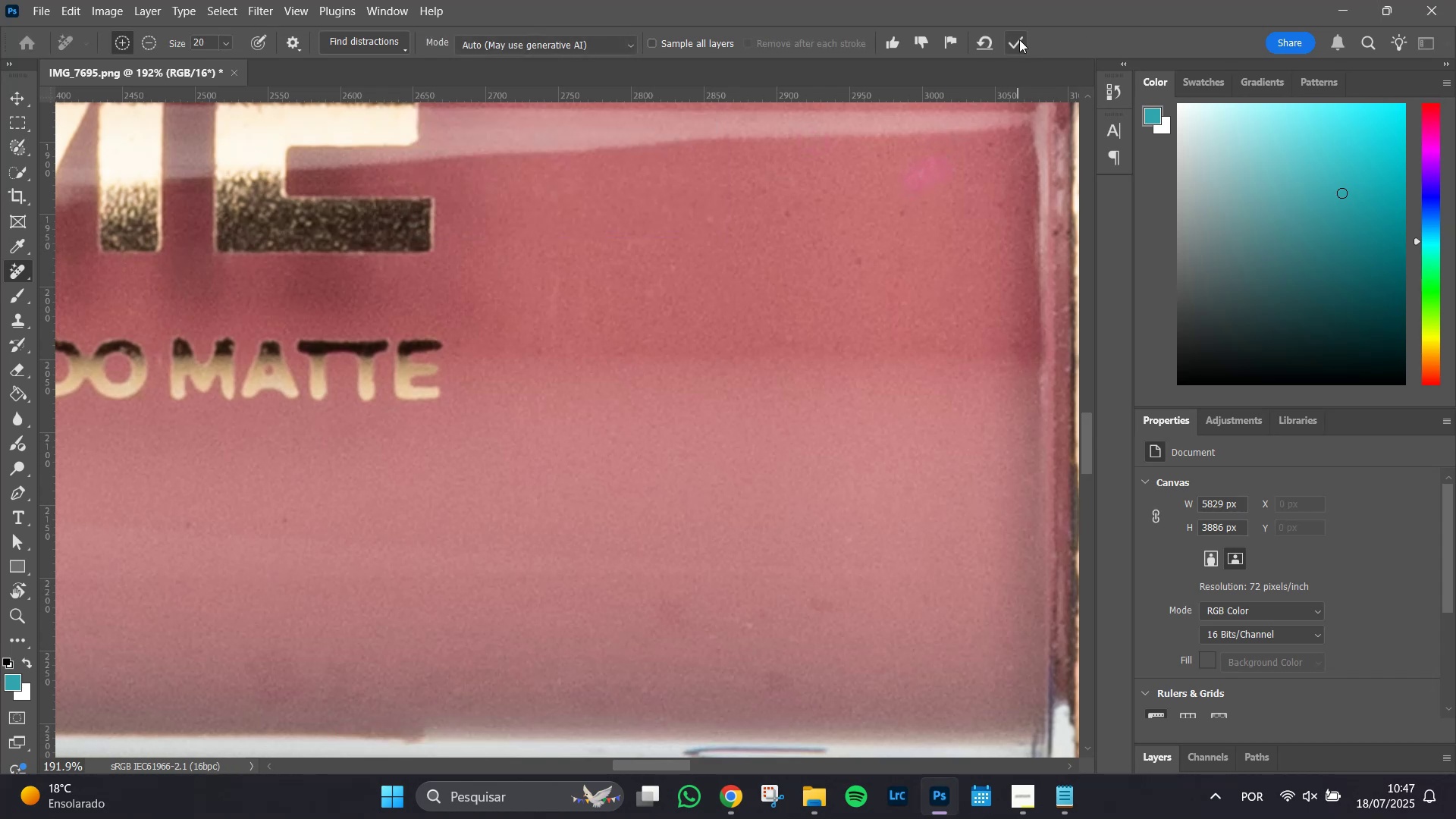 
left_click([1019, 40])
 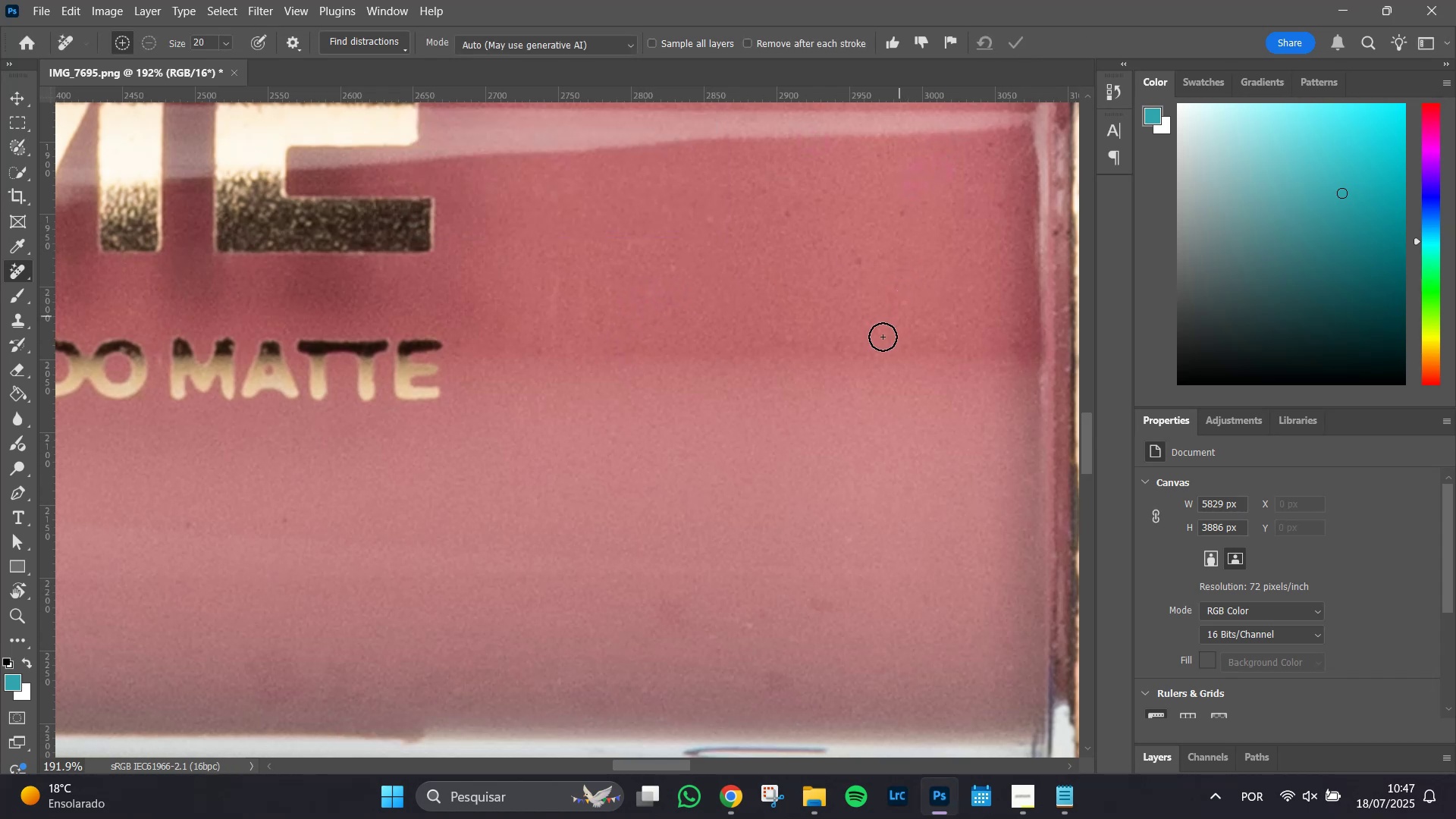 
left_click([675, 268])
 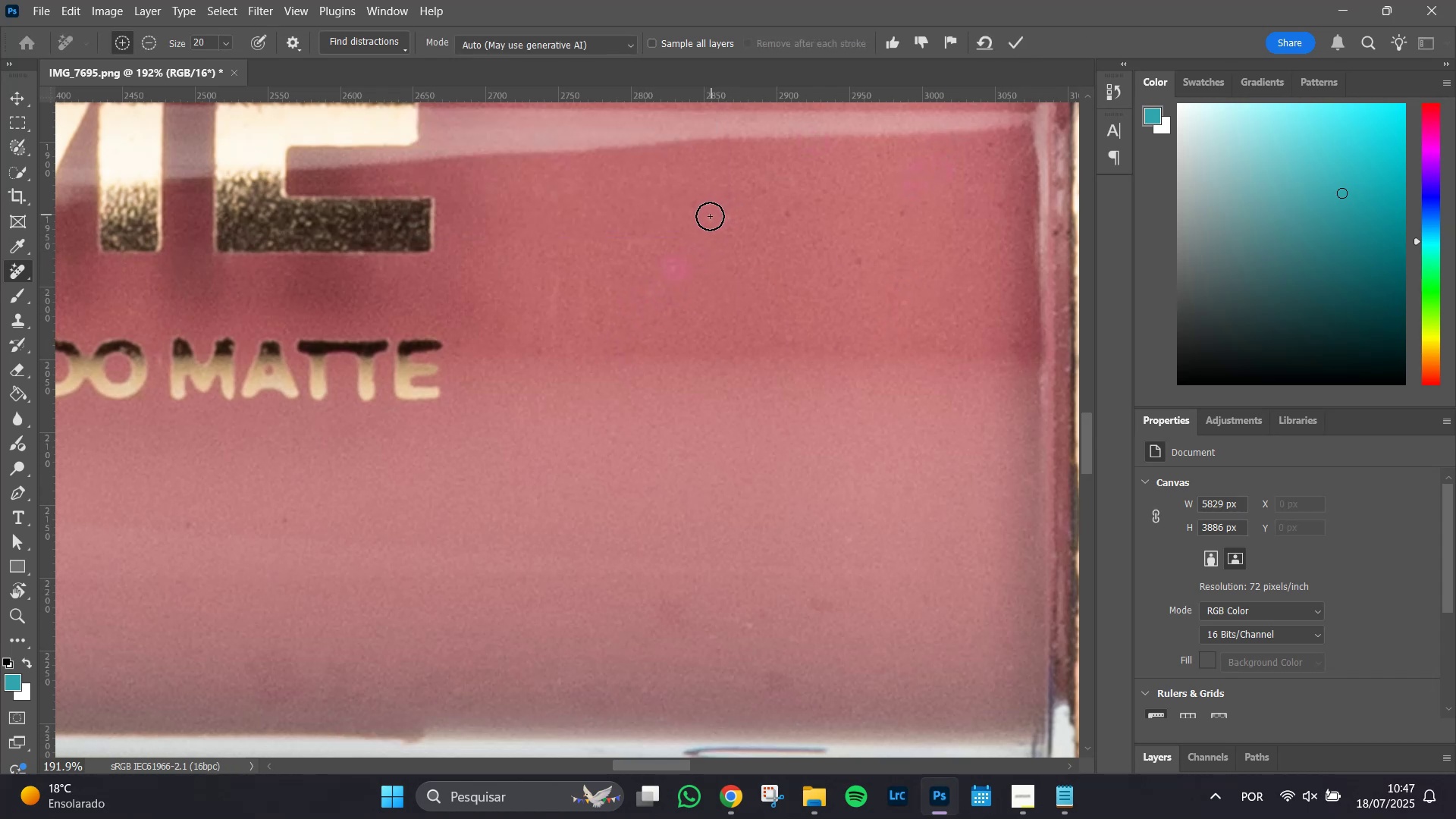 
left_click([708, 218])
 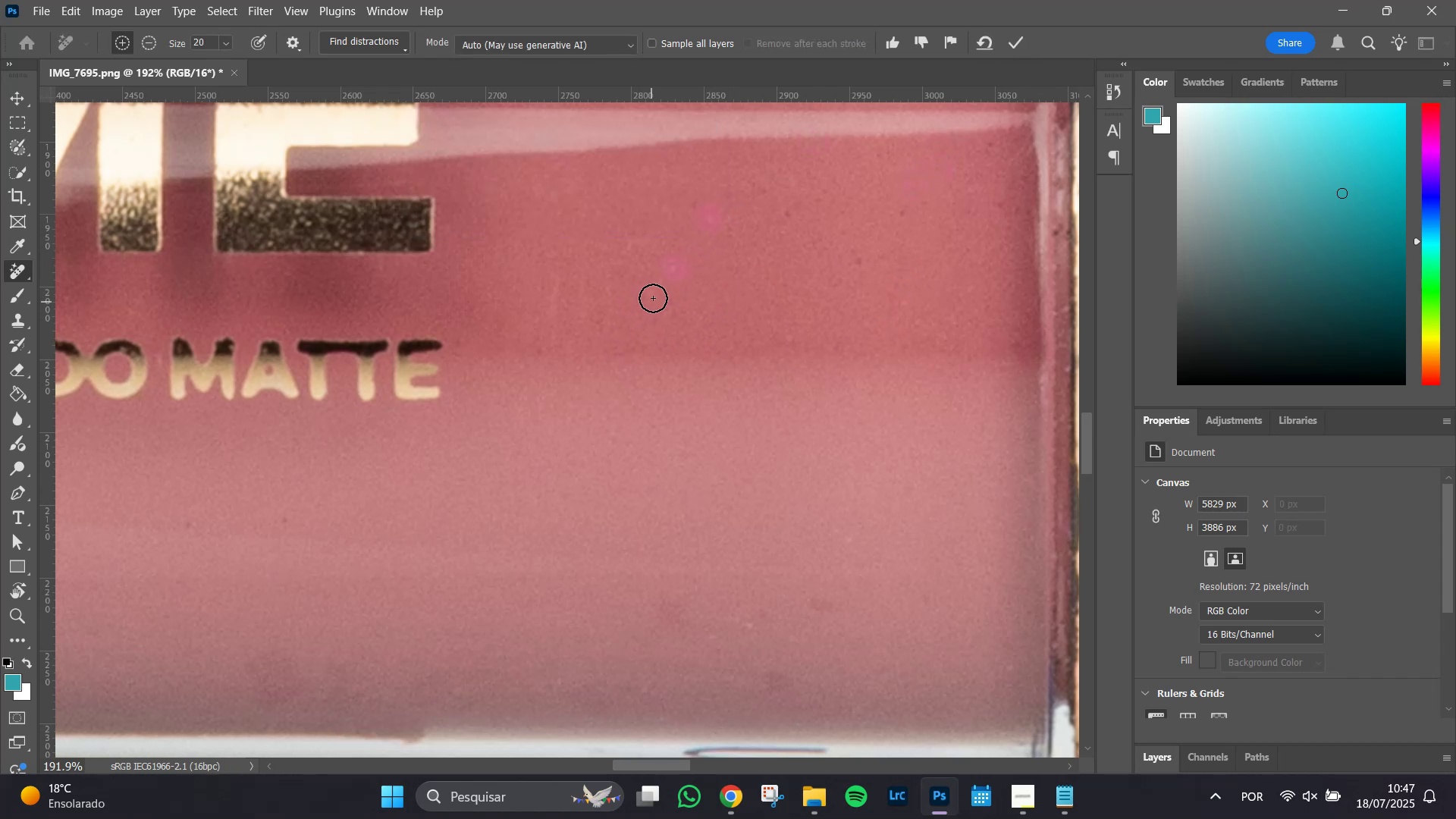 
left_click([653, 296])
 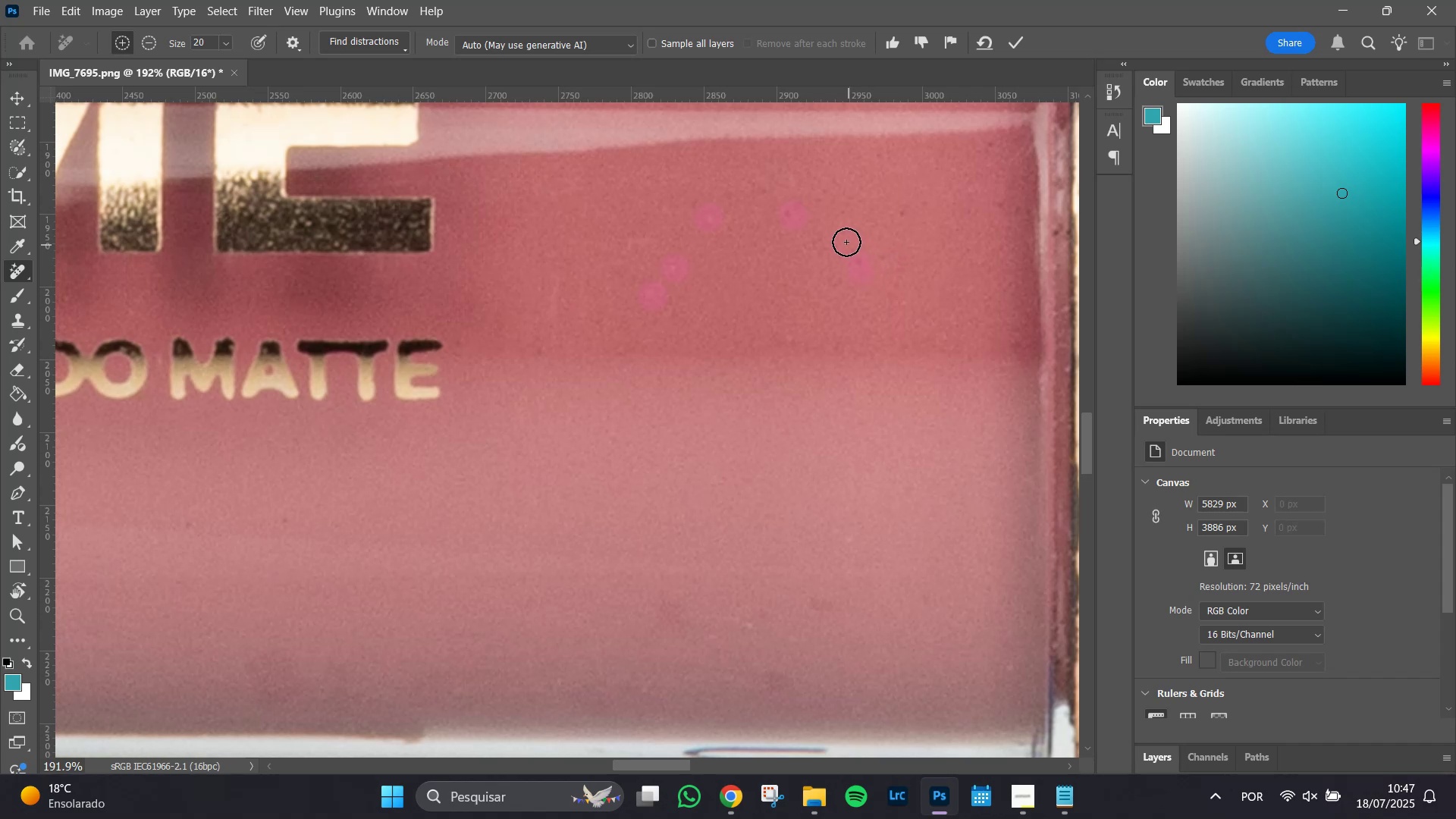 
double_click([901, 214])
 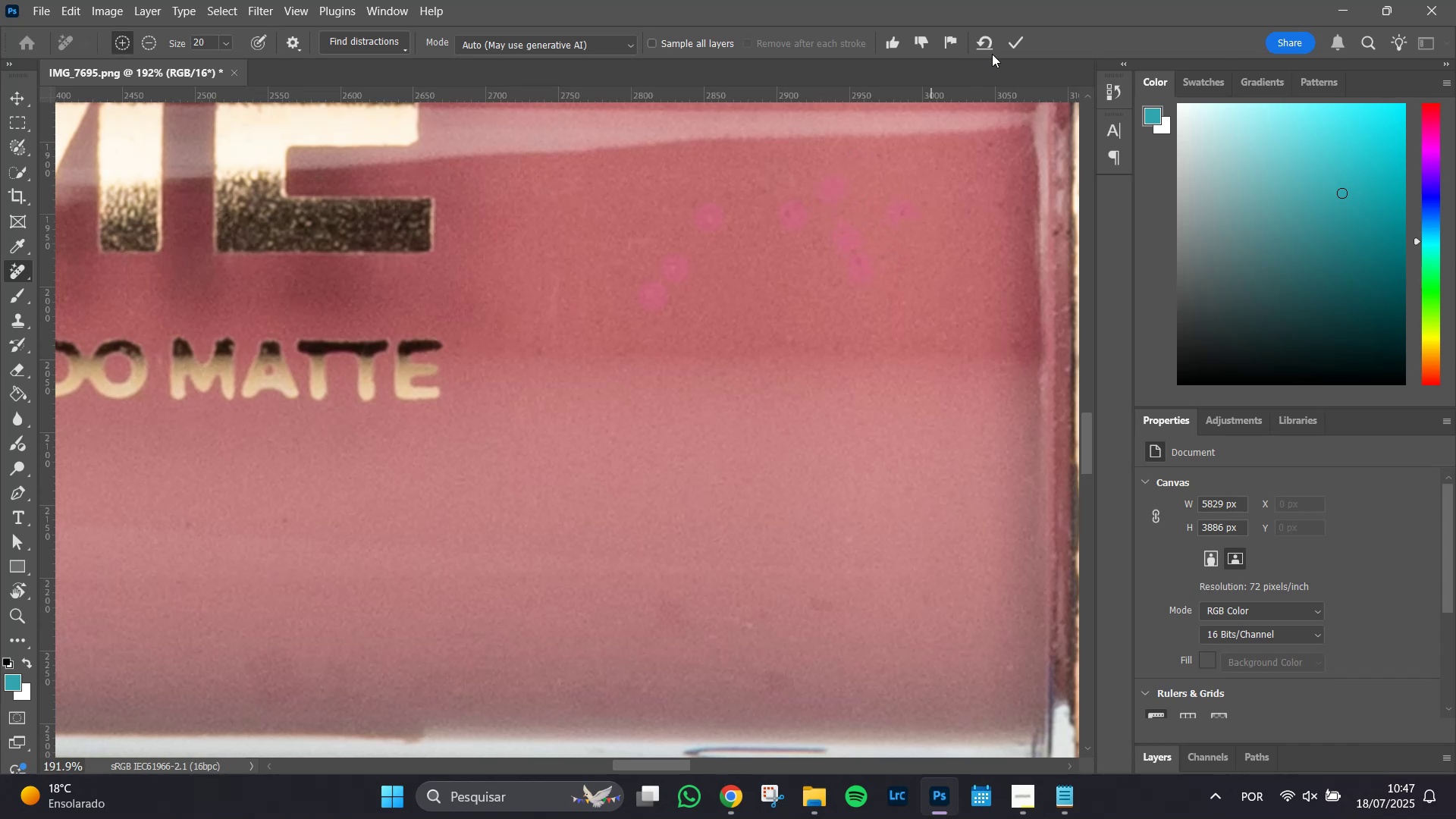 
left_click([1012, 40])
 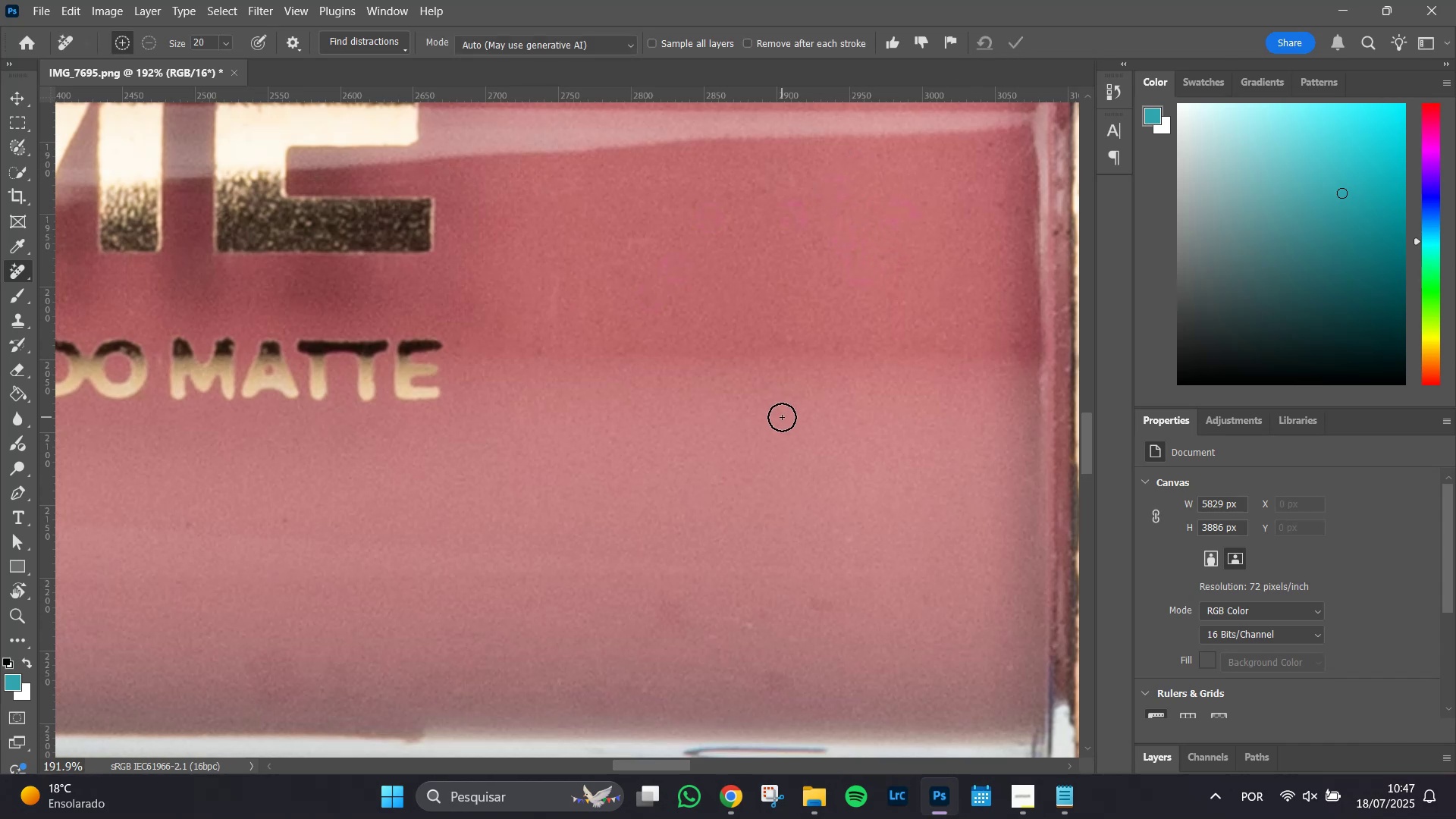 
hold_key(key=AltLeft, duration=1.0)
scroll: coordinate [871, 453], scroll_direction: down, amount: 9.0
 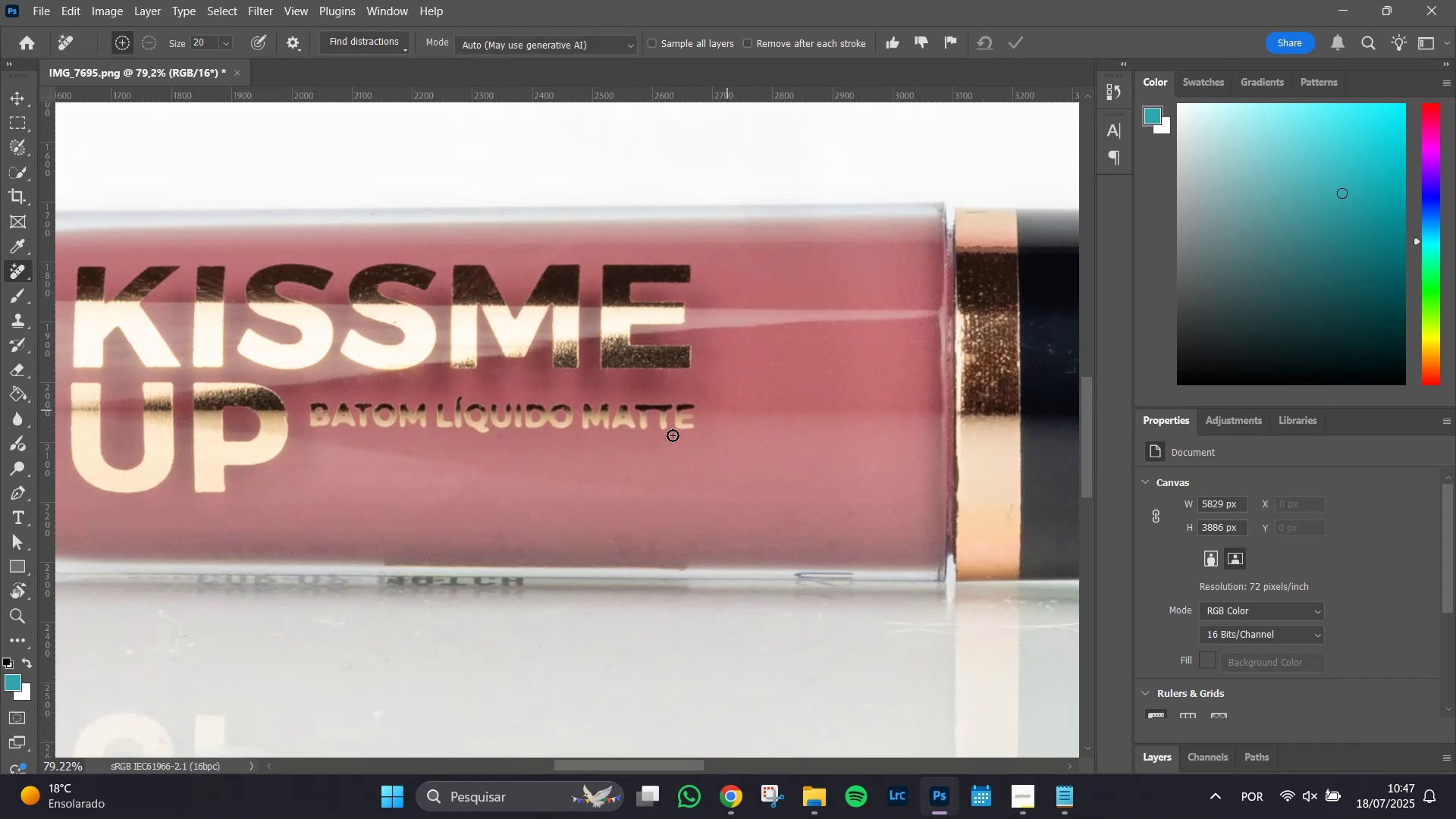 
hold_key(key=AltLeft, duration=0.93)
scroll: coordinate [549, 401], scroll_direction: up, amount: 13.0
 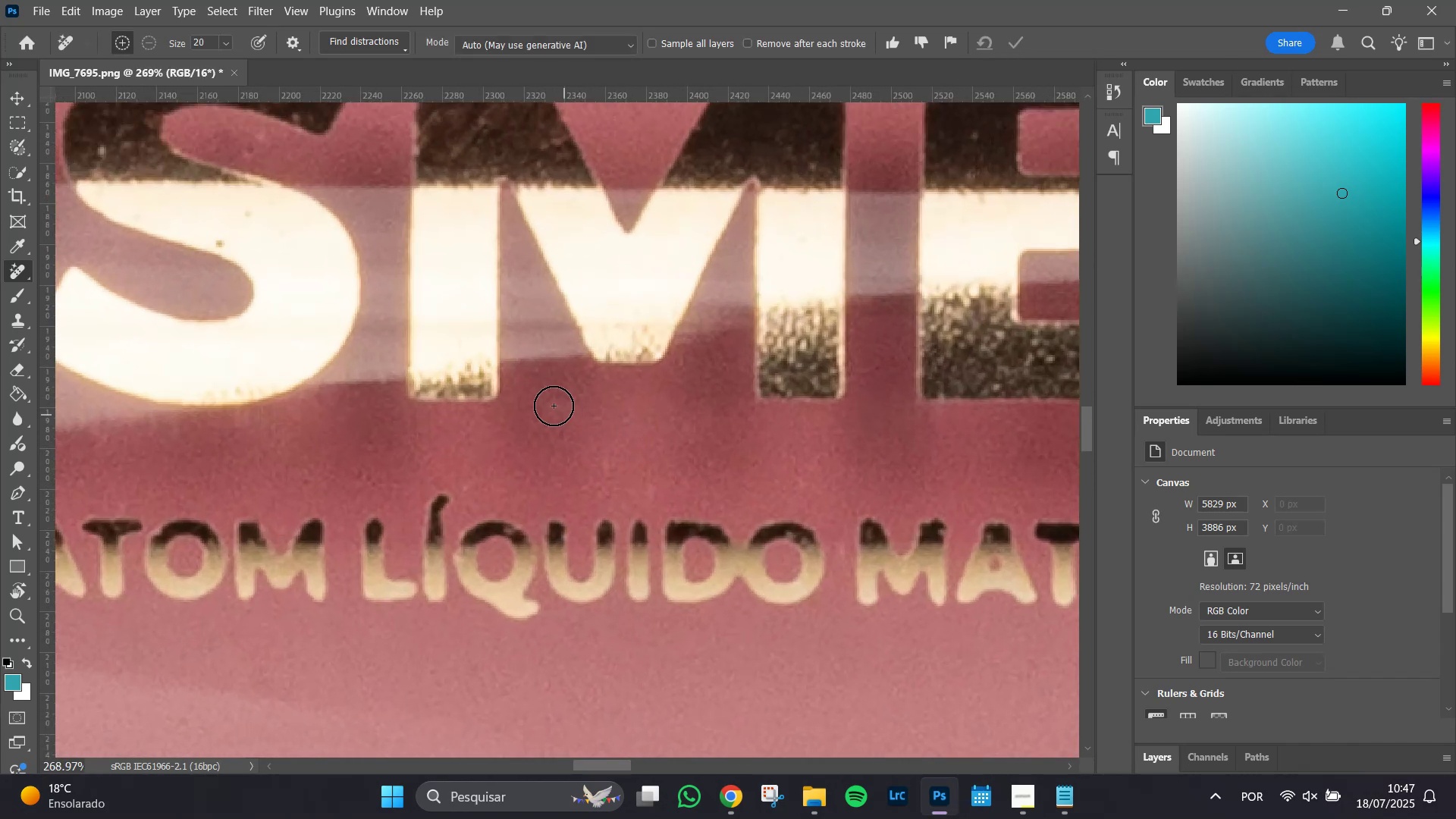 
left_click_drag(start_coordinate=[547, 404], to_coordinate=[568, 408])
 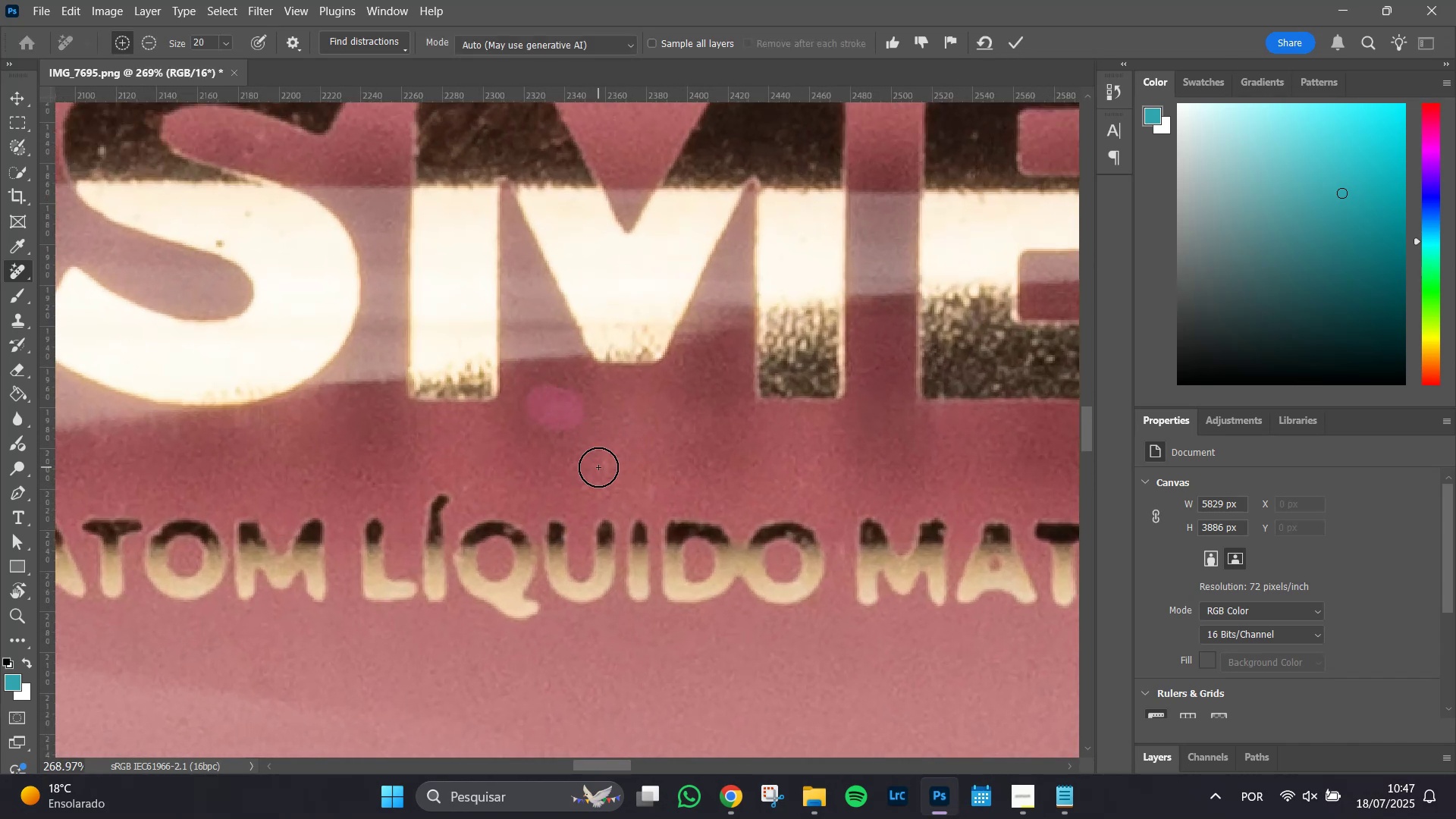 
left_click([608, 463])
 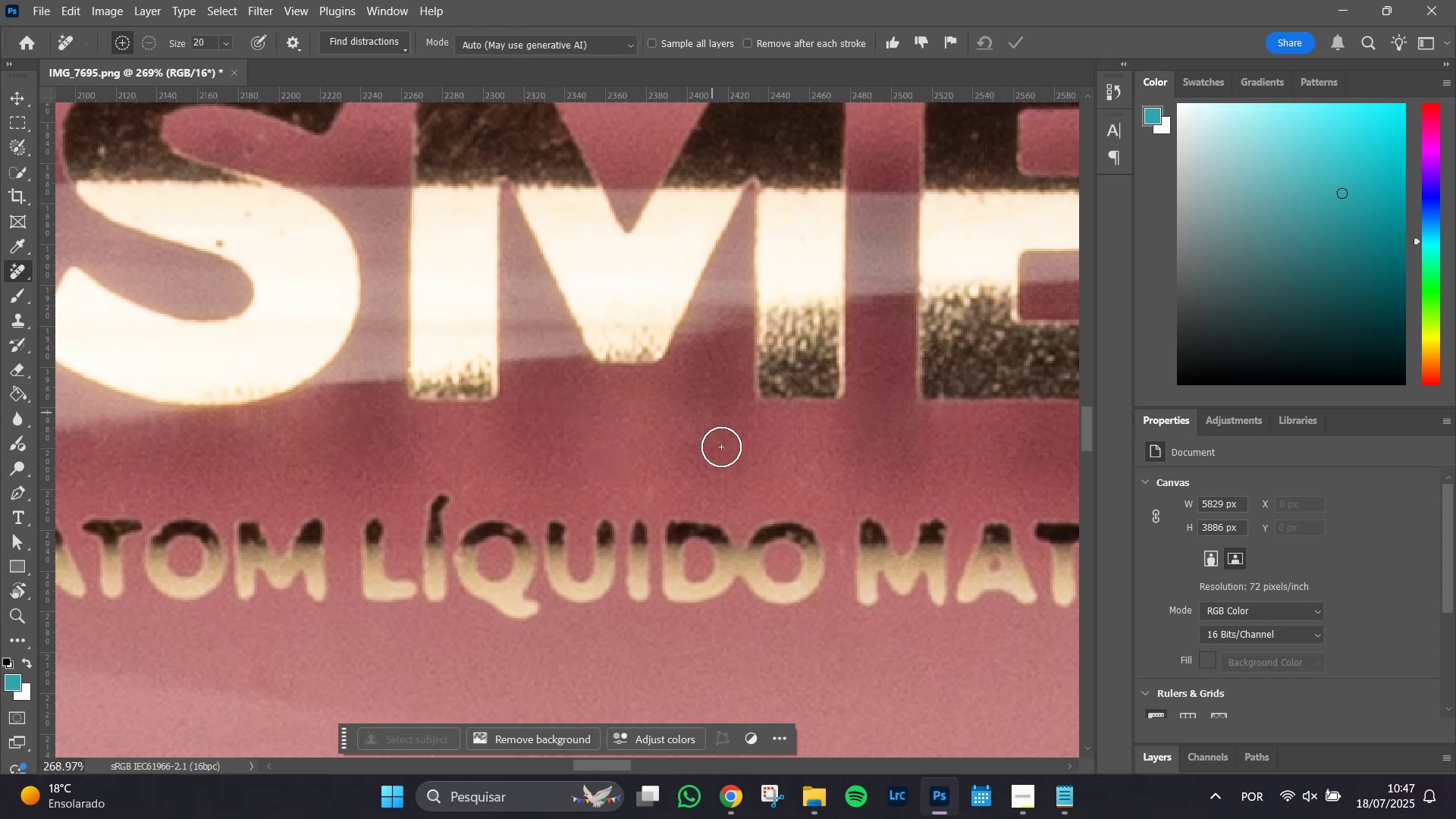 
left_click([719, 464])
 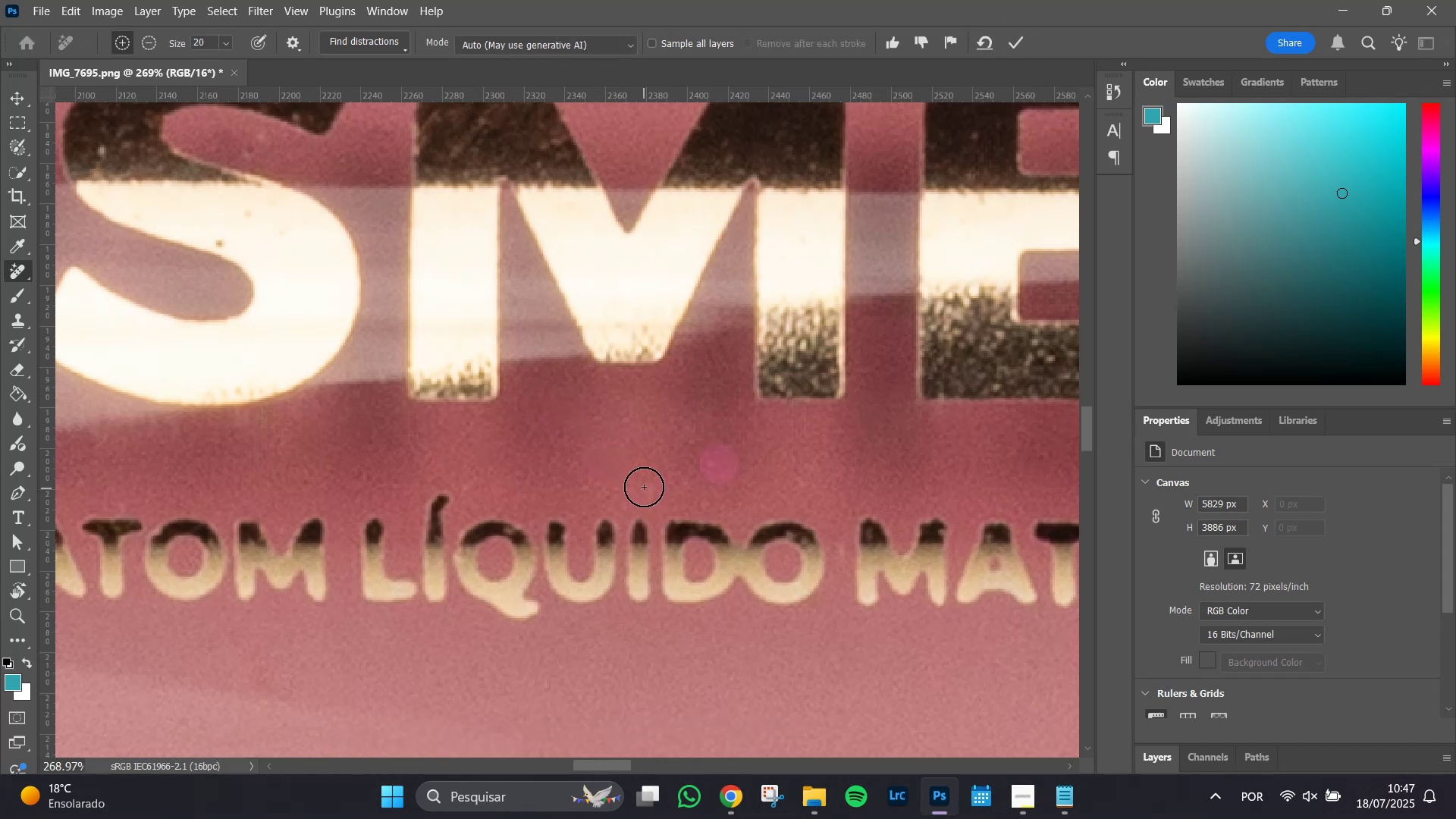 
left_click([644, 486])
 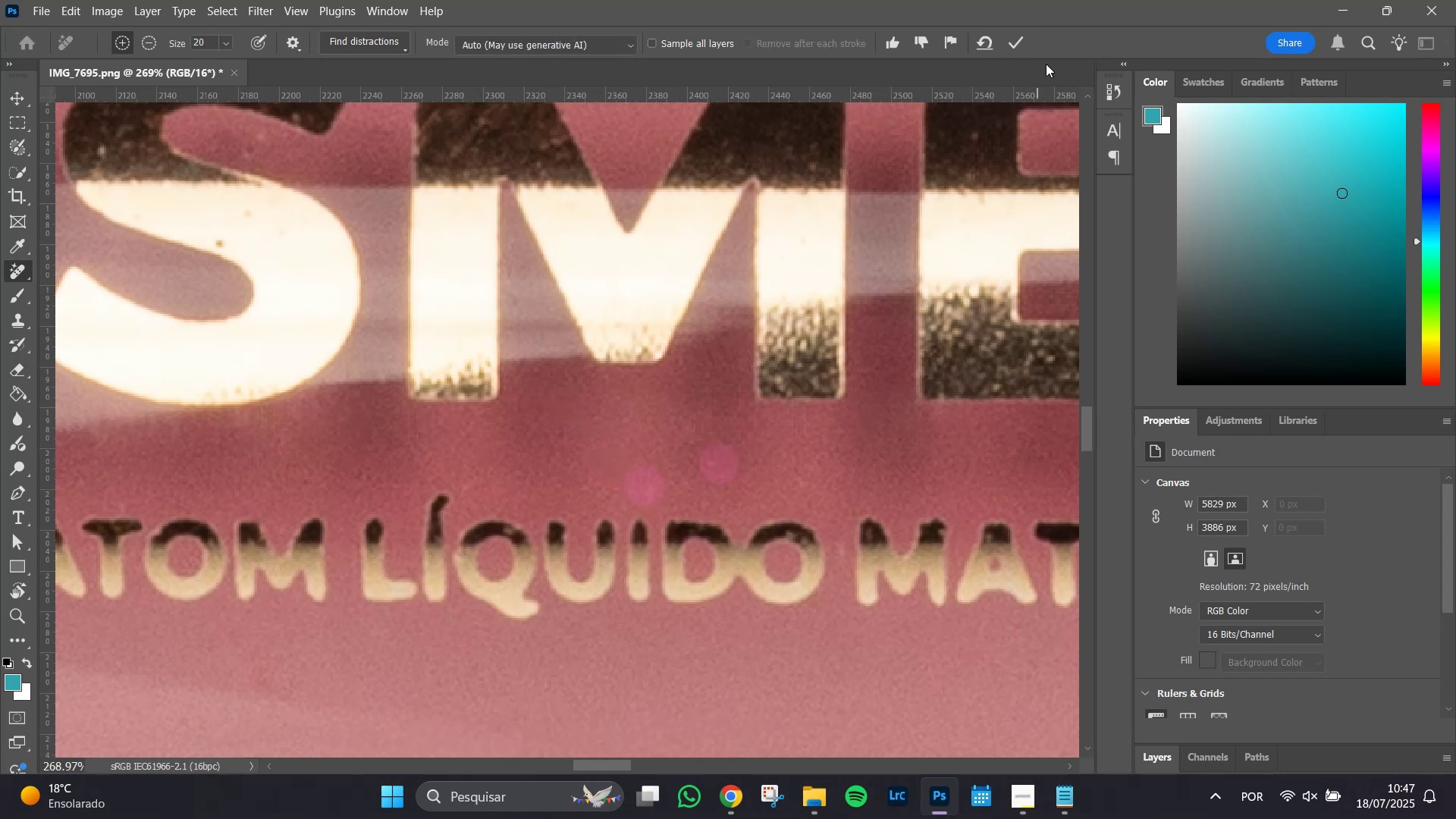 
left_click([1011, 39])
 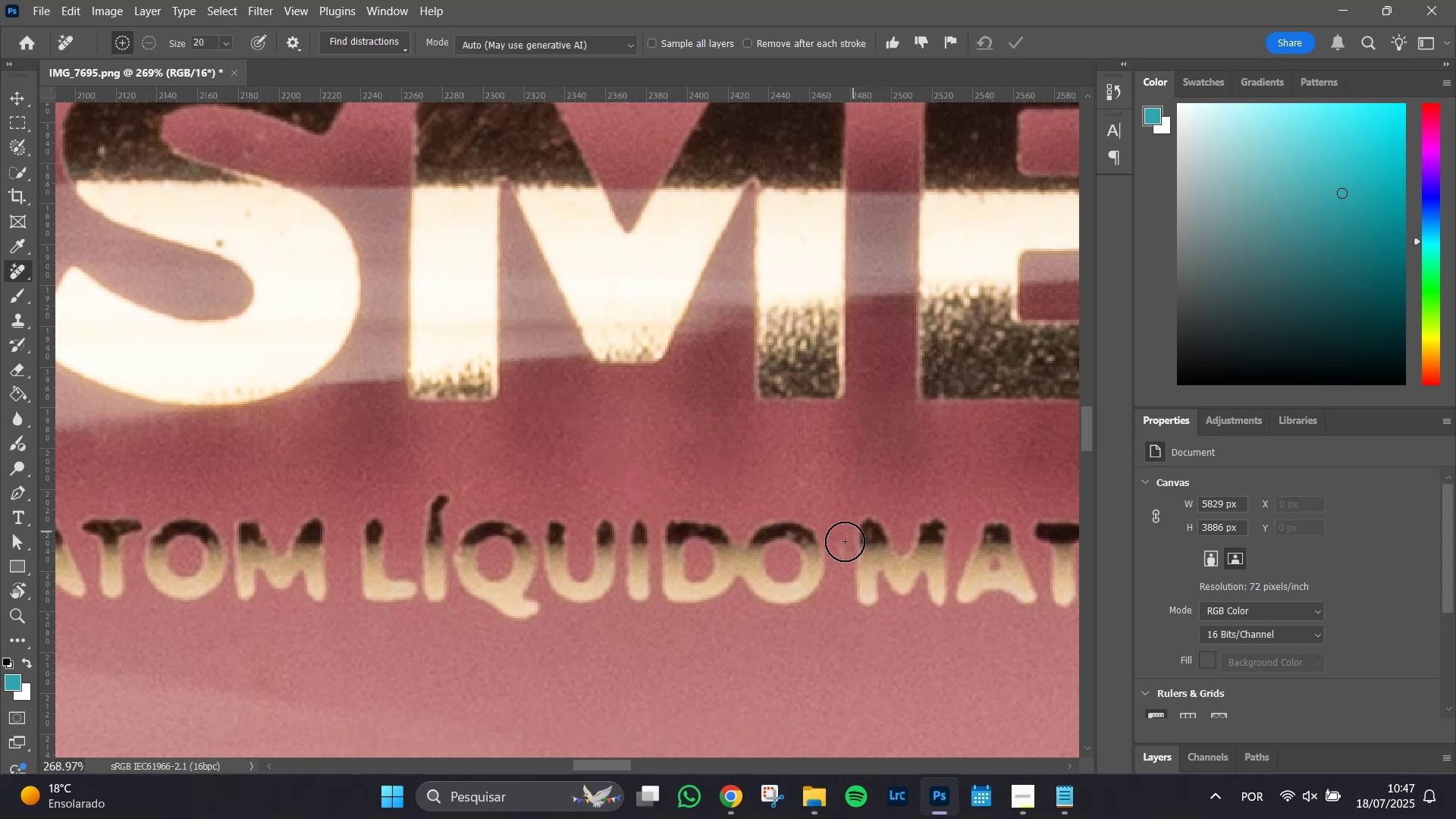 
hold_key(key=AltLeft, duration=0.79)
 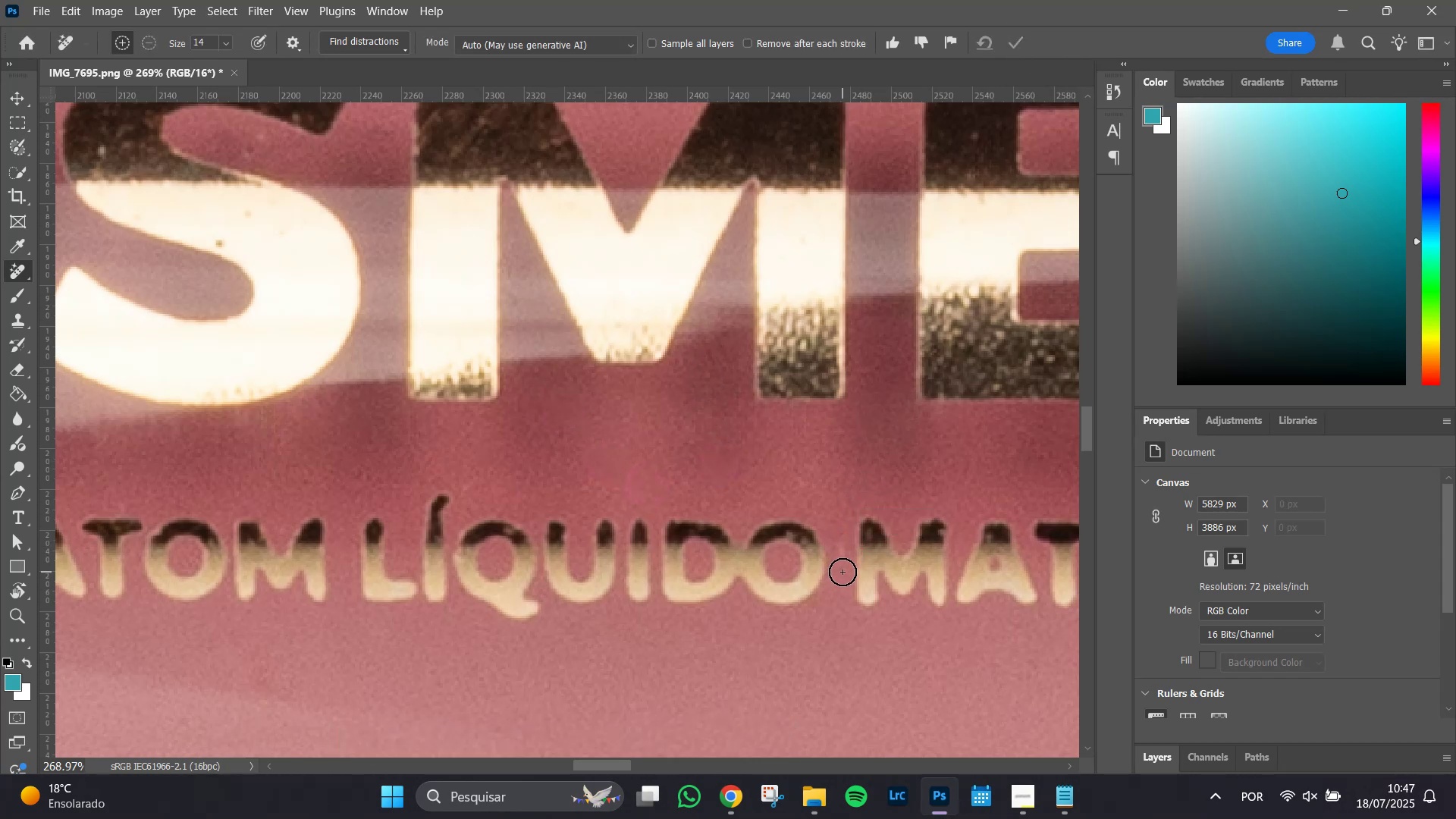 
left_click_drag(start_coordinate=[843, 567], to_coordinate=[836, 536])
 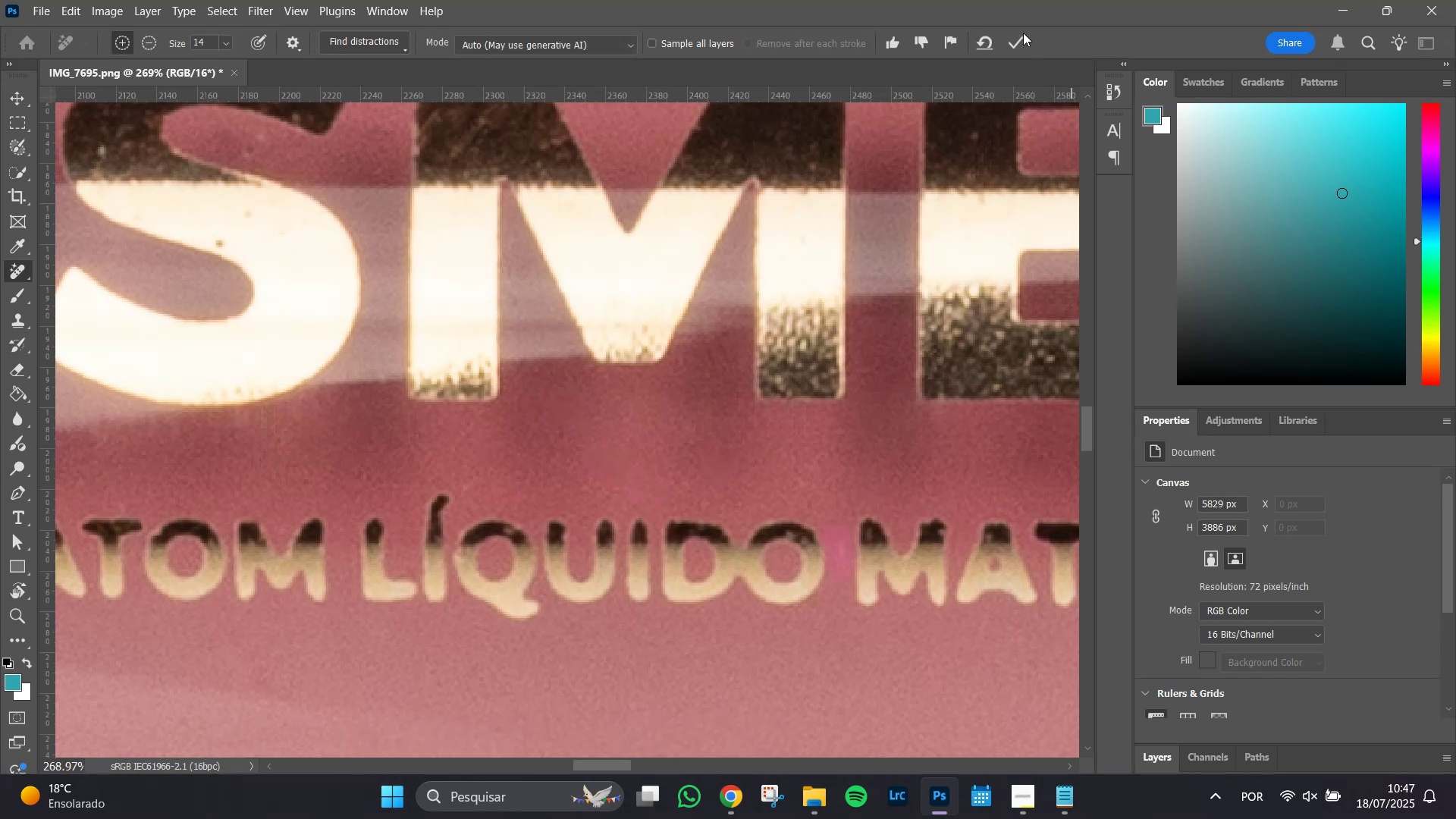 
left_click([1021, 42])
 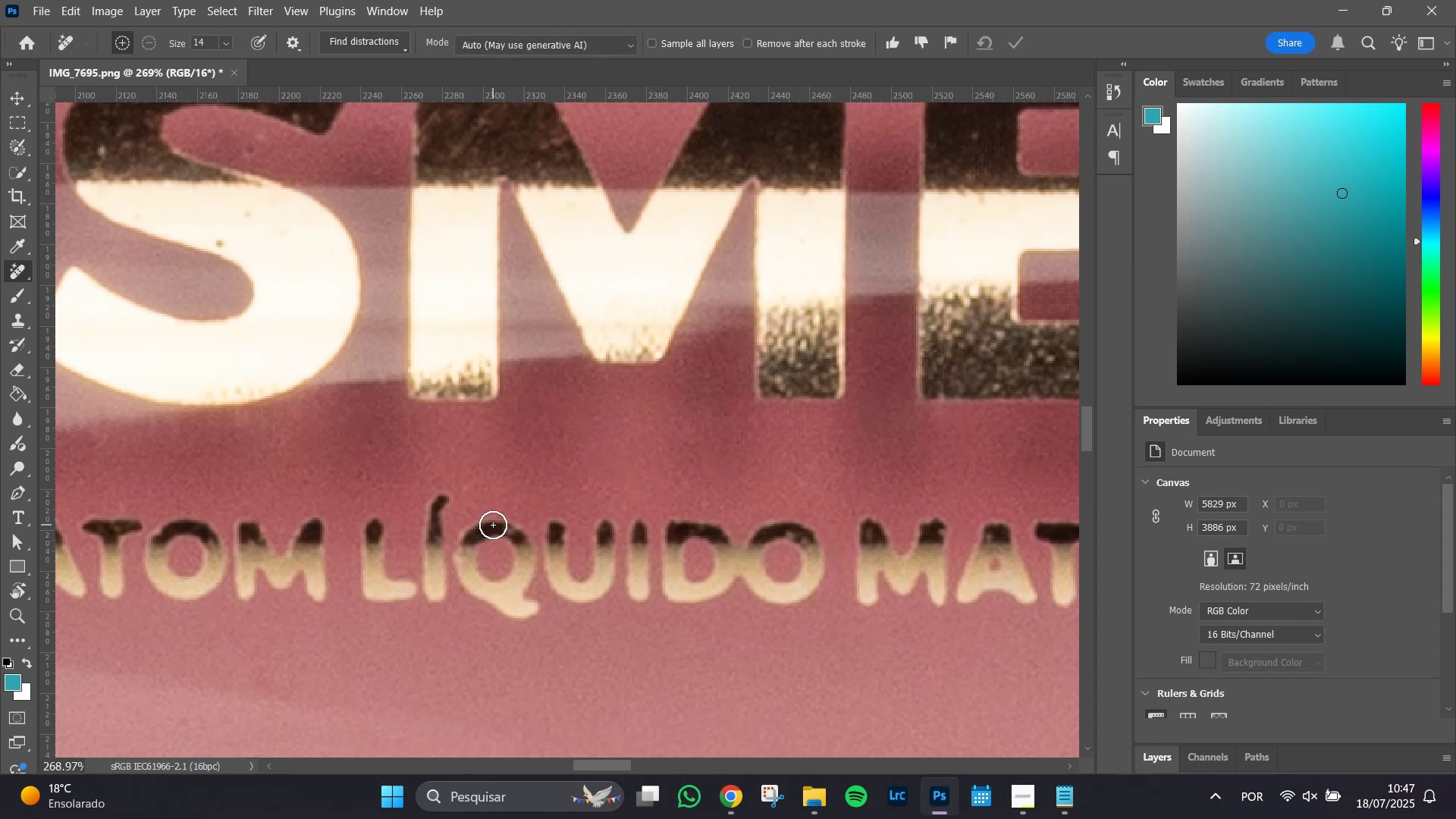 
hold_key(key=Space, duration=0.95)
 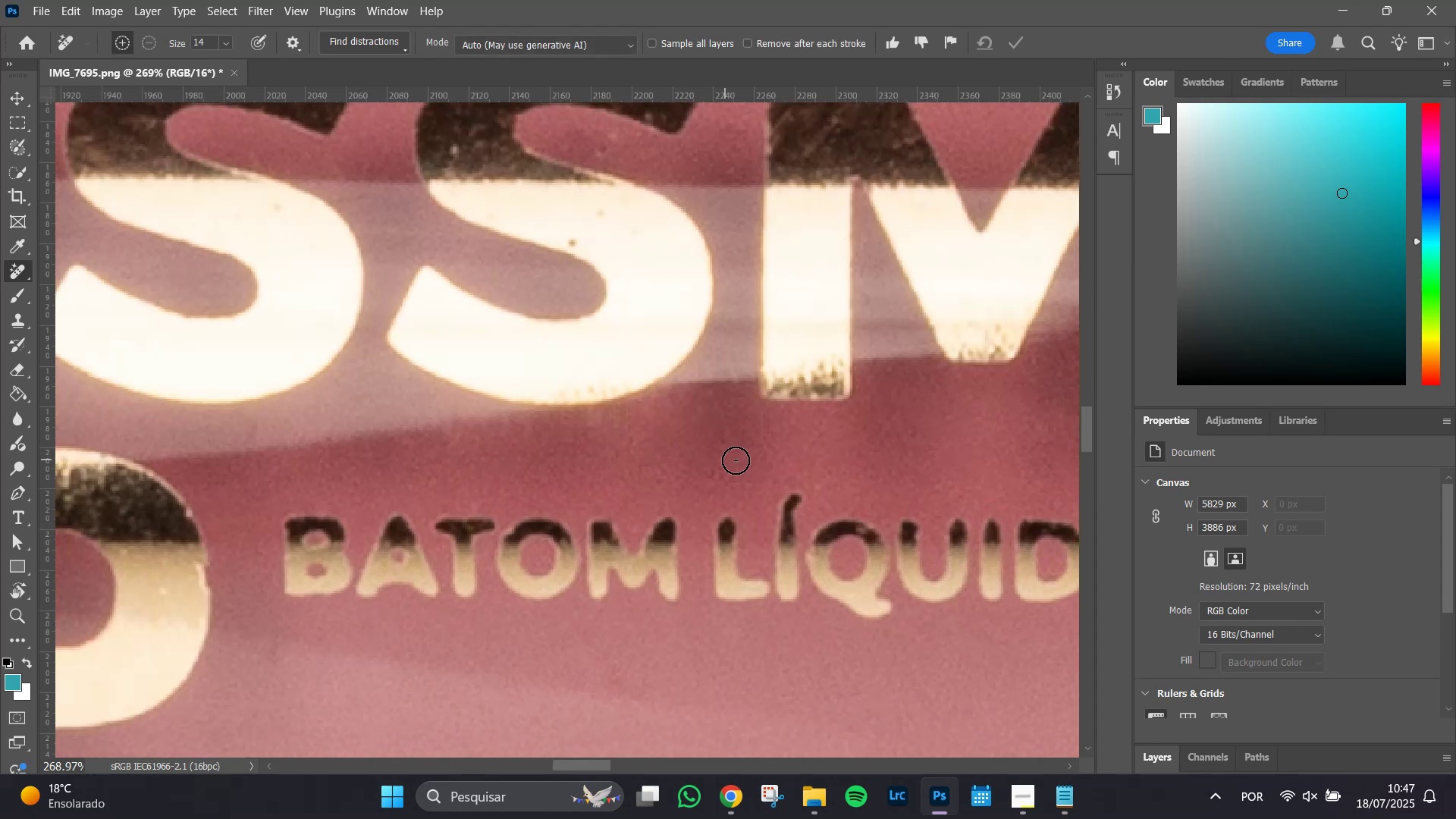 
left_click_drag(start_coordinate=[289, 456], to_coordinate=[642, 455])
 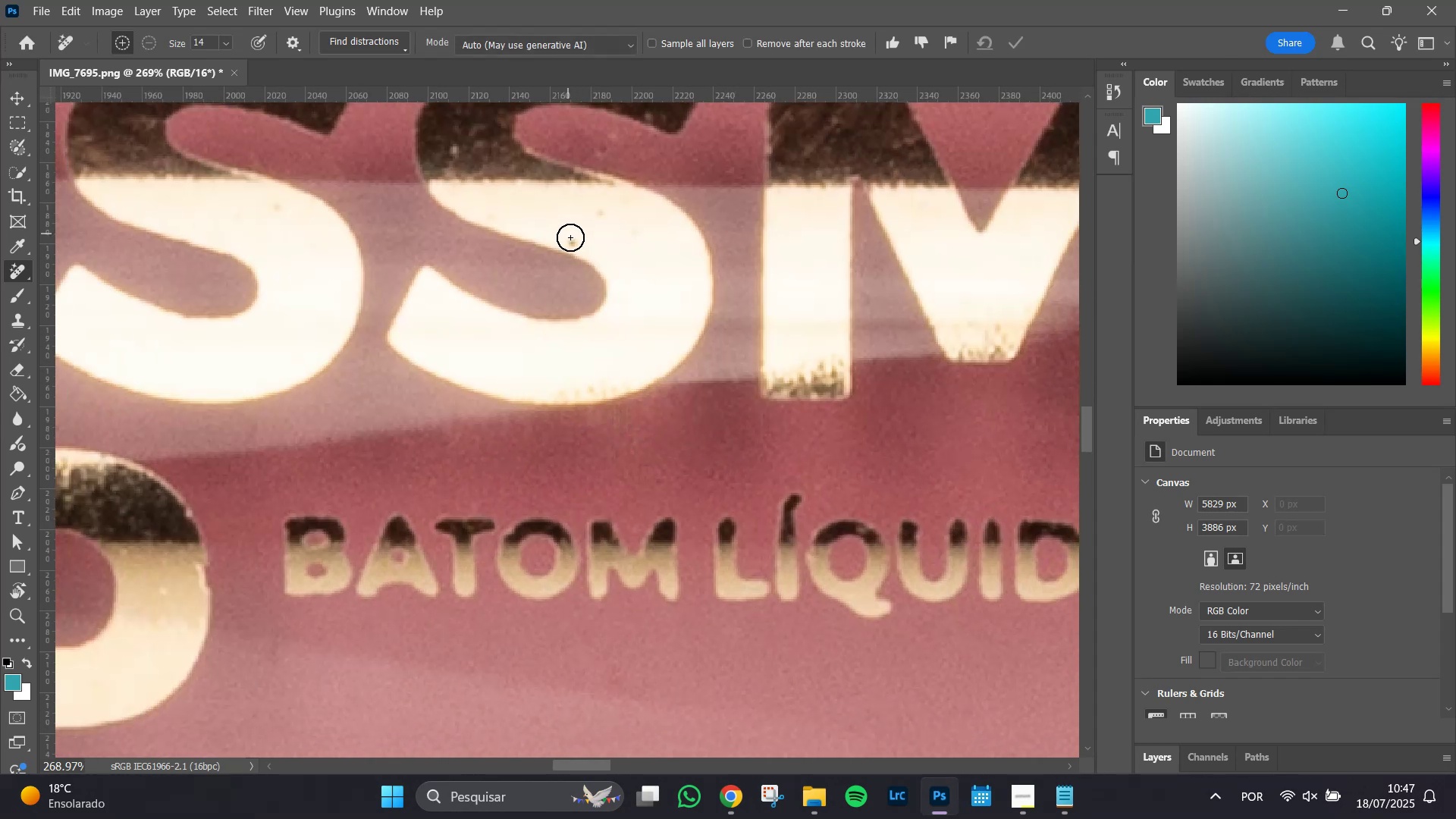 
left_click([573, 243])
 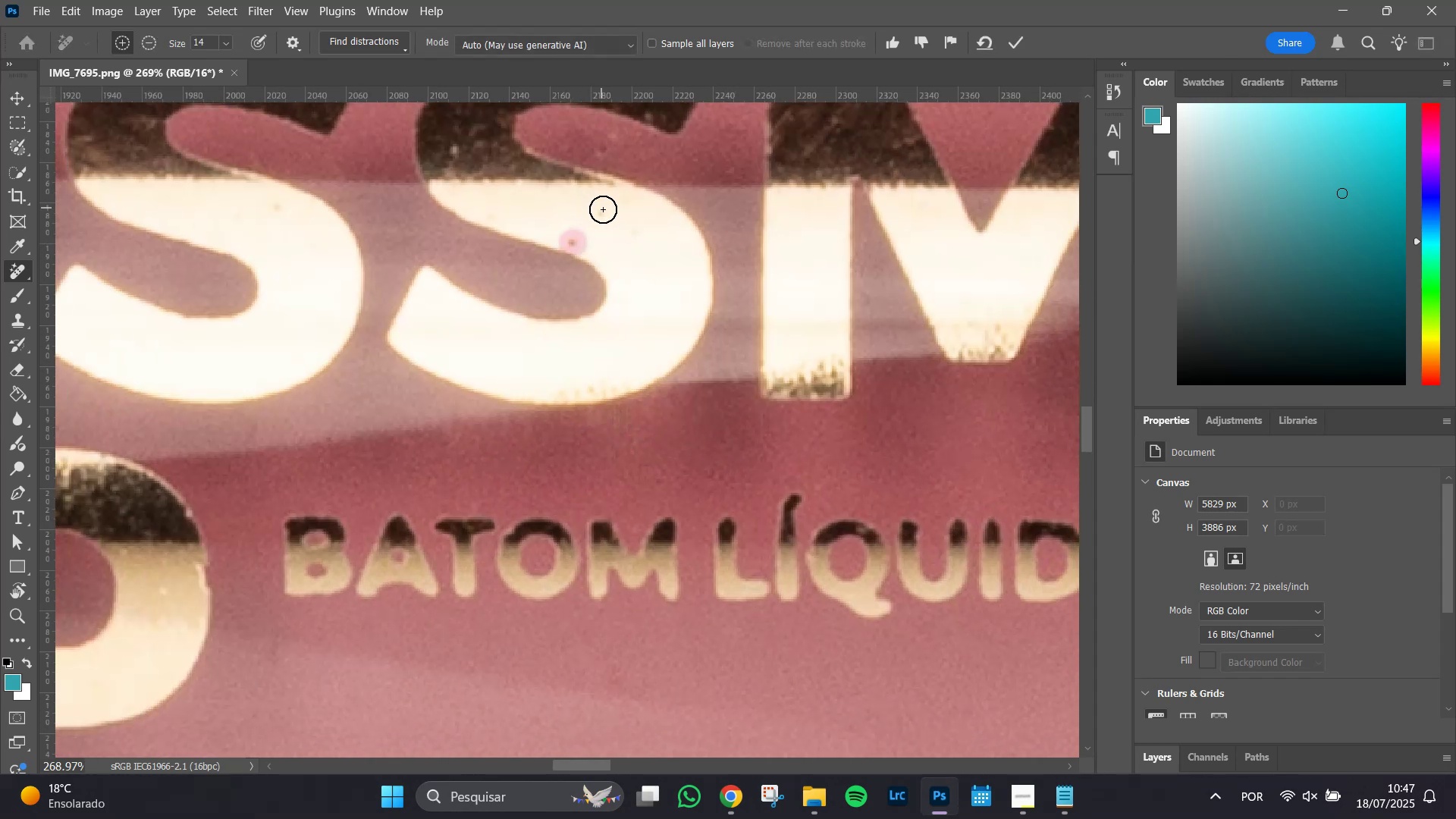 
left_click([604, 209])
 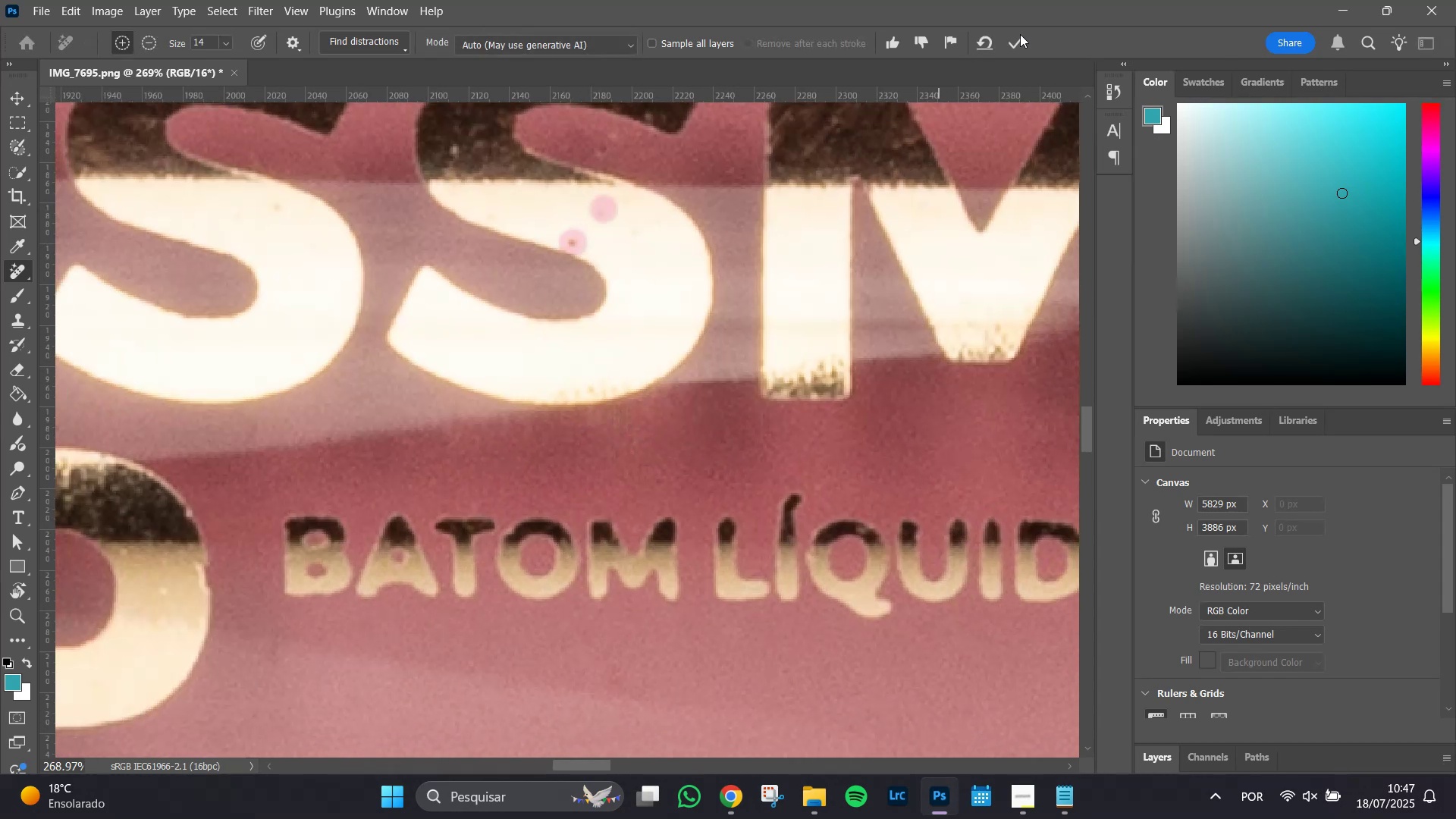 
left_click([1017, 39])
 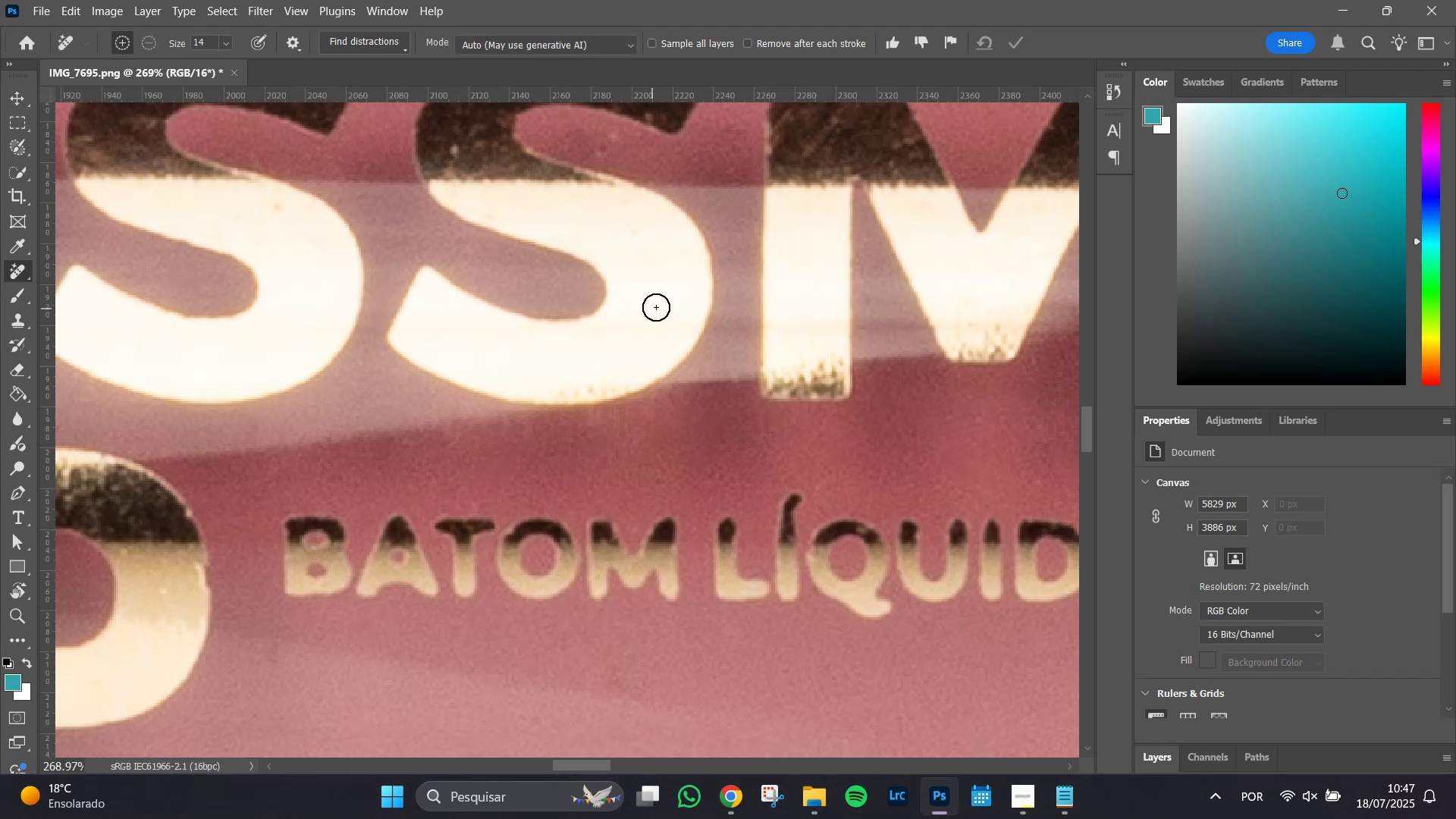 
left_click_drag(start_coordinate=[599, 149], to_coordinate=[613, 141])
 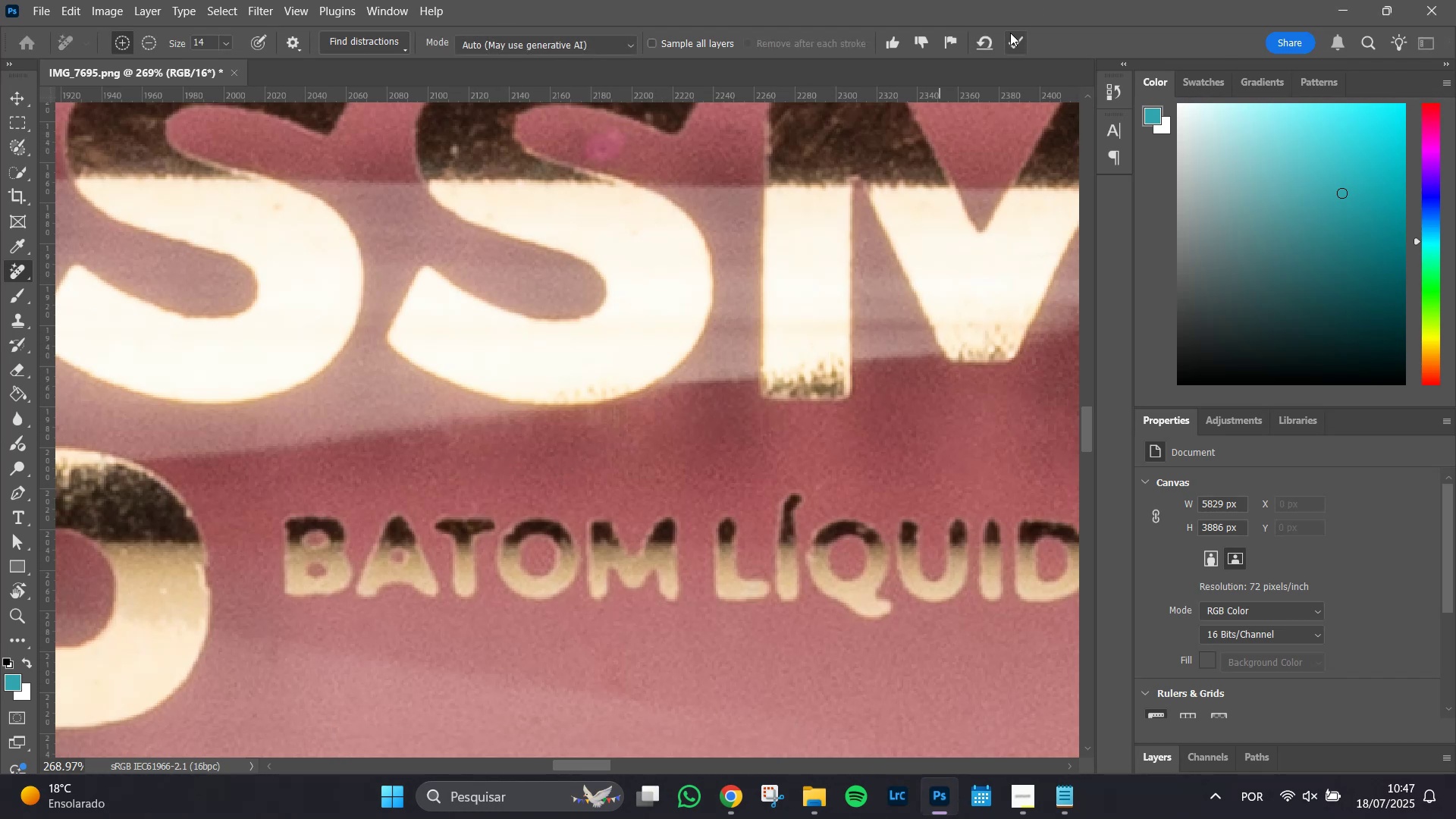 
left_click([1017, 43])
 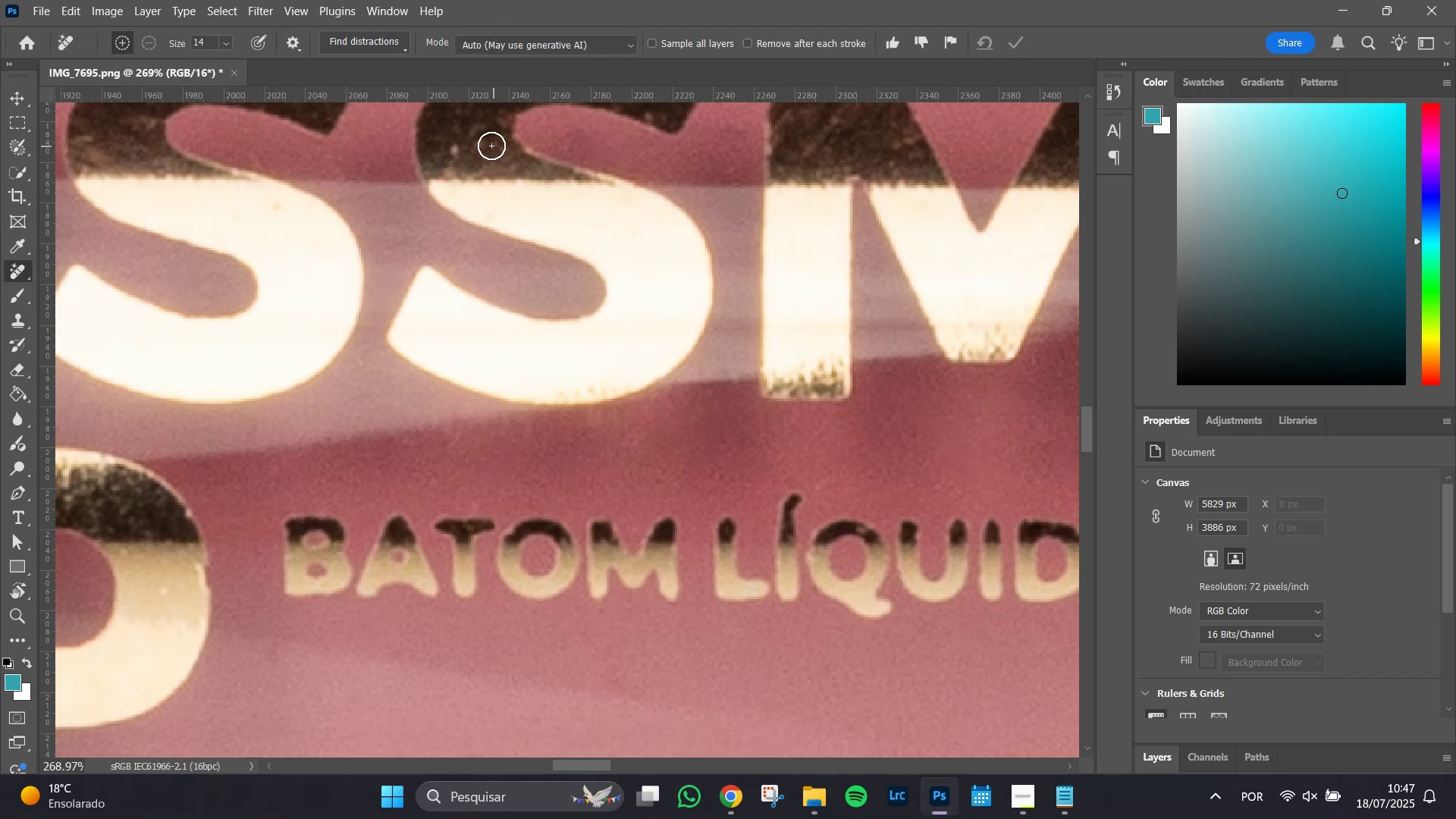 
left_click_drag(start_coordinate=[457, 149], to_coordinate=[461, 149])
 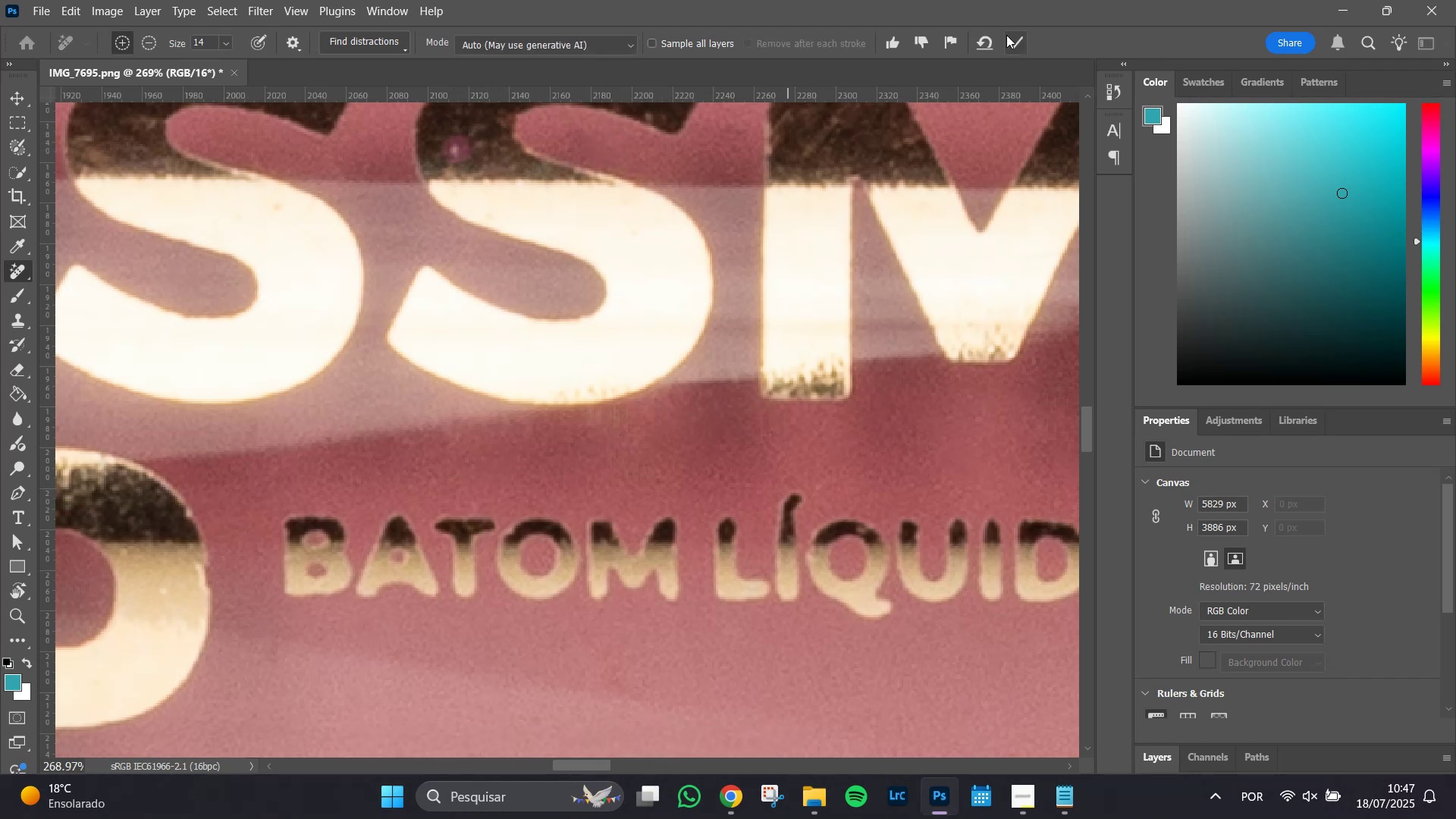 
left_click([1014, 40])
 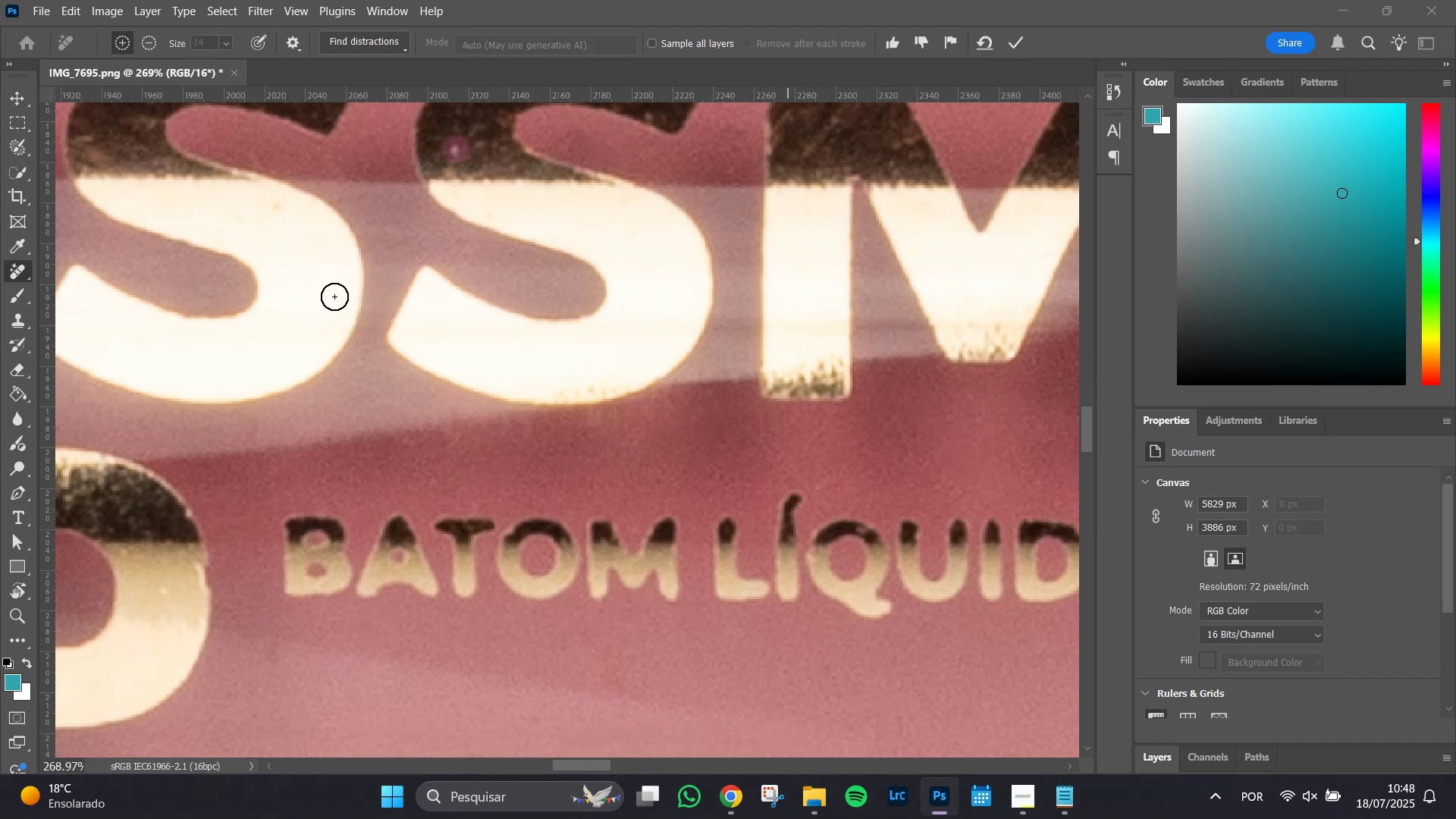 
hold_key(key=AltLeft, duration=1.51)
scroll: coordinate [334, 297], scroll_direction: down, amount: 5.0
 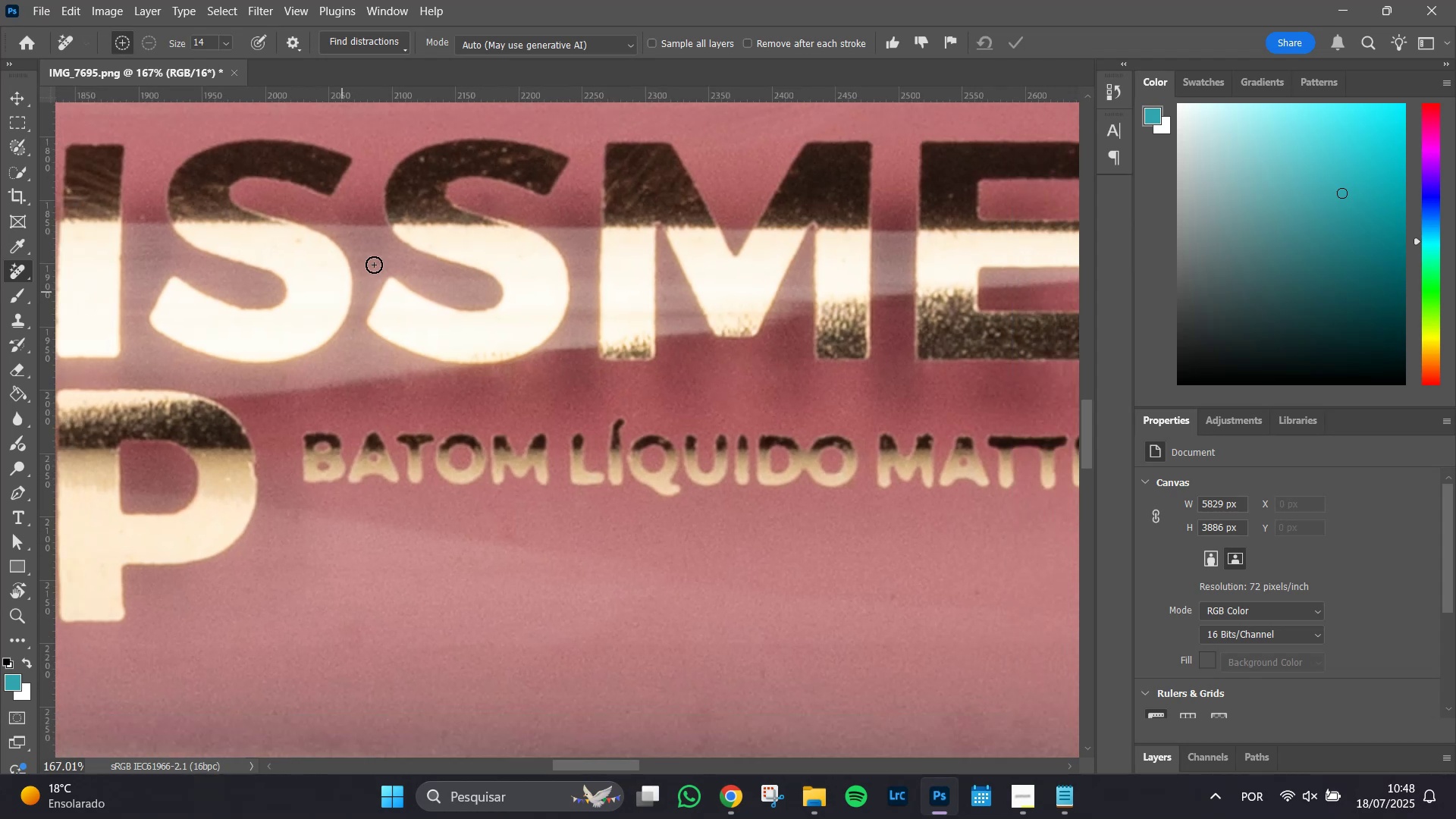 
hold_key(key=AltLeft, duration=0.86)
 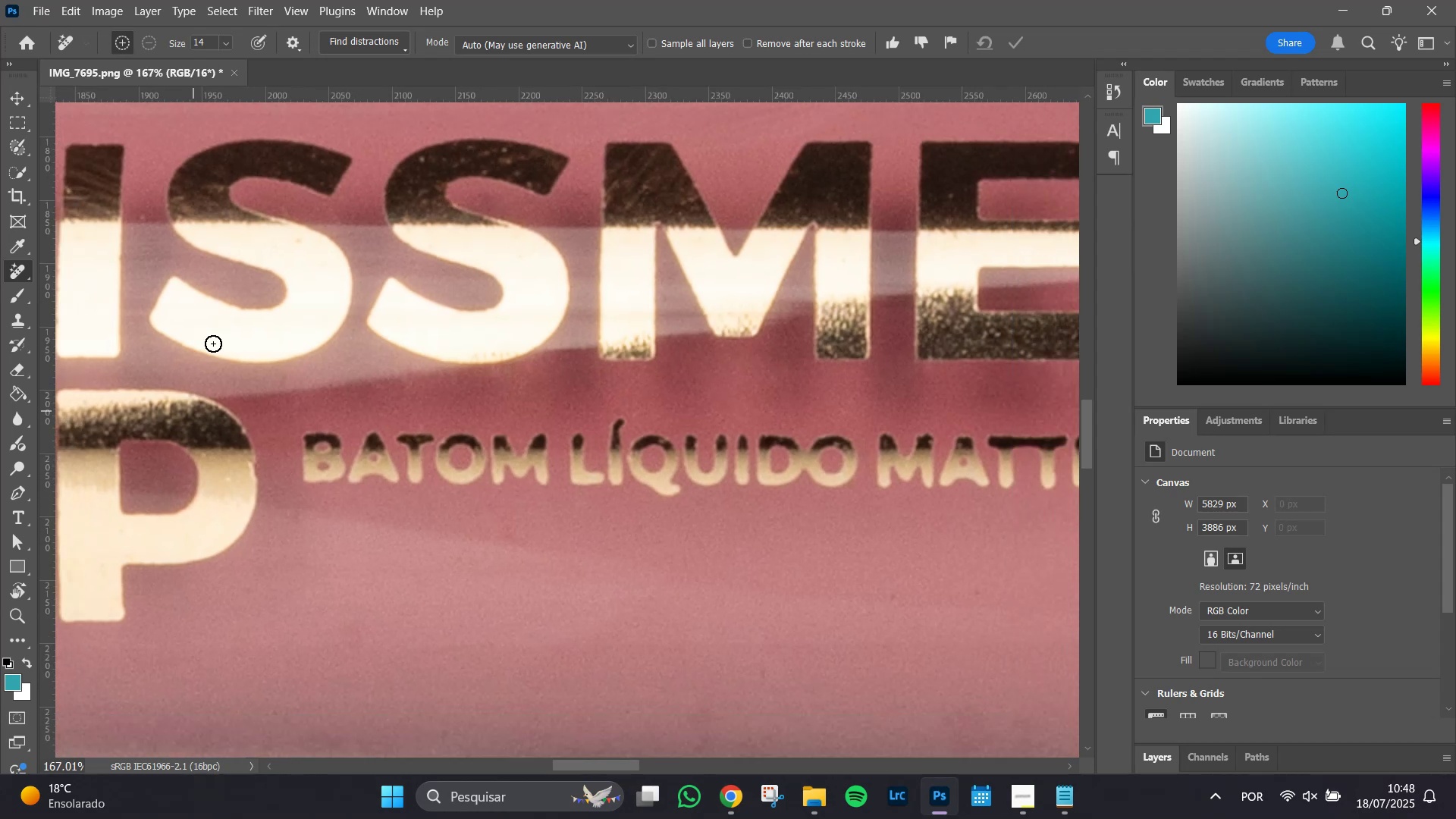 
hold_key(key=Space, duration=1.4)
 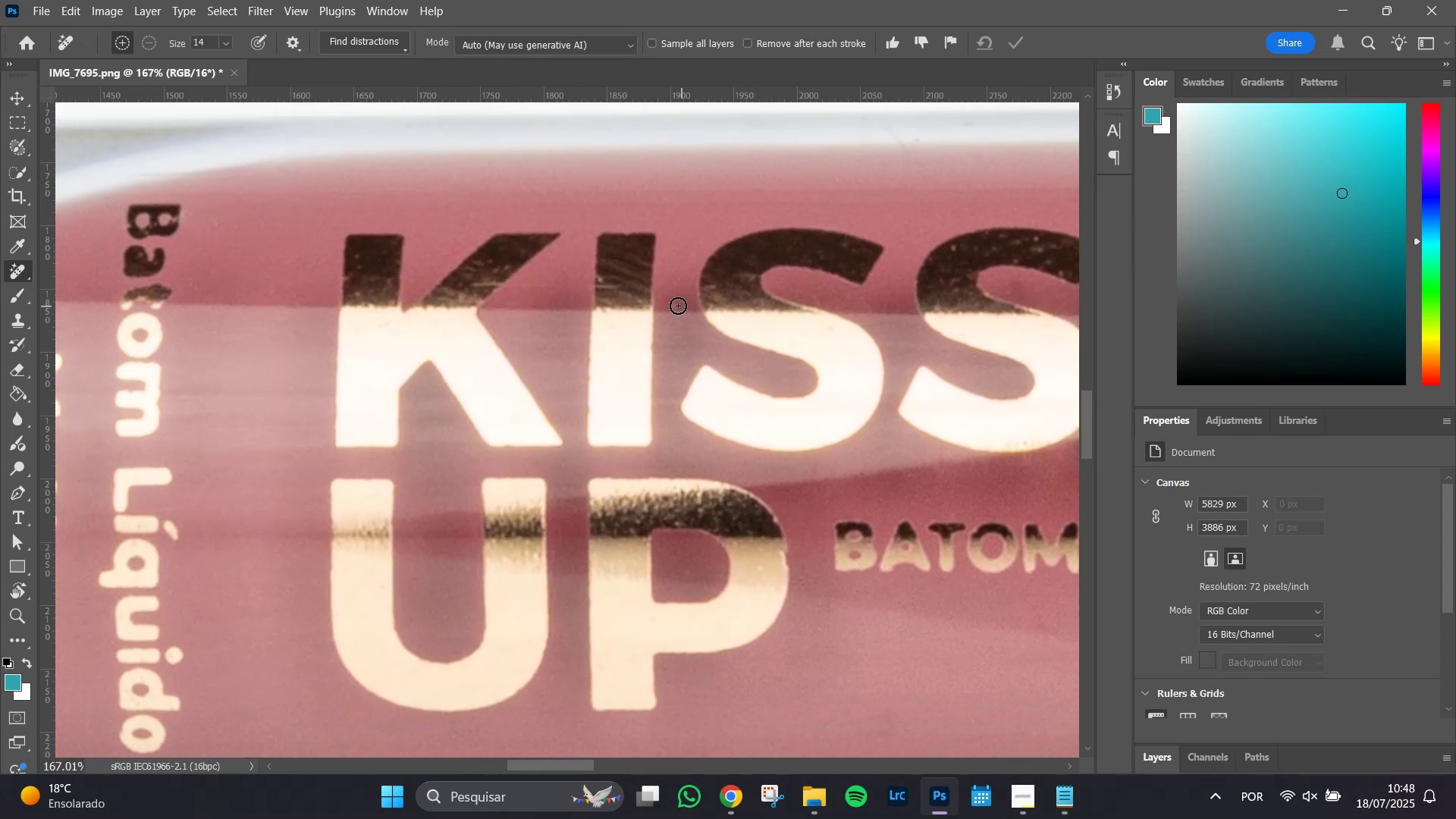 
left_click_drag(start_coordinate=[241, 240], to_coordinate=[773, 329])
 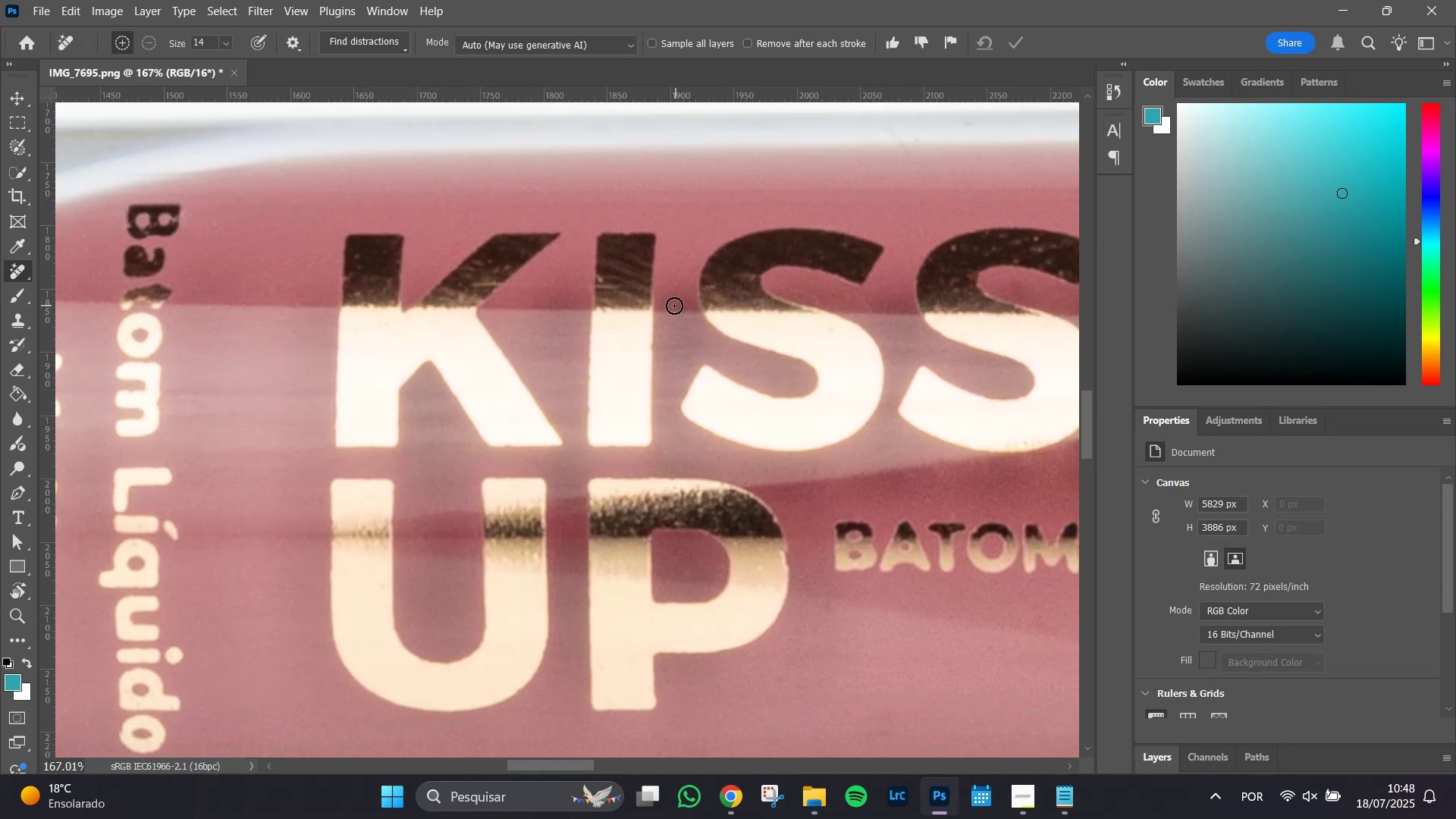 
left_click([674, 306])
 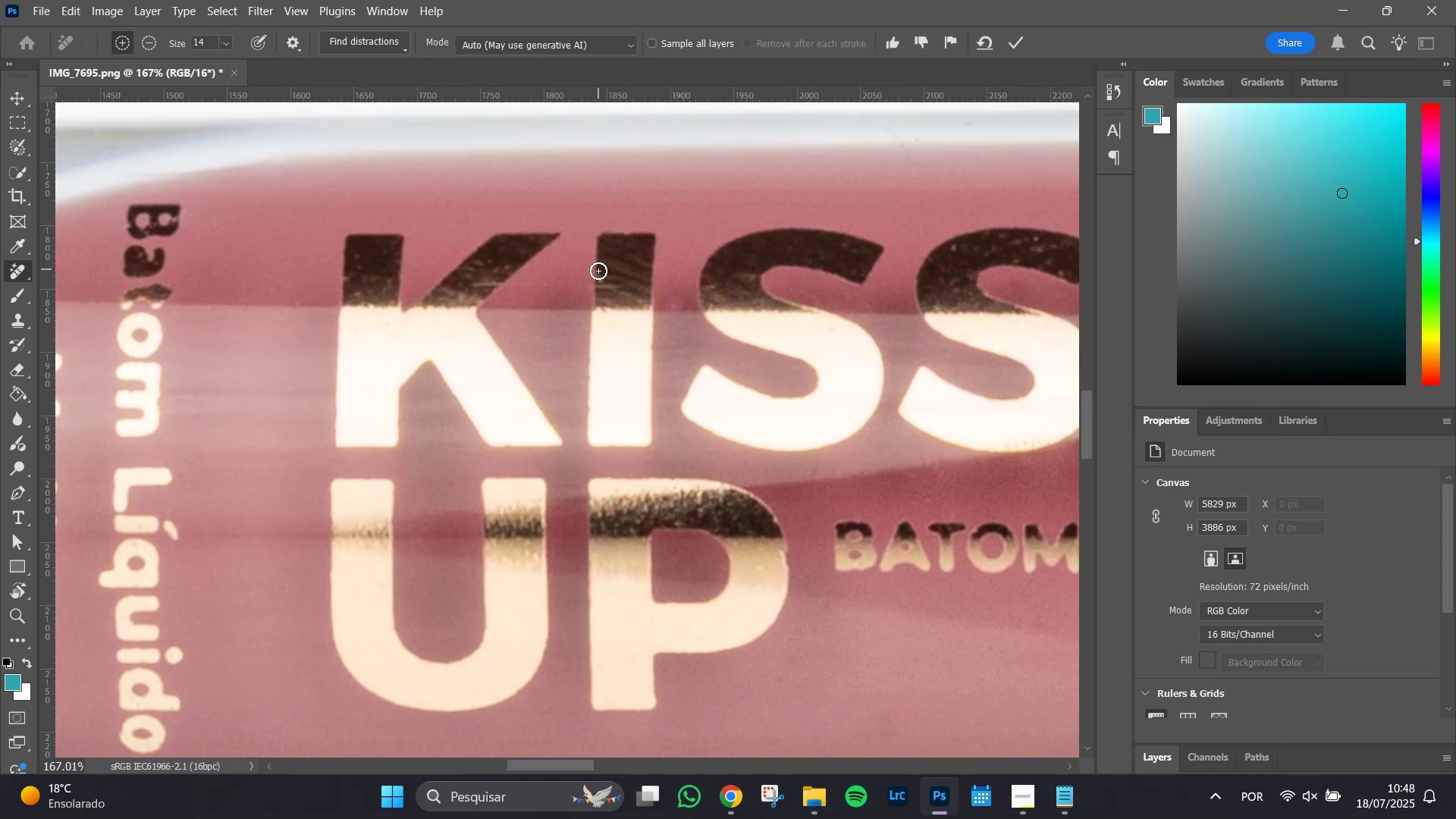 
left_click_drag(start_coordinate=[601, 278], to_coordinate=[618, 277])
 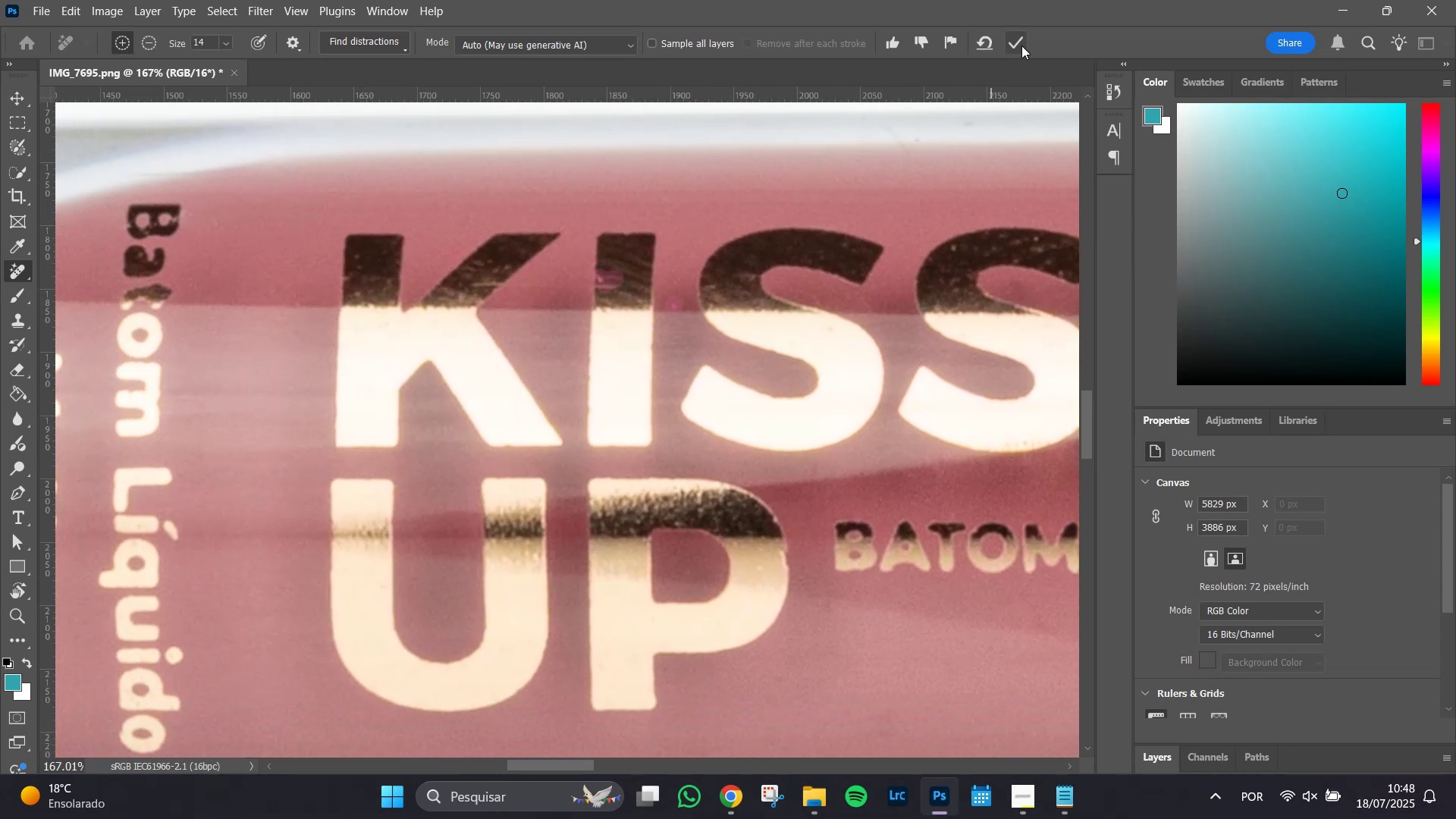 
left_click([1016, 37])
 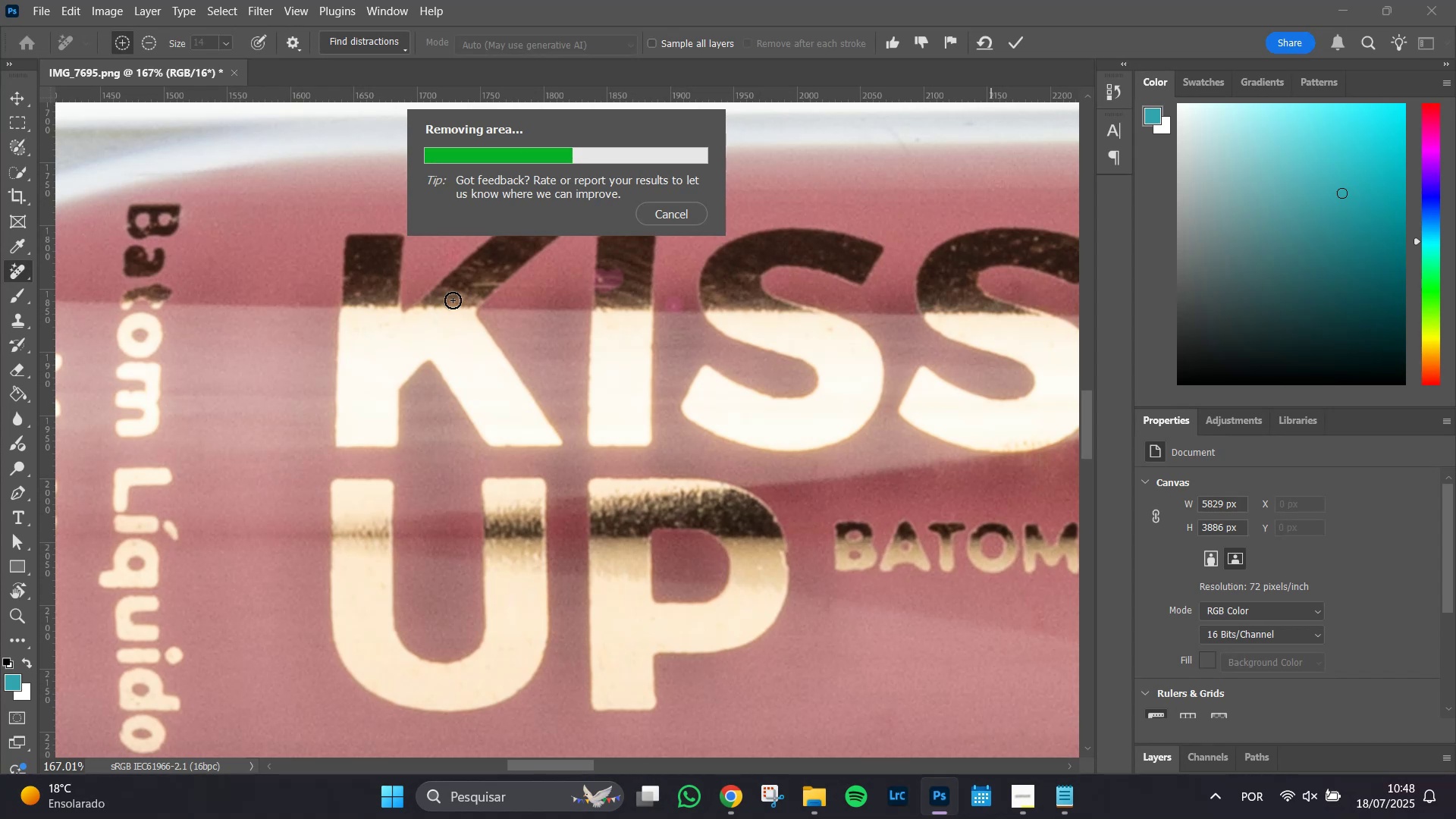 
left_click_drag(start_coordinate=[475, 287], to_coordinate=[495, 281])
 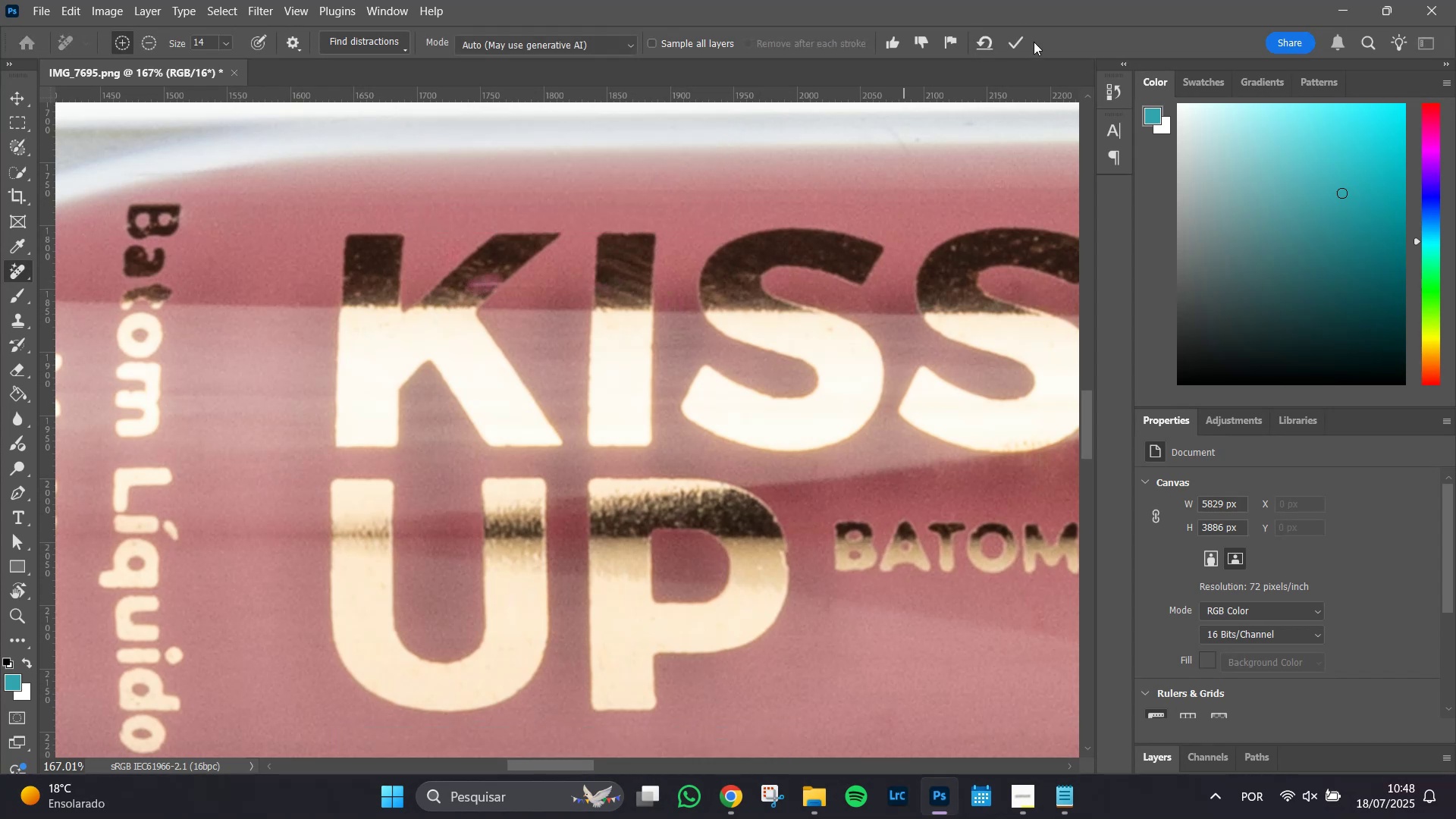 
left_click([1018, 42])
 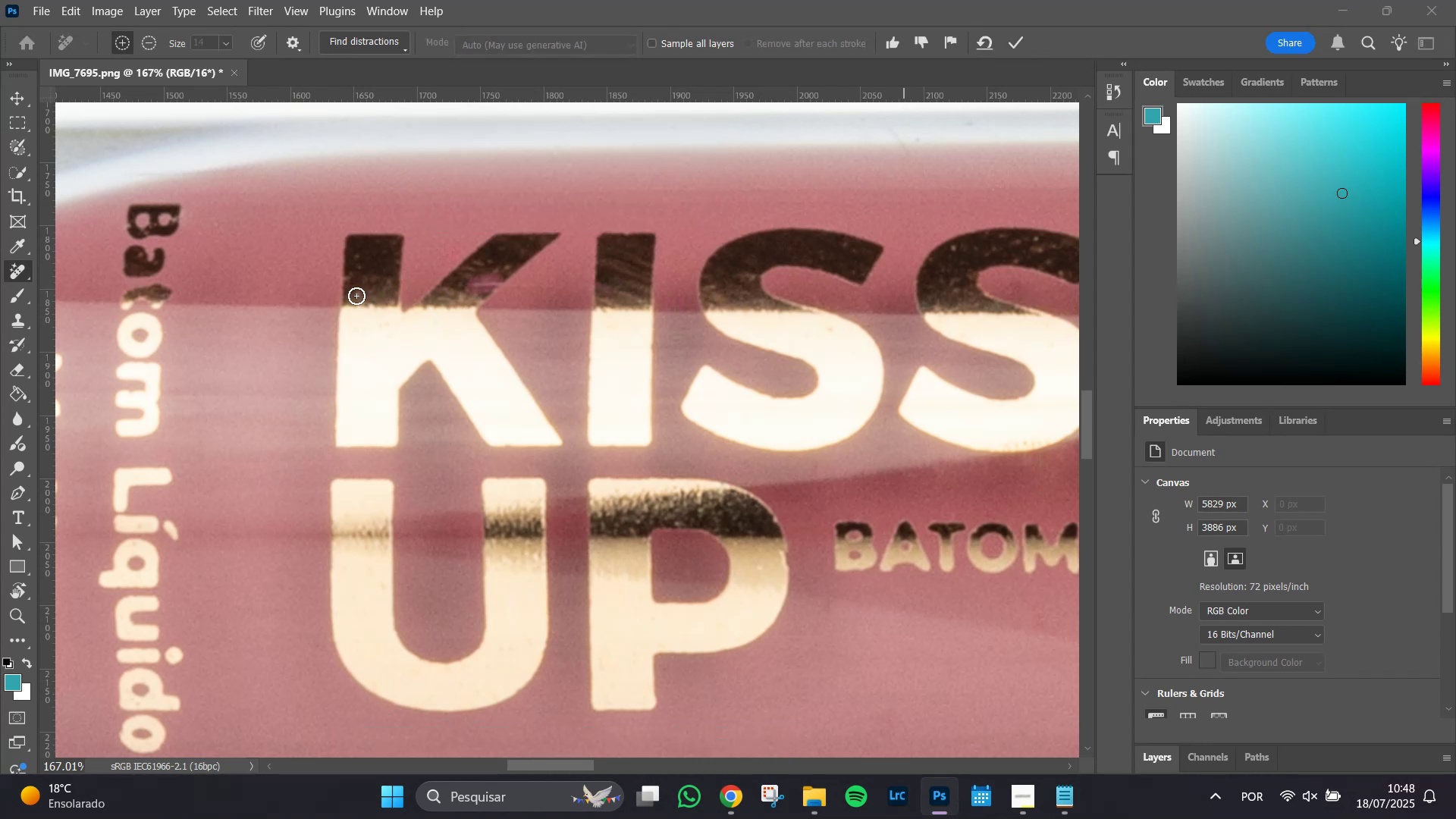 
left_click([356, 296])
 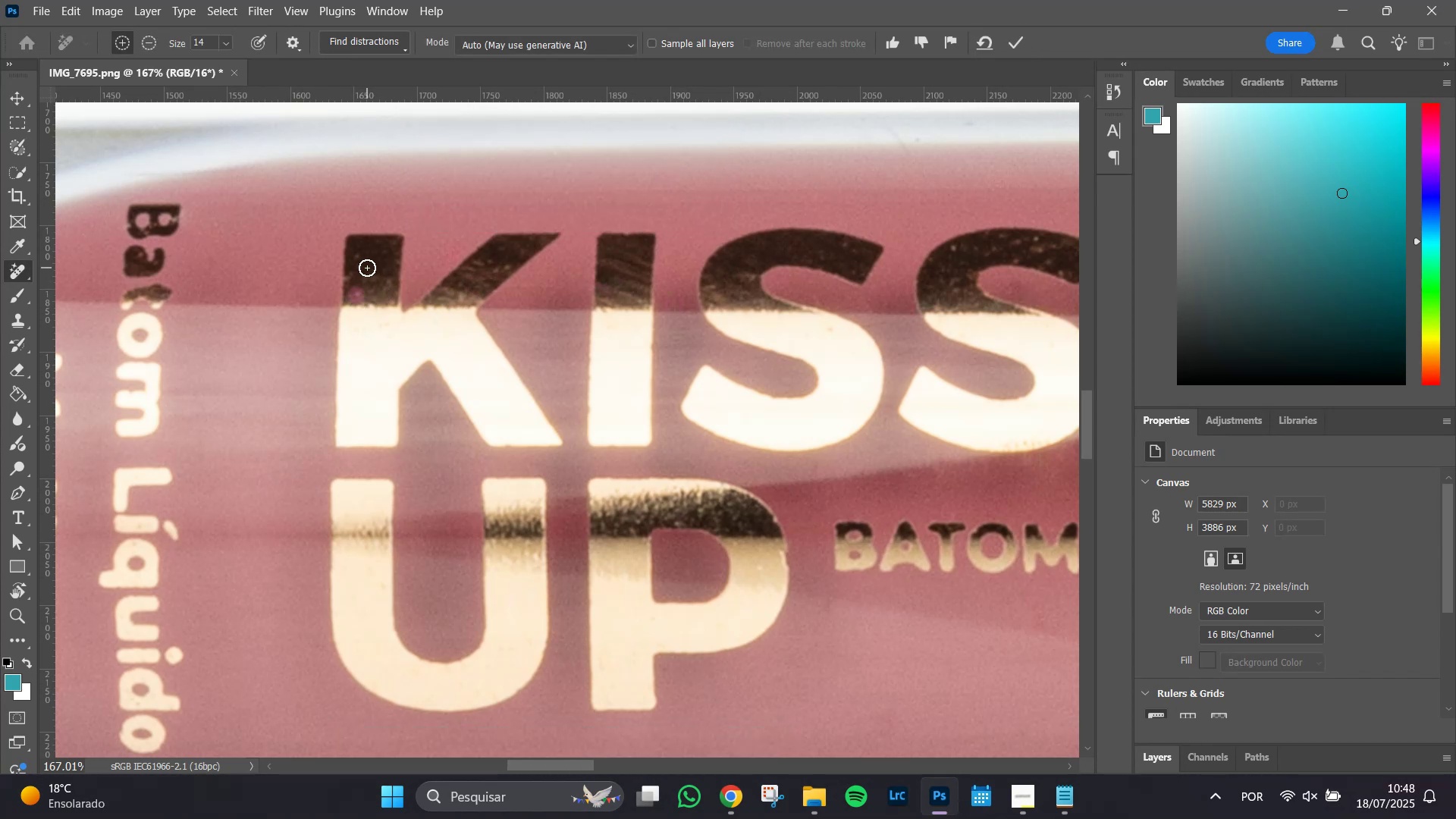 
left_click_drag(start_coordinate=[358, 264], to_coordinate=[359, 255])
 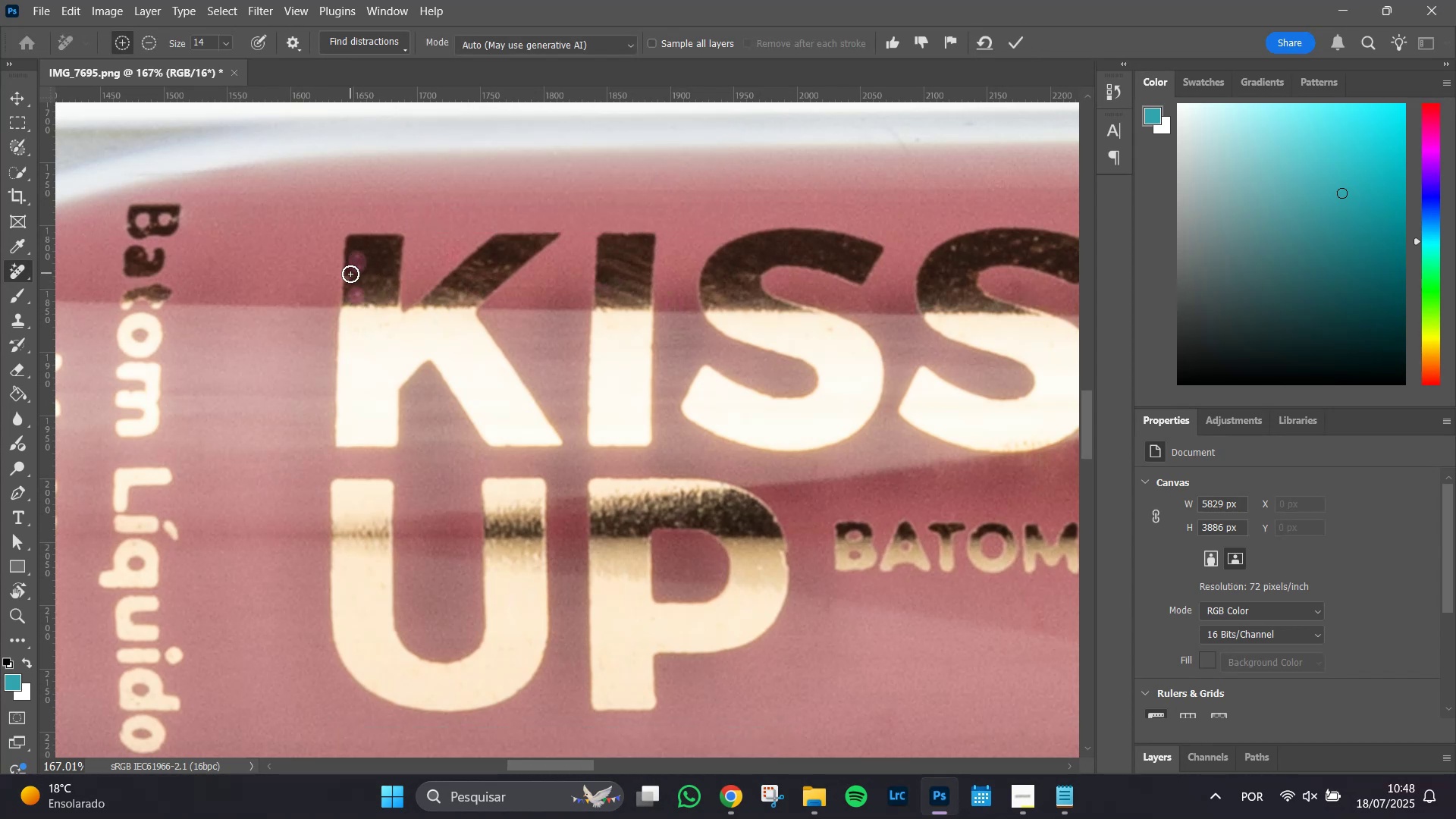 
left_click([349, 276])
 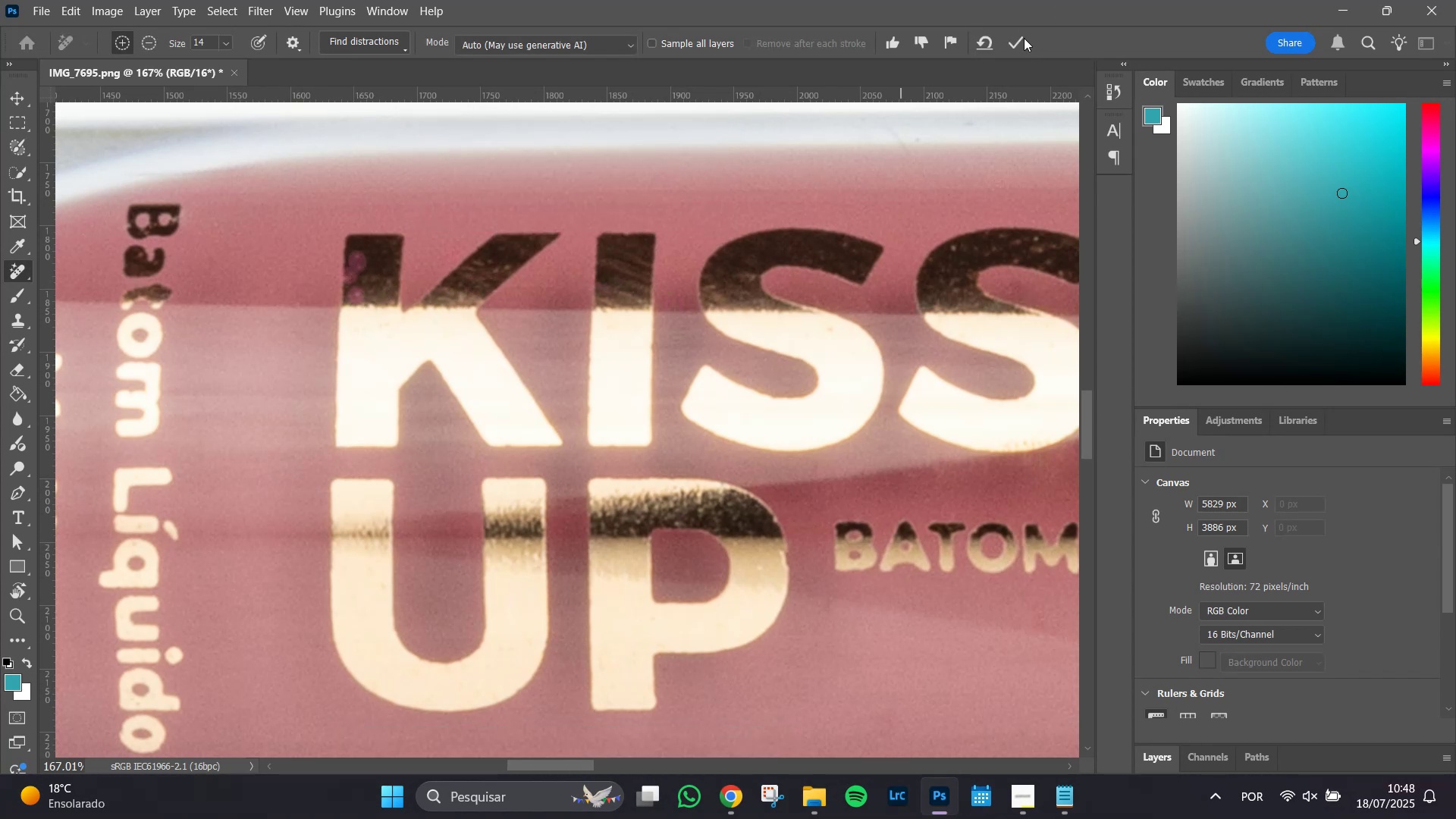 
left_click([1017, 42])
 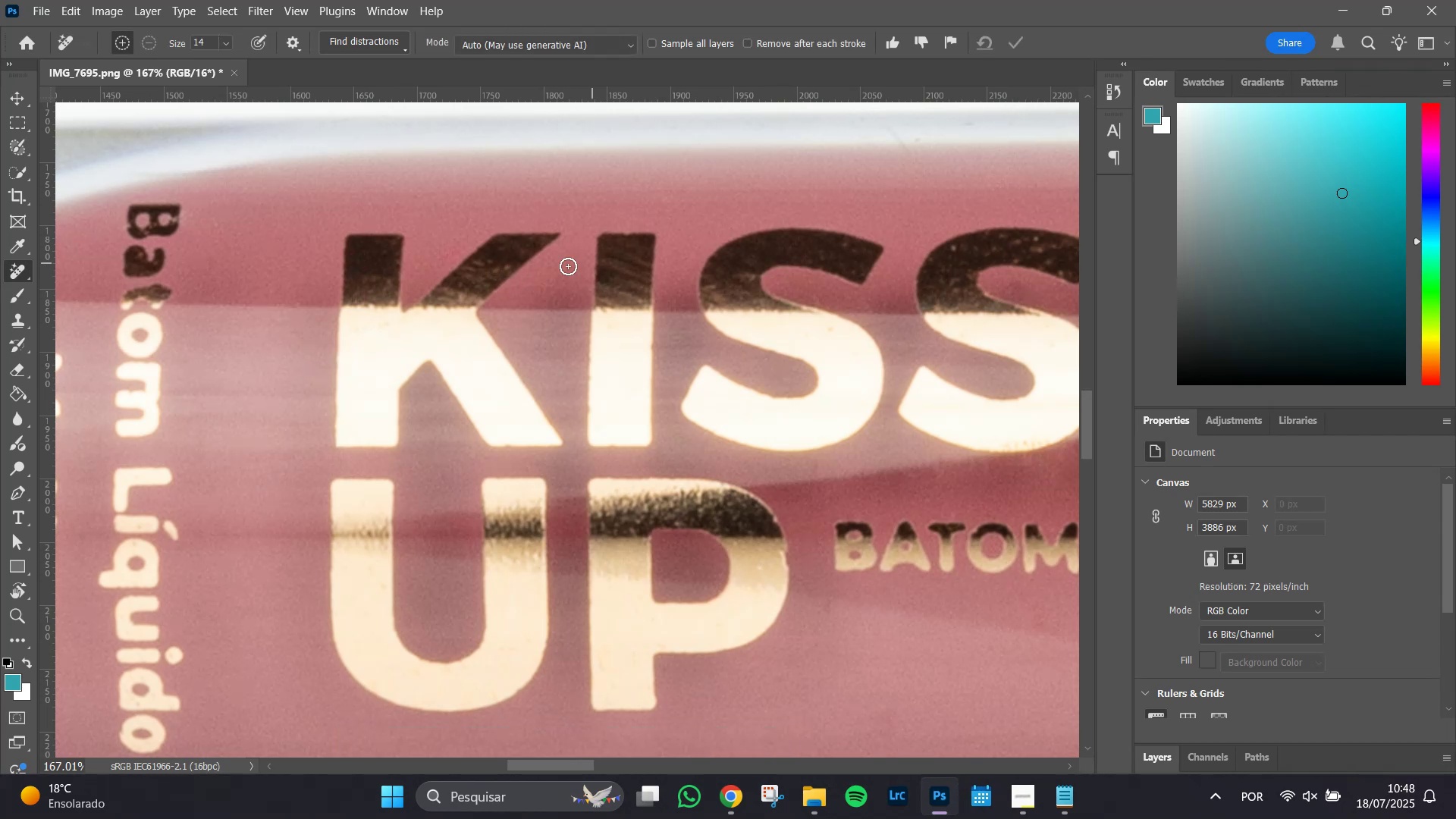 
left_click_drag(start_coordinate=[497, 271], to_coordinate=[510, 267])
 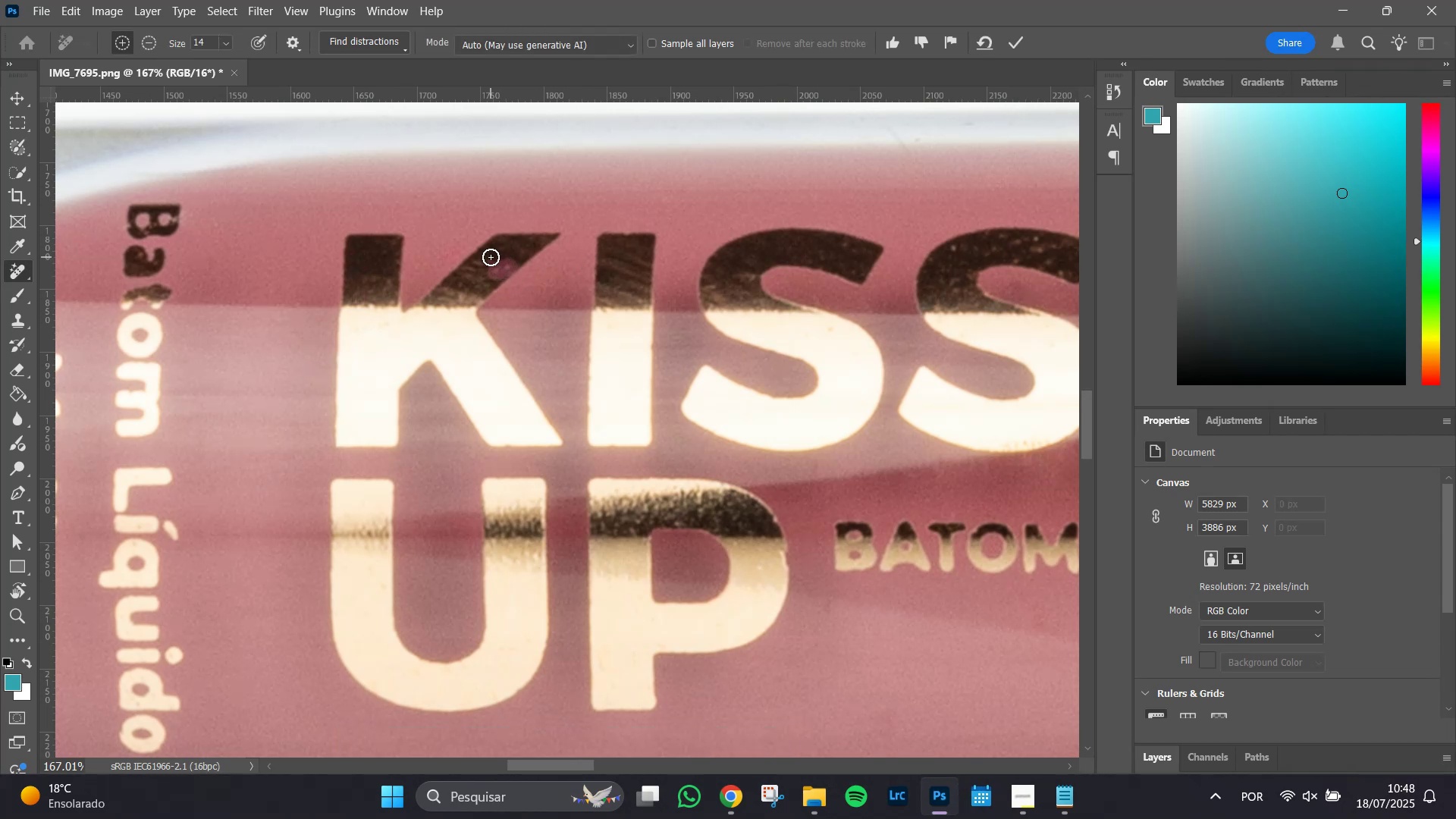 
left_click([491, 257])
 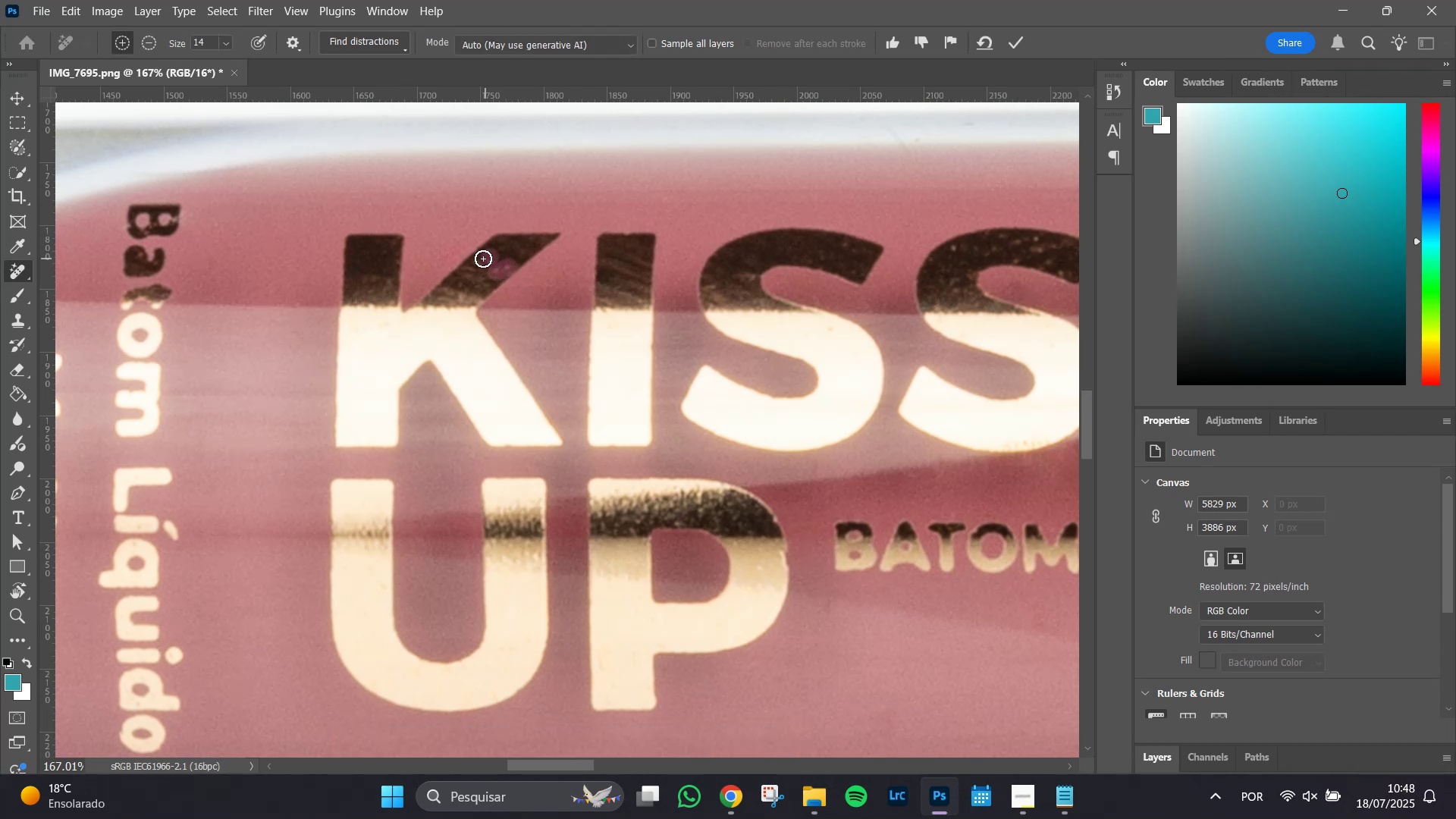 
left_click_drag(start_coordinate=[479, 261], to_coordinate=[469, 265])
 